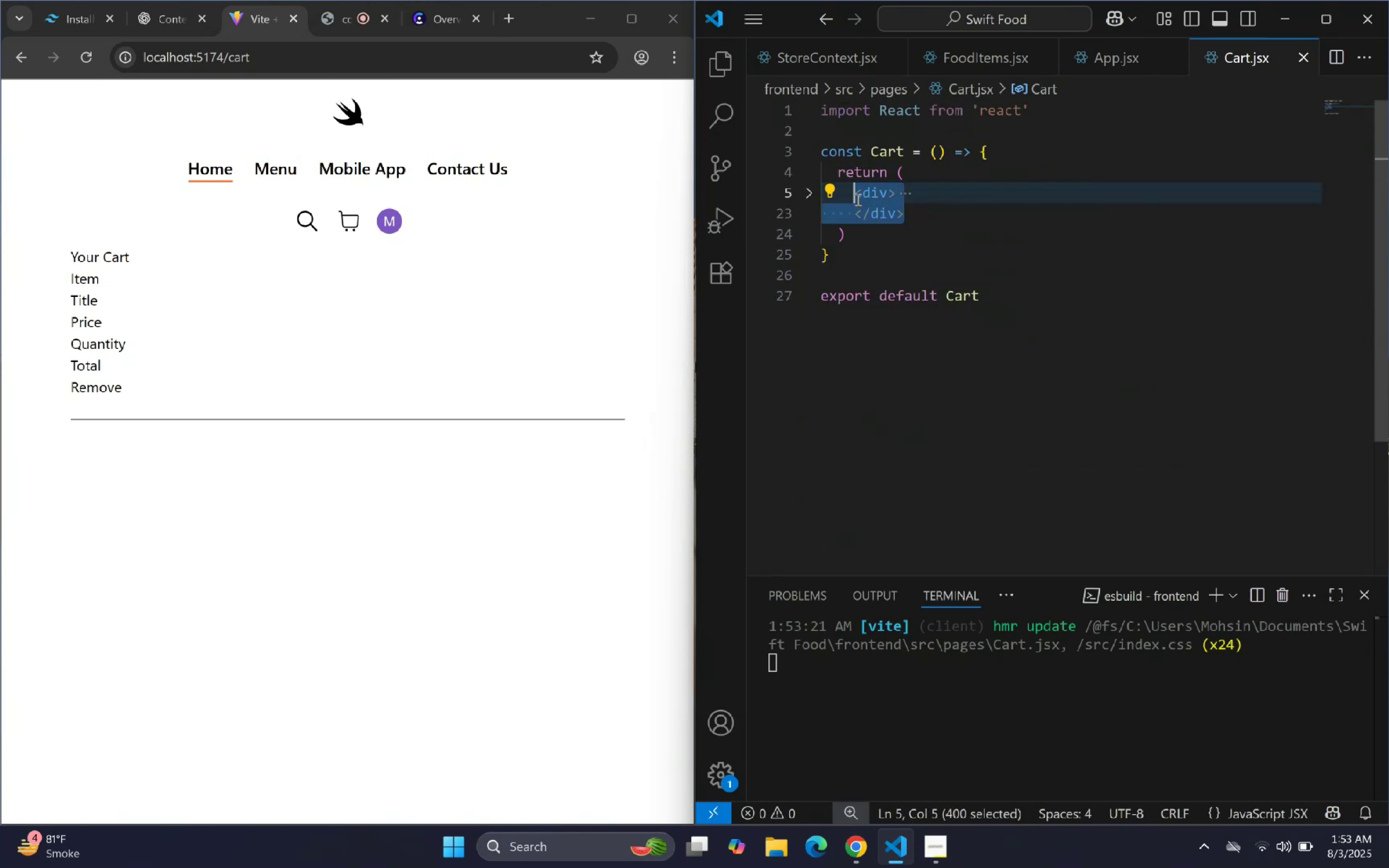 
key(Control+C)
 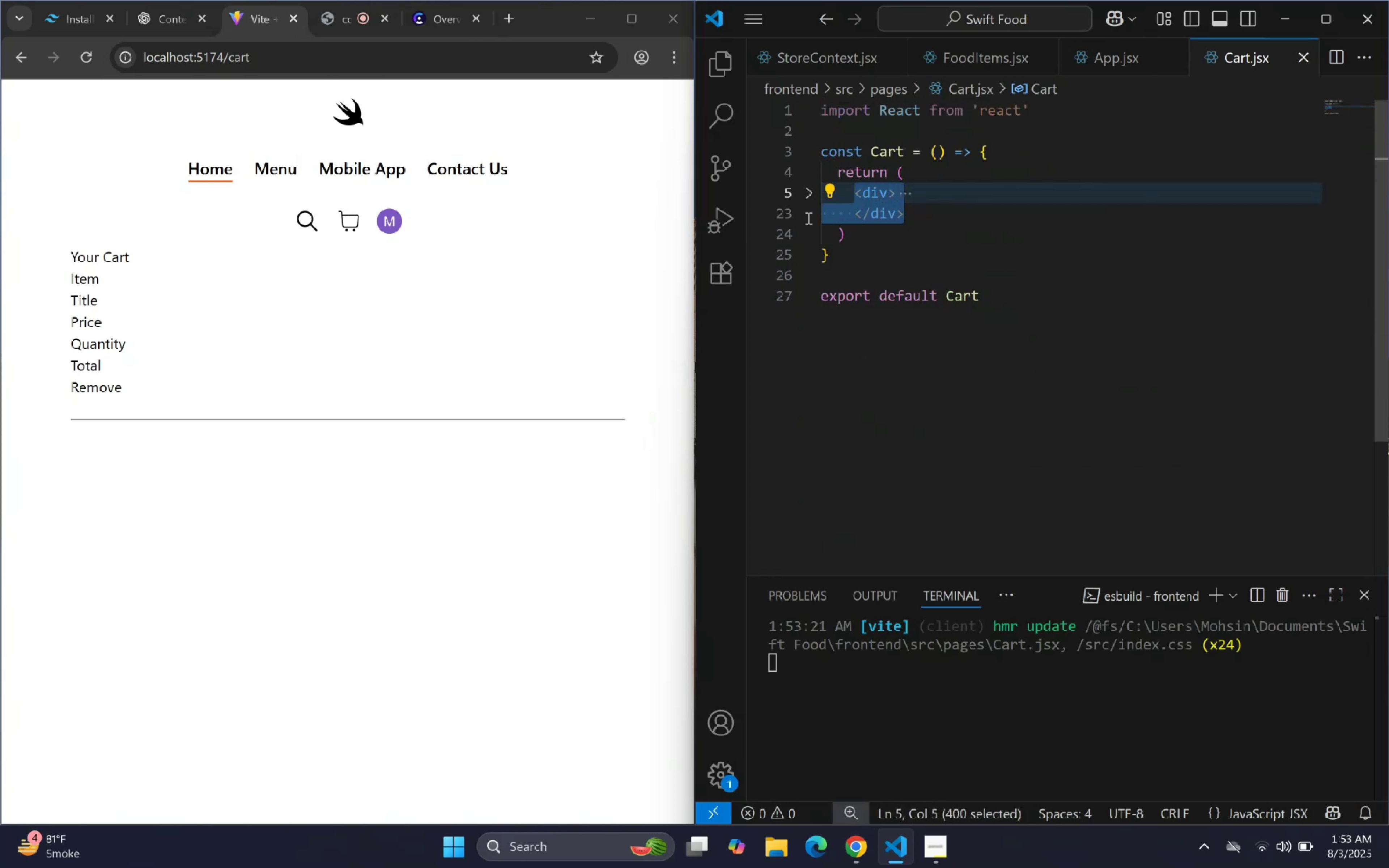 
key(Control+C)
 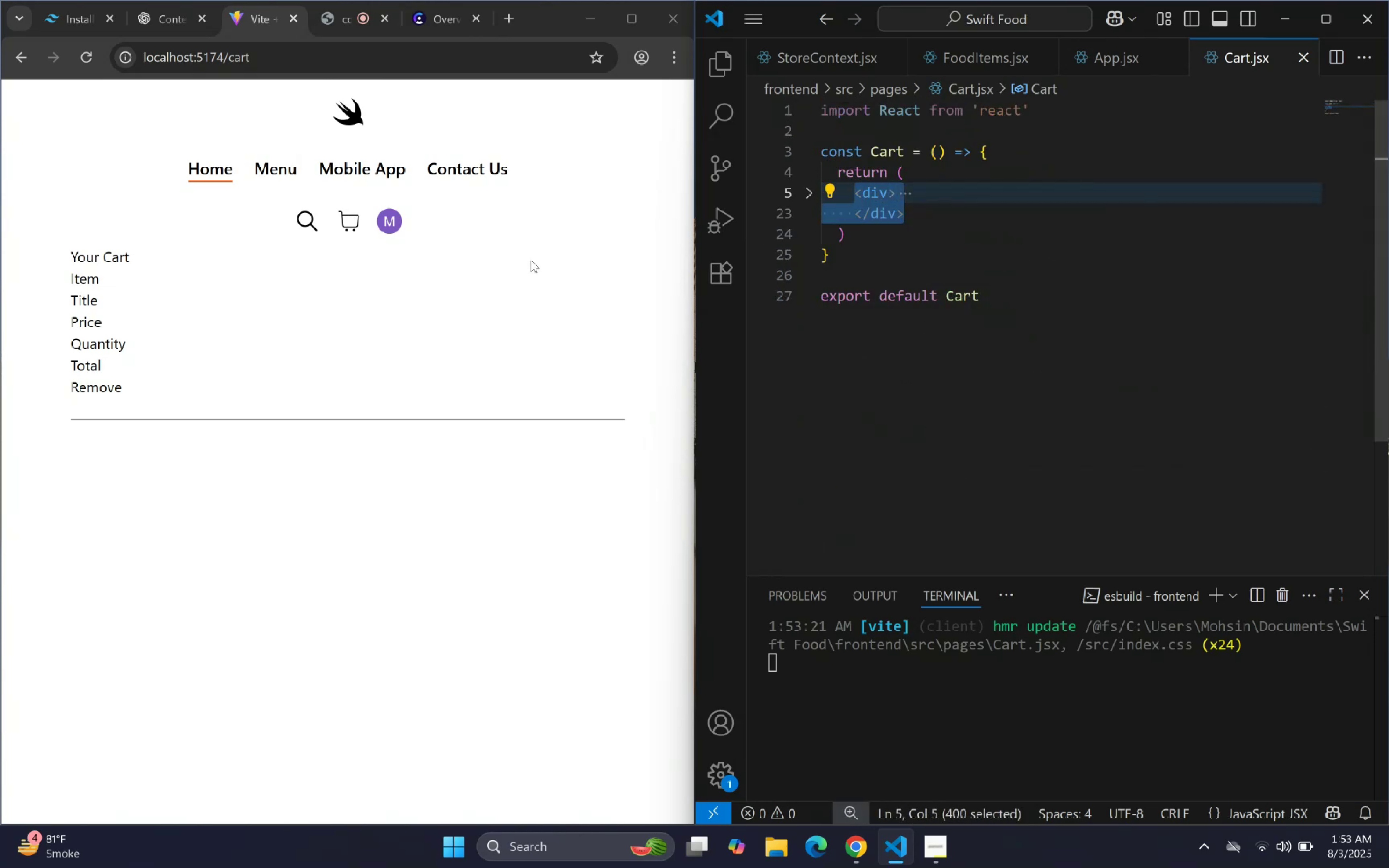 
key(Control+C)
 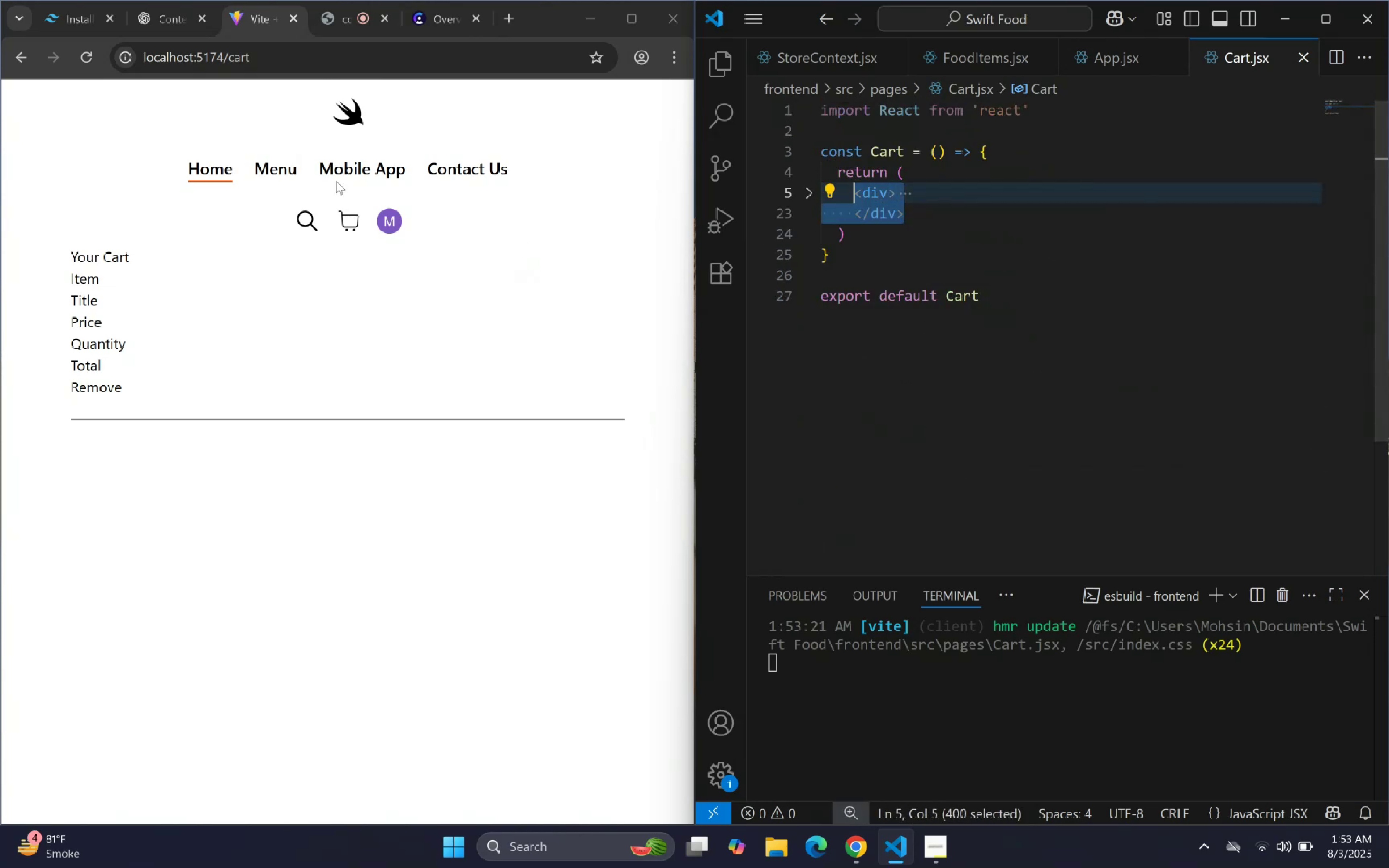 
key(Control+C)
 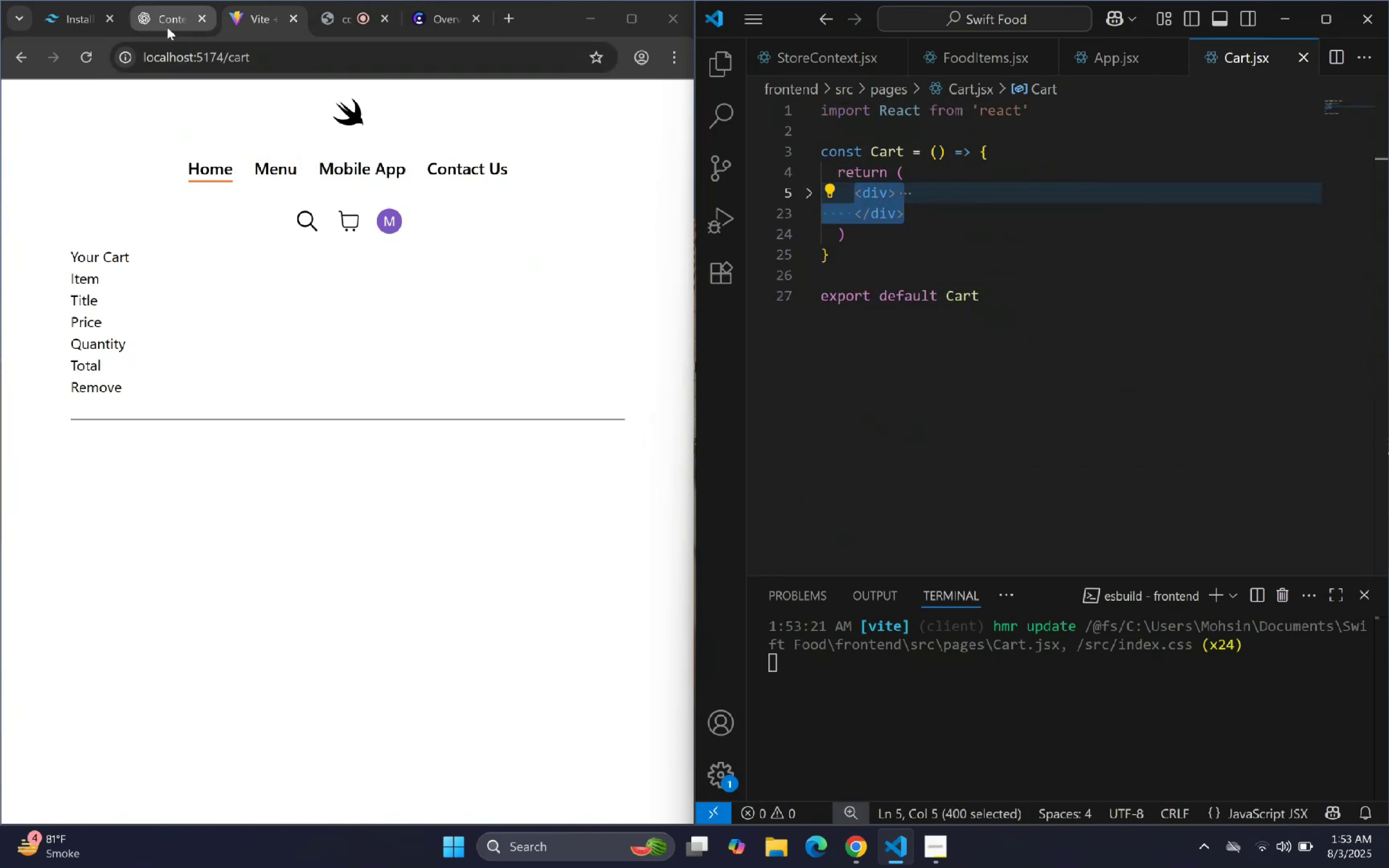 
scroll: coordinate [318, 579], scroll_direction: down, amount: 5.0
 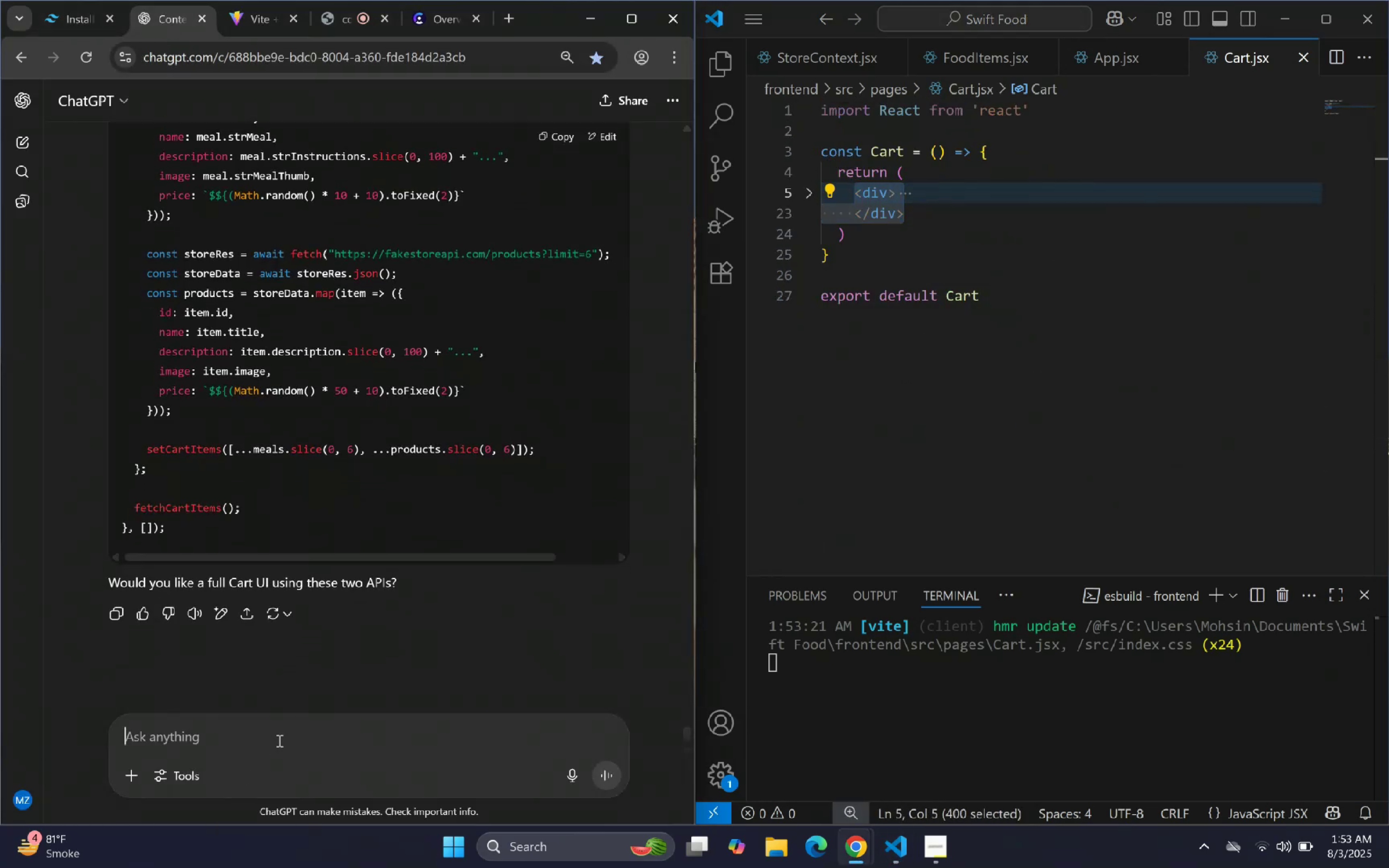 
type(Use this )
 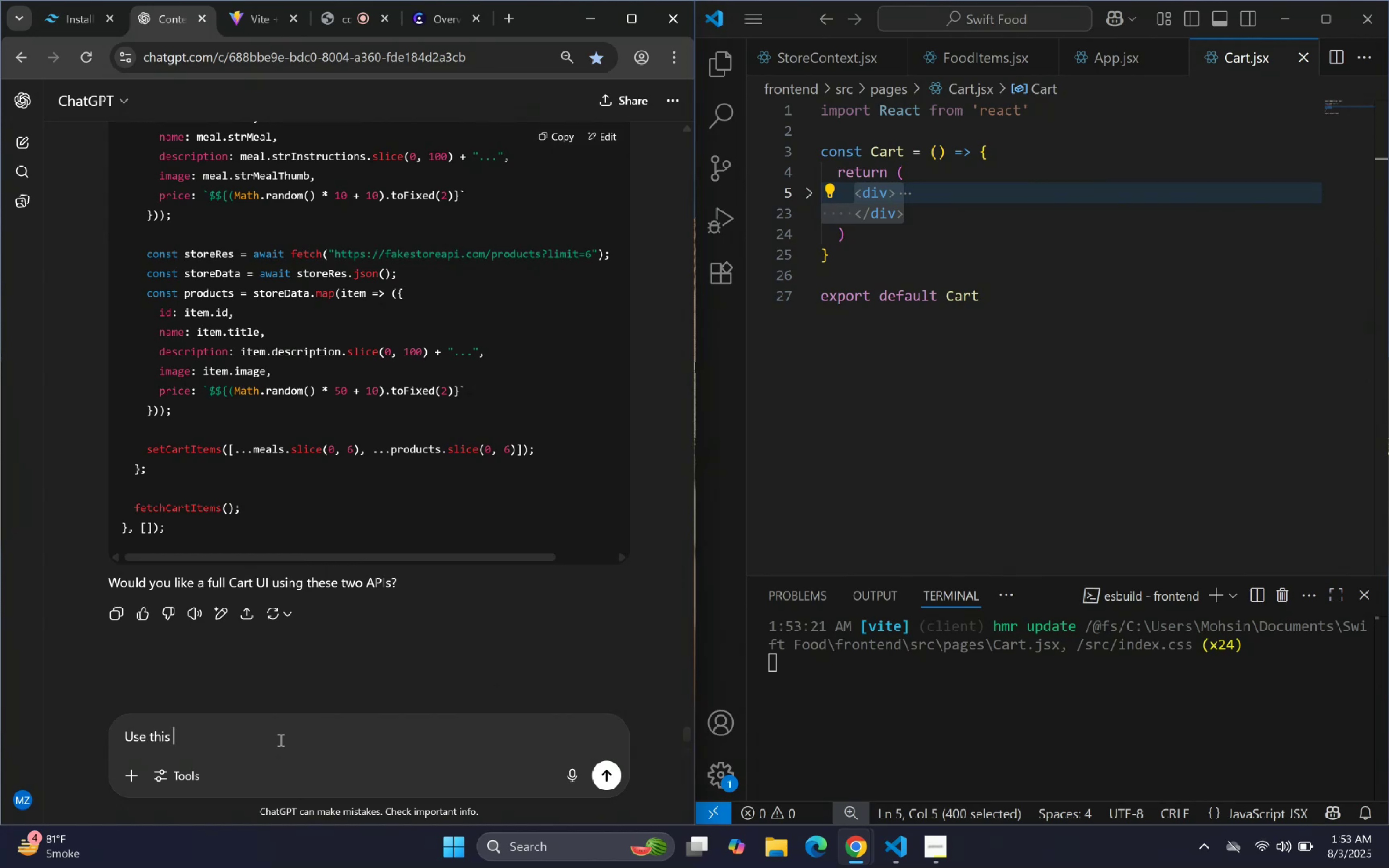 
type(Div to create dummy data)
 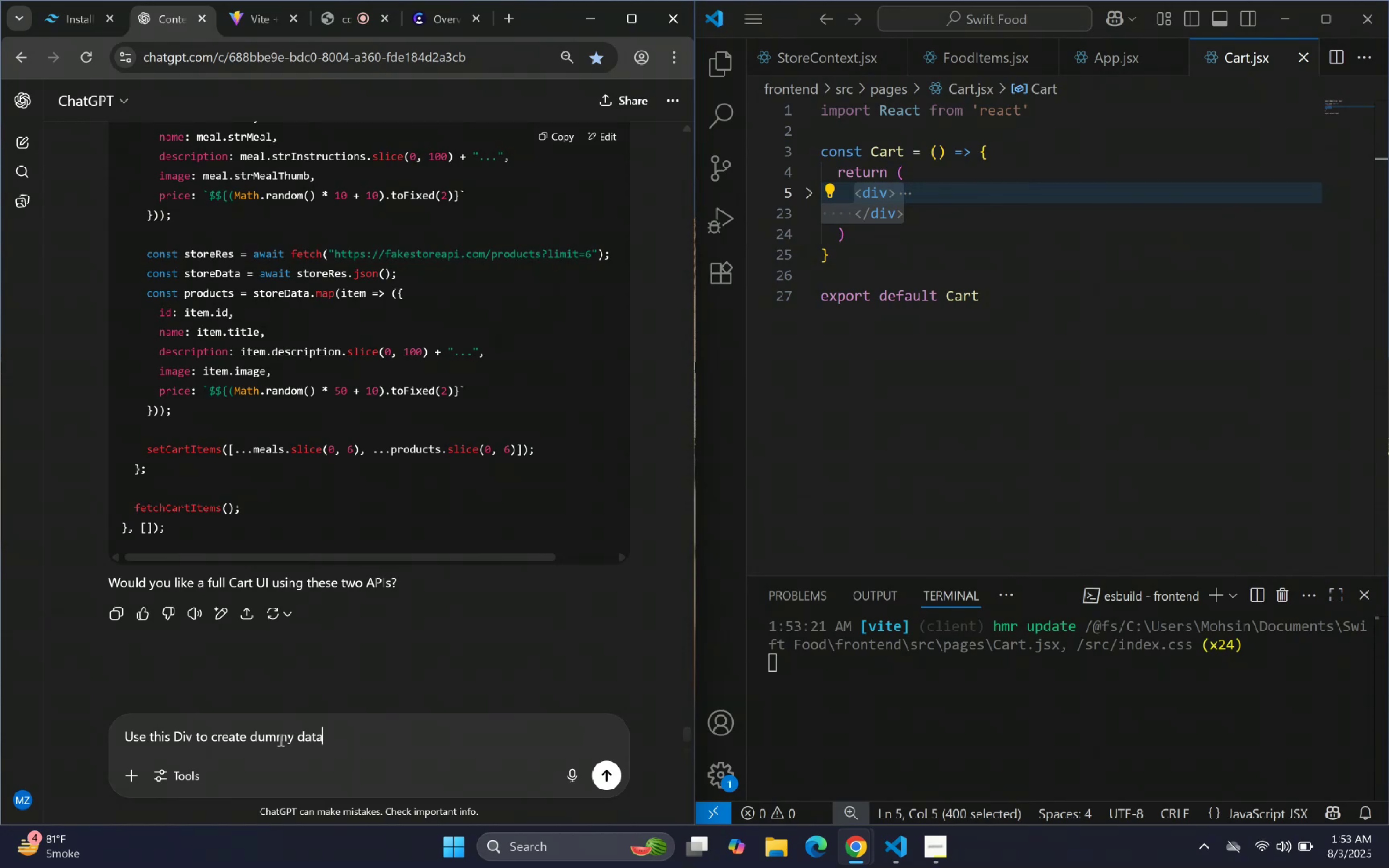 
type( but for image you can use any API fe)
key(Backspace)
type(ree:)
 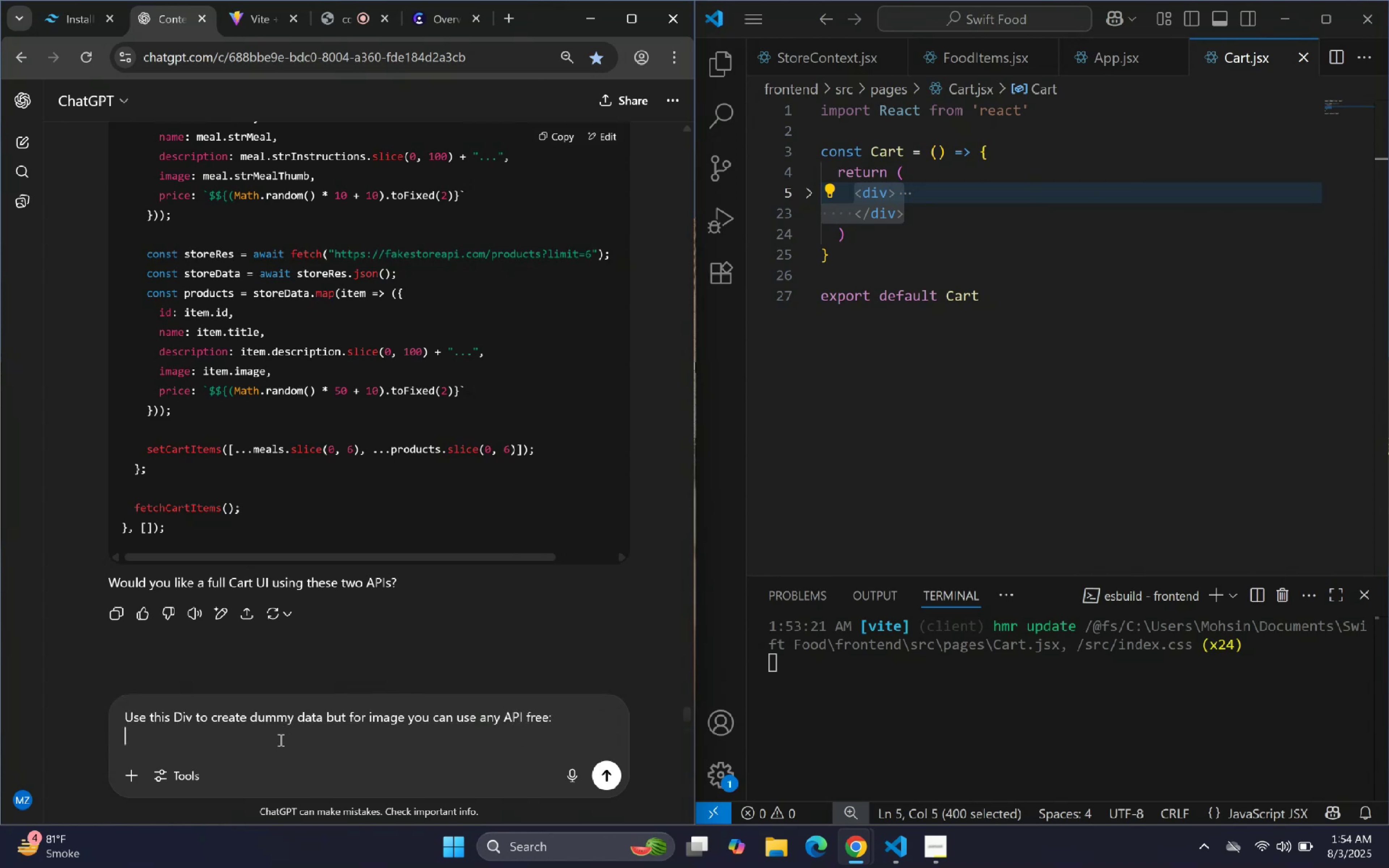 
key(Shift+Enter)
 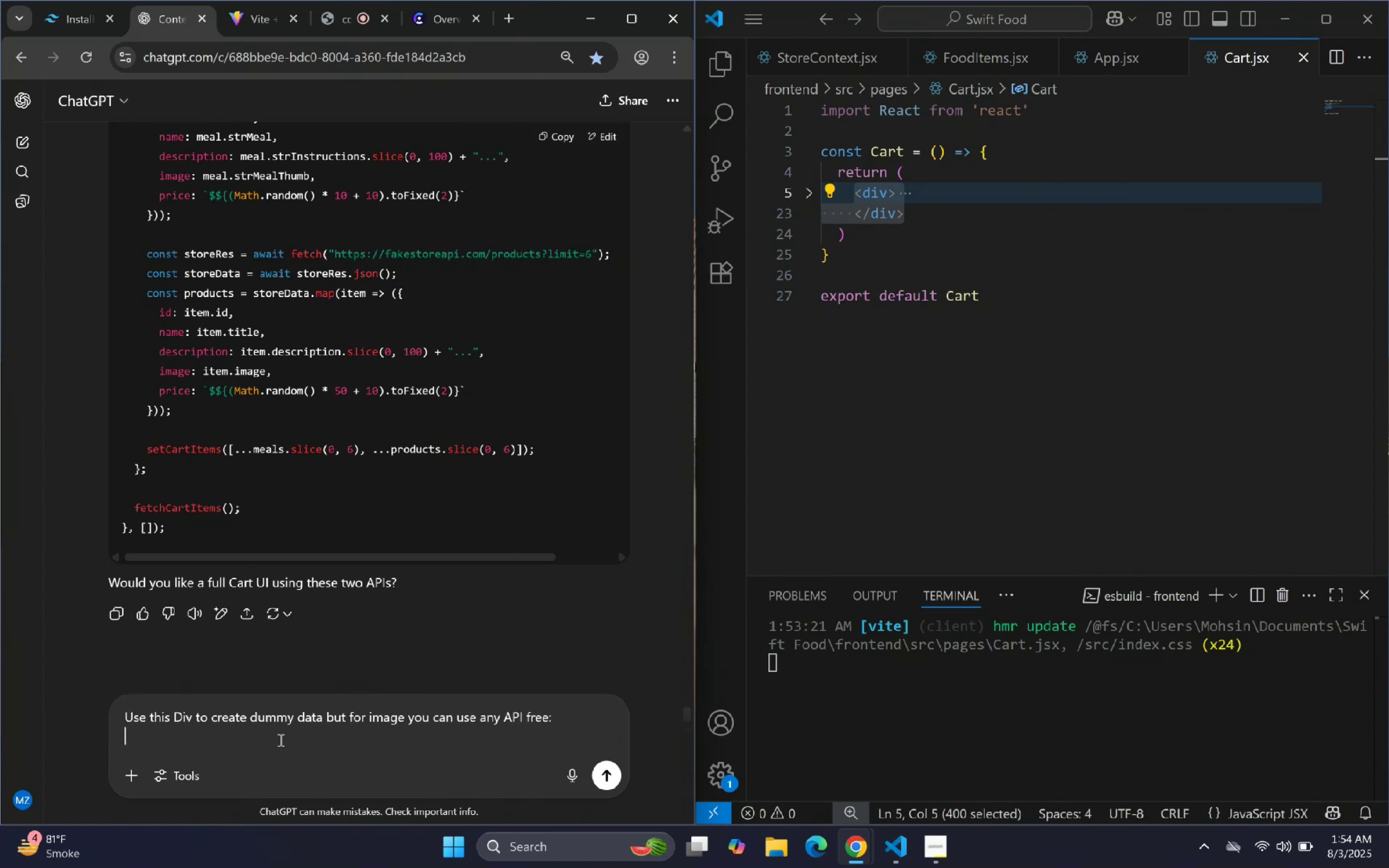 
key(Control+ControlLeft)
 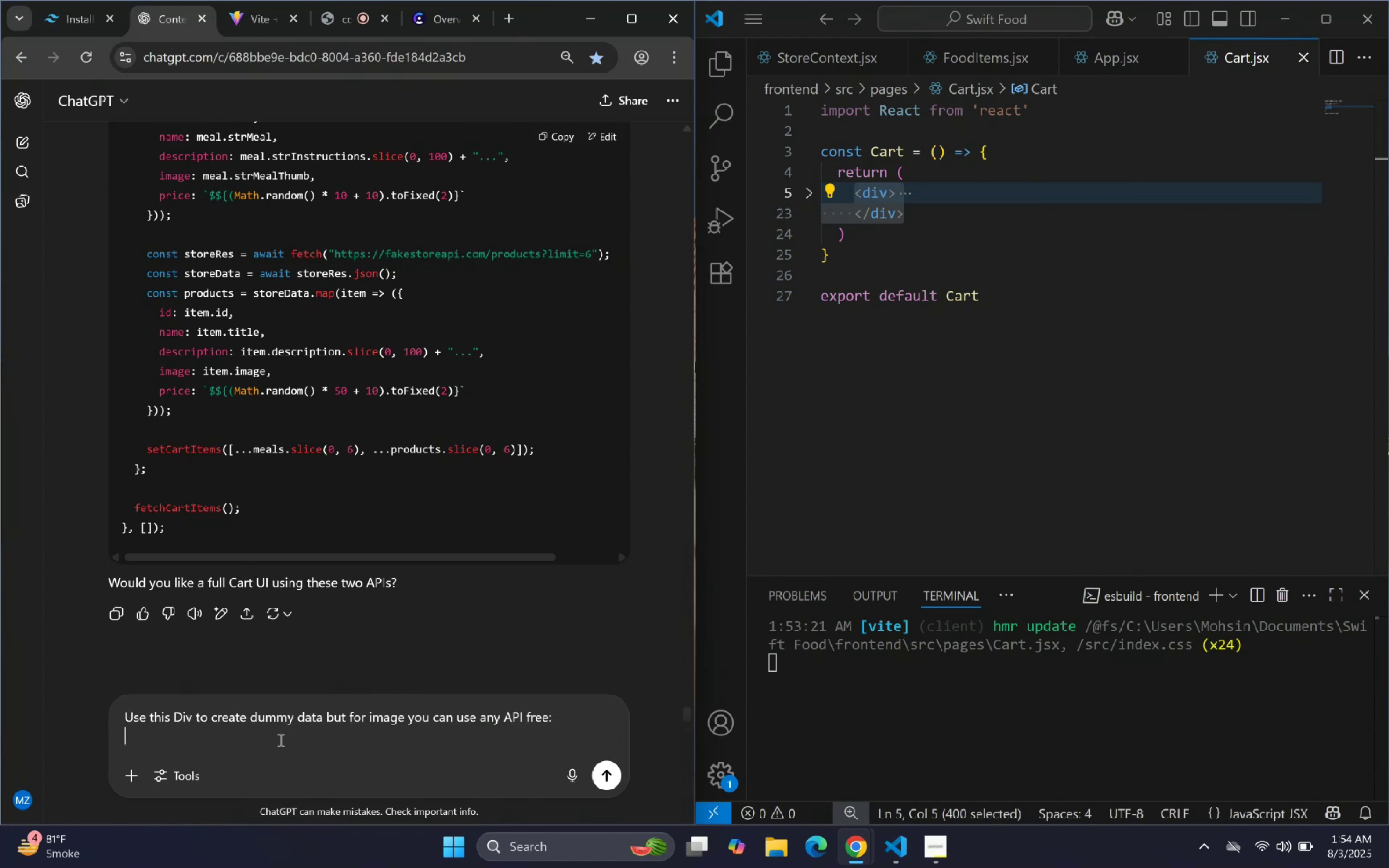 
key(Control+V)
 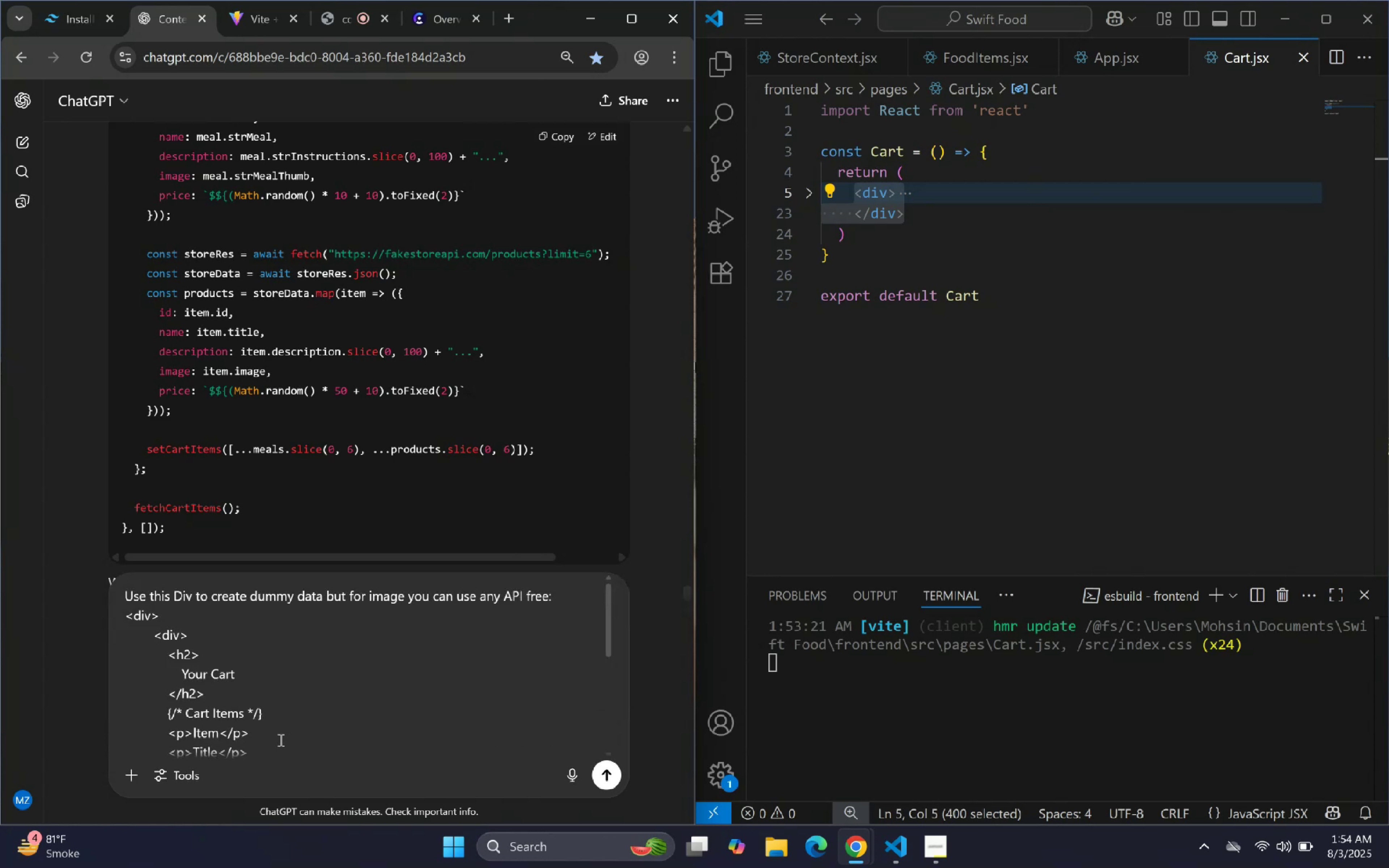 
key(Enter)
 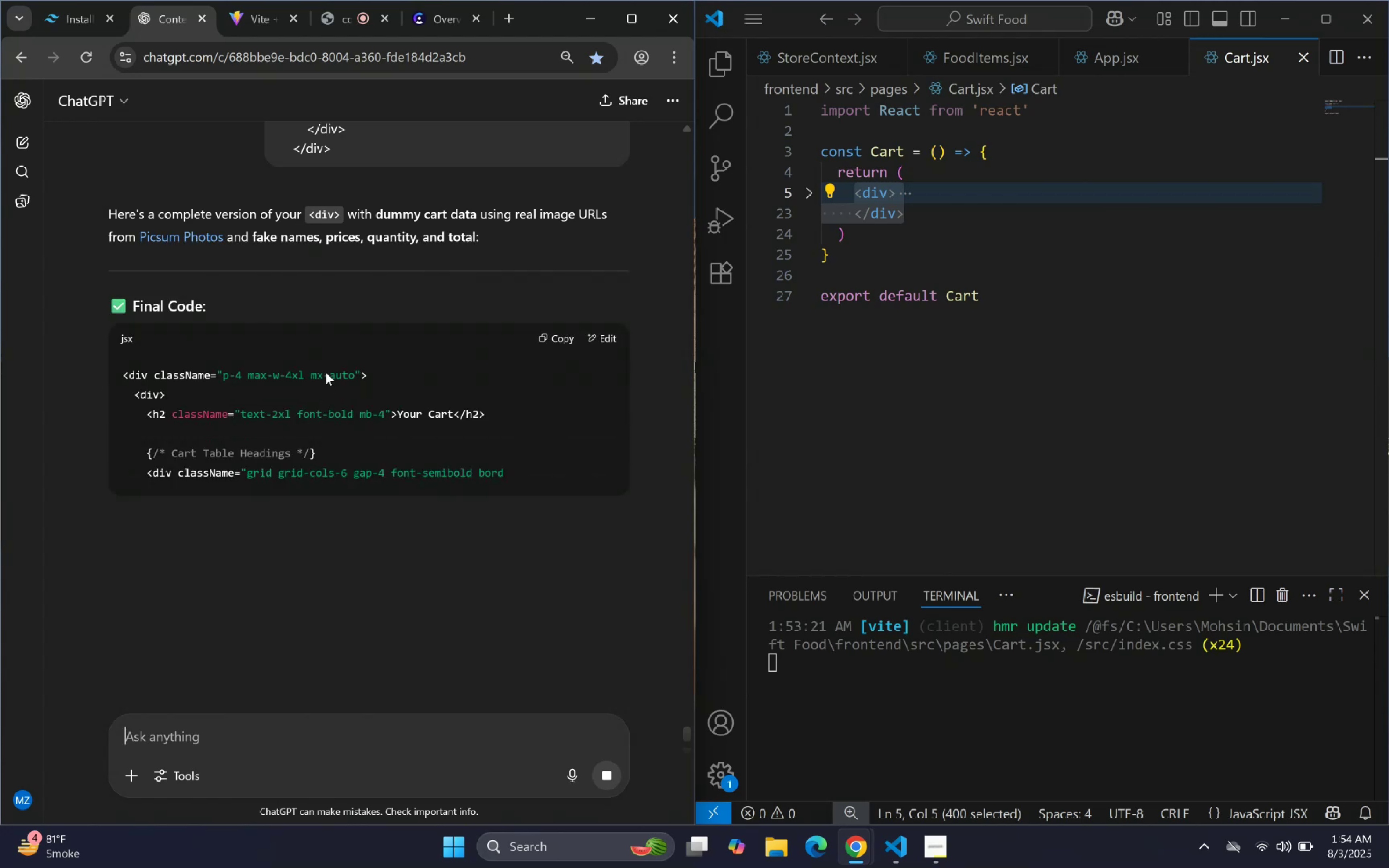 
wait(7.2)
 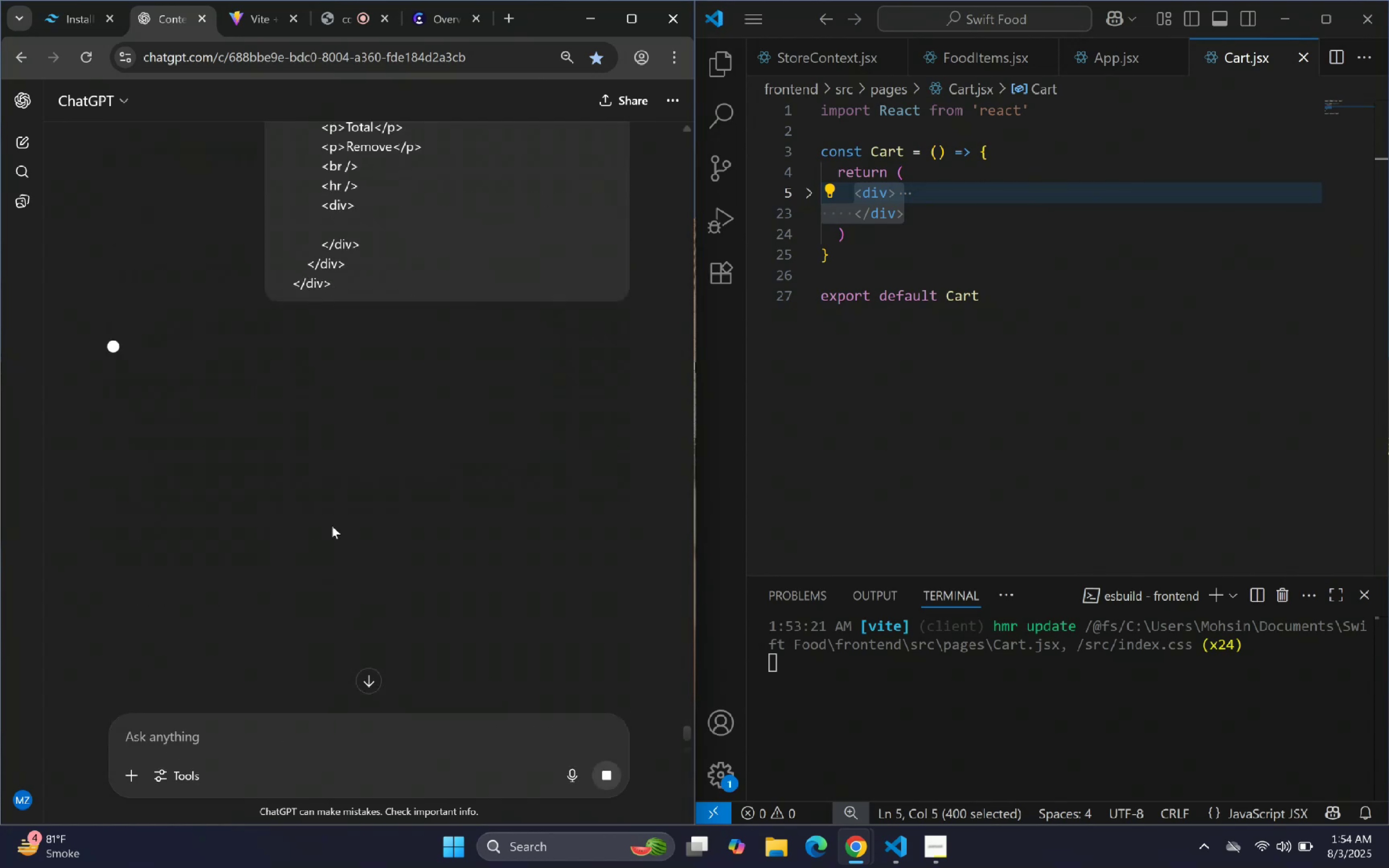 
scroll: coordinate [259, 394], scroll_direction: down, amount: 7.0
 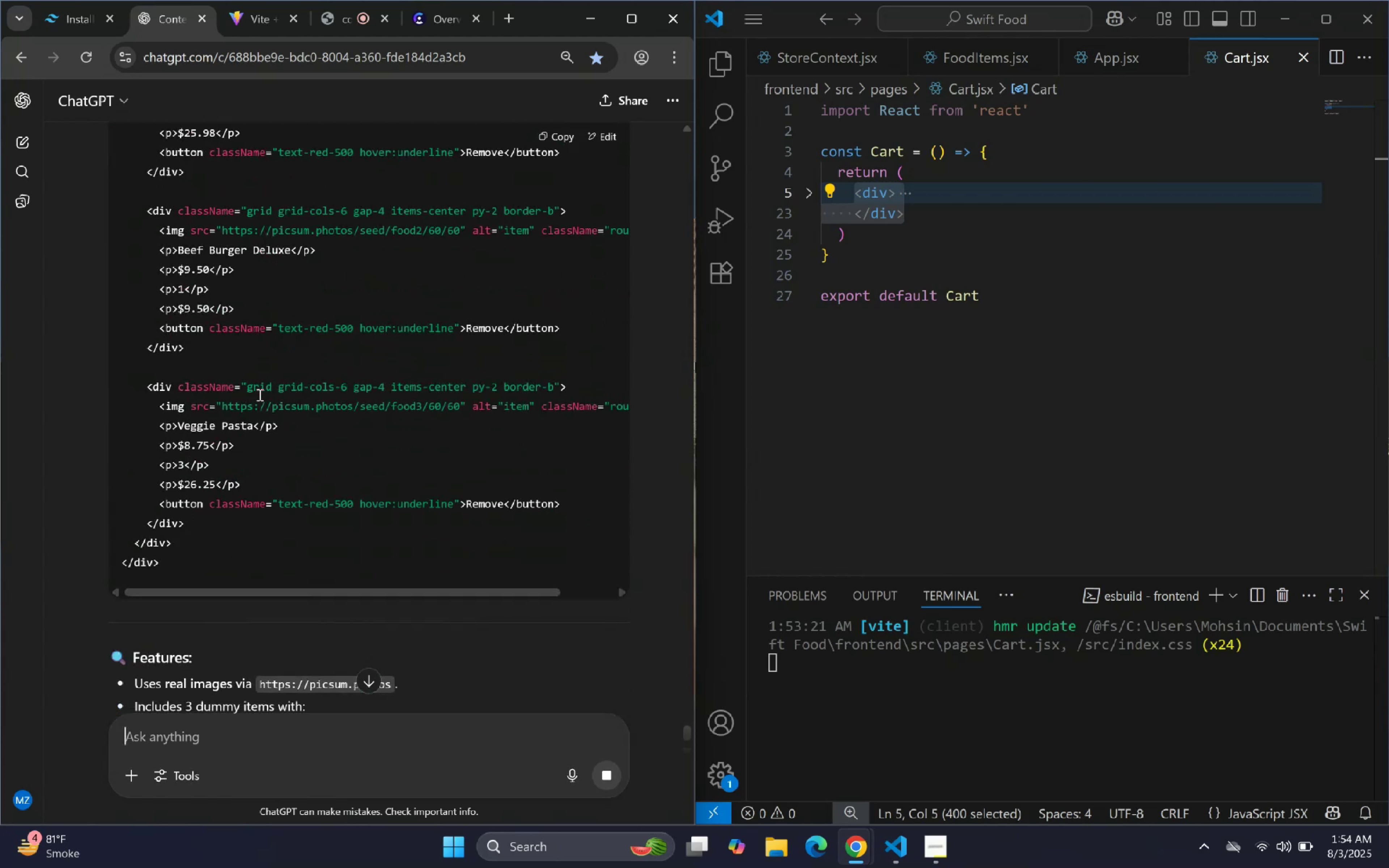 
scroll: coordinate [263, 388], scroll_direction: up, amount: 6.0
 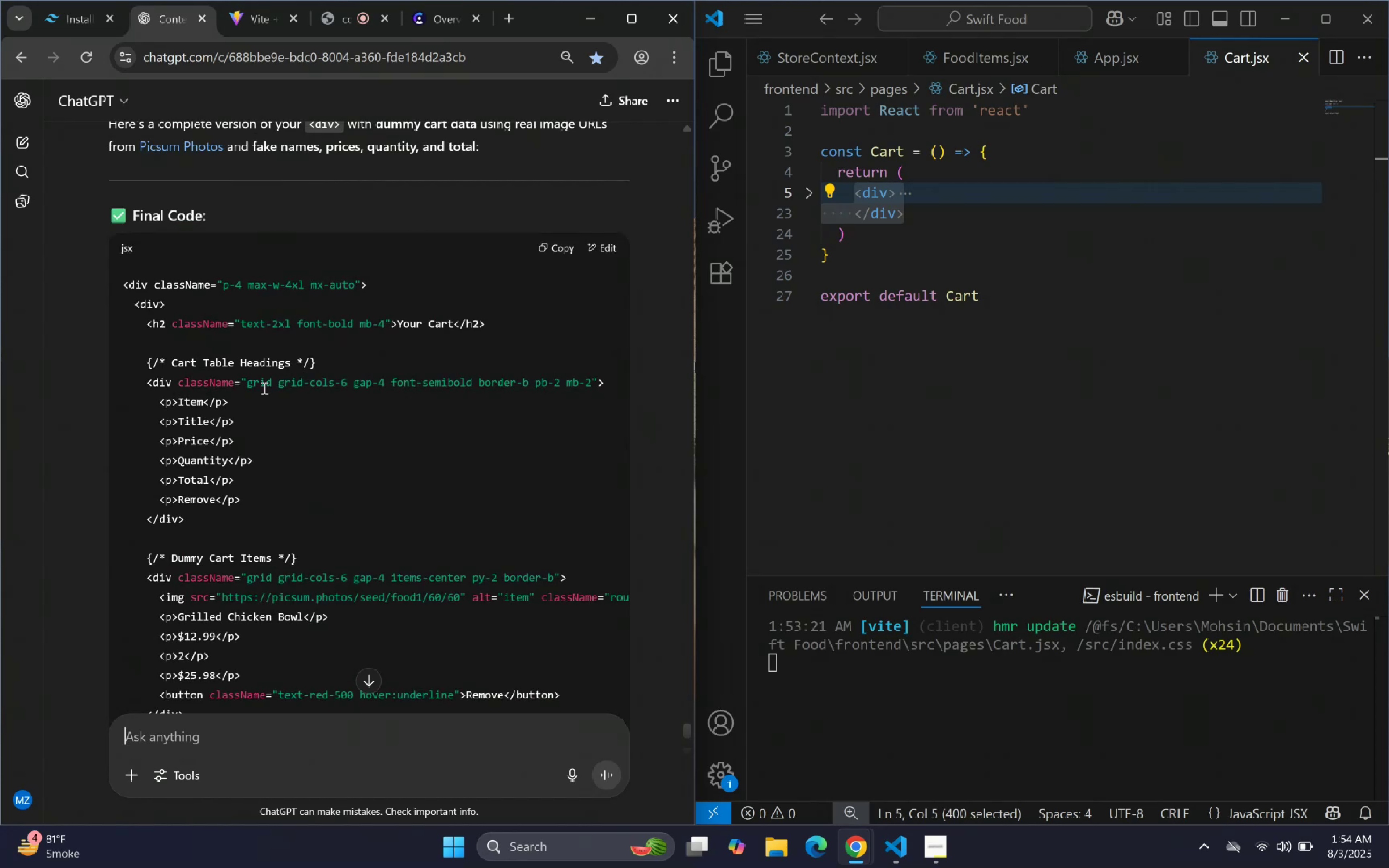 
wait(9.51)
 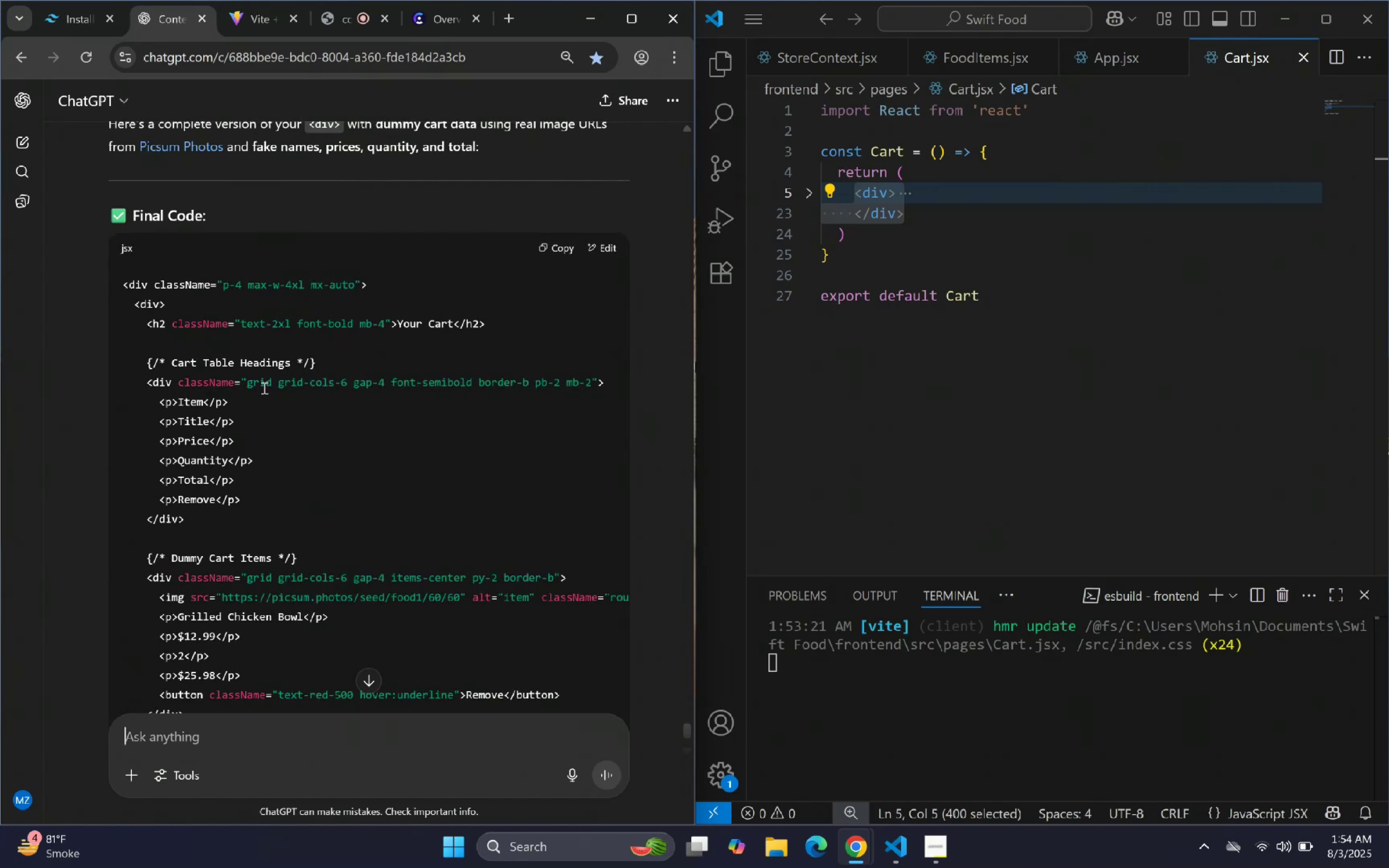 
double_click([997, 251])
 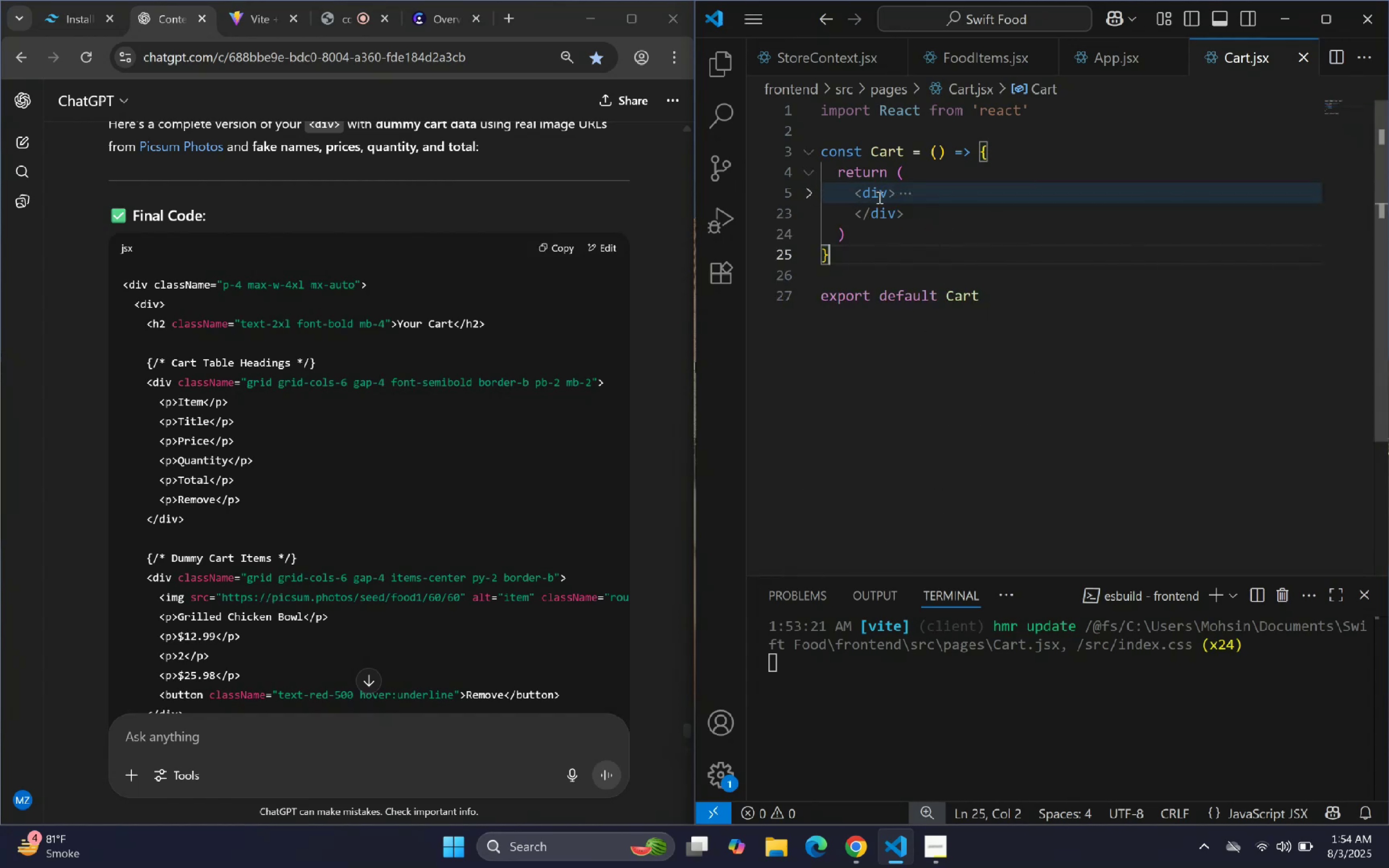 
left_click_drag(start_coordinate=[858, 194], to_coordinate=[918, 218])
 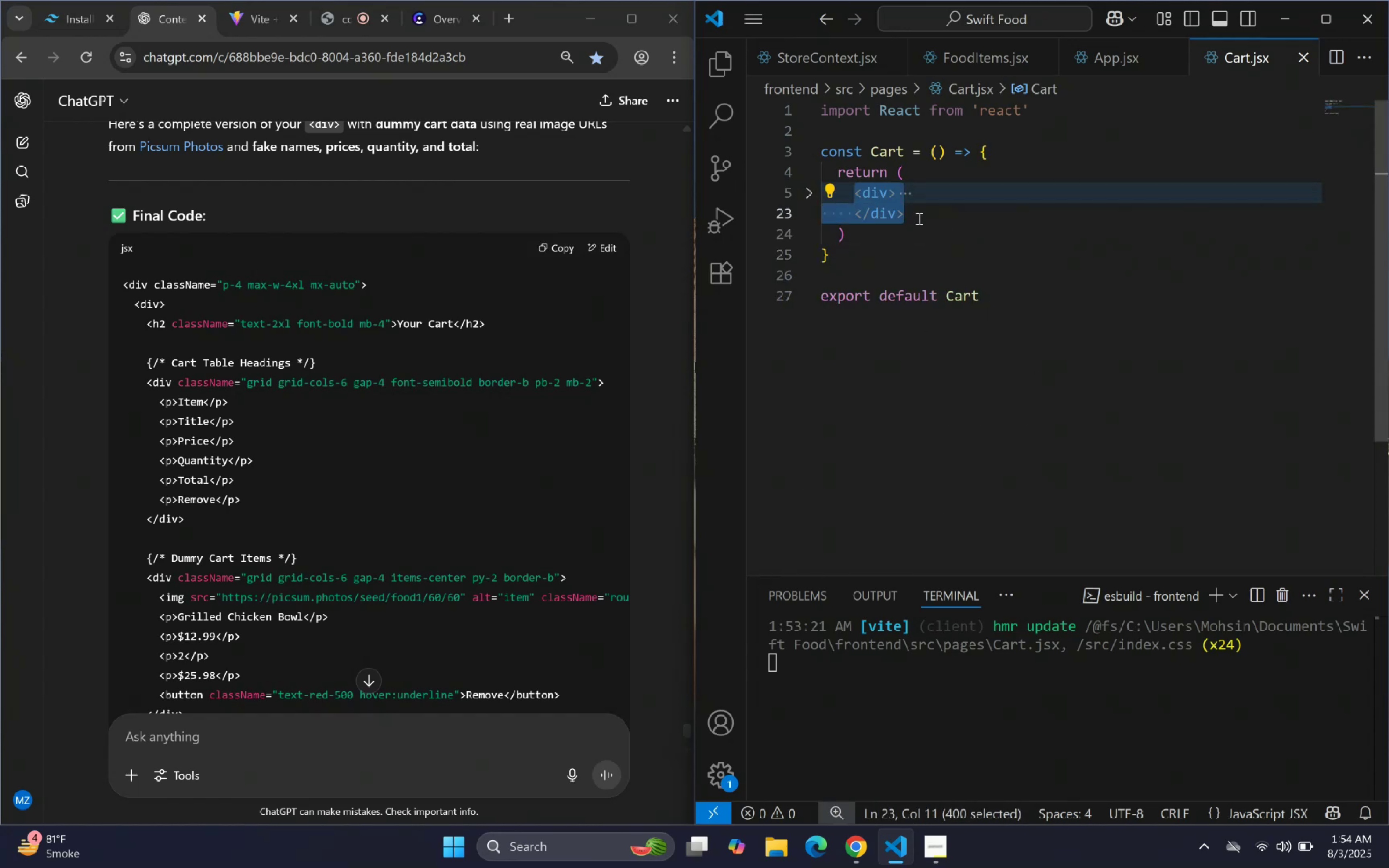 
key(Backspace)
 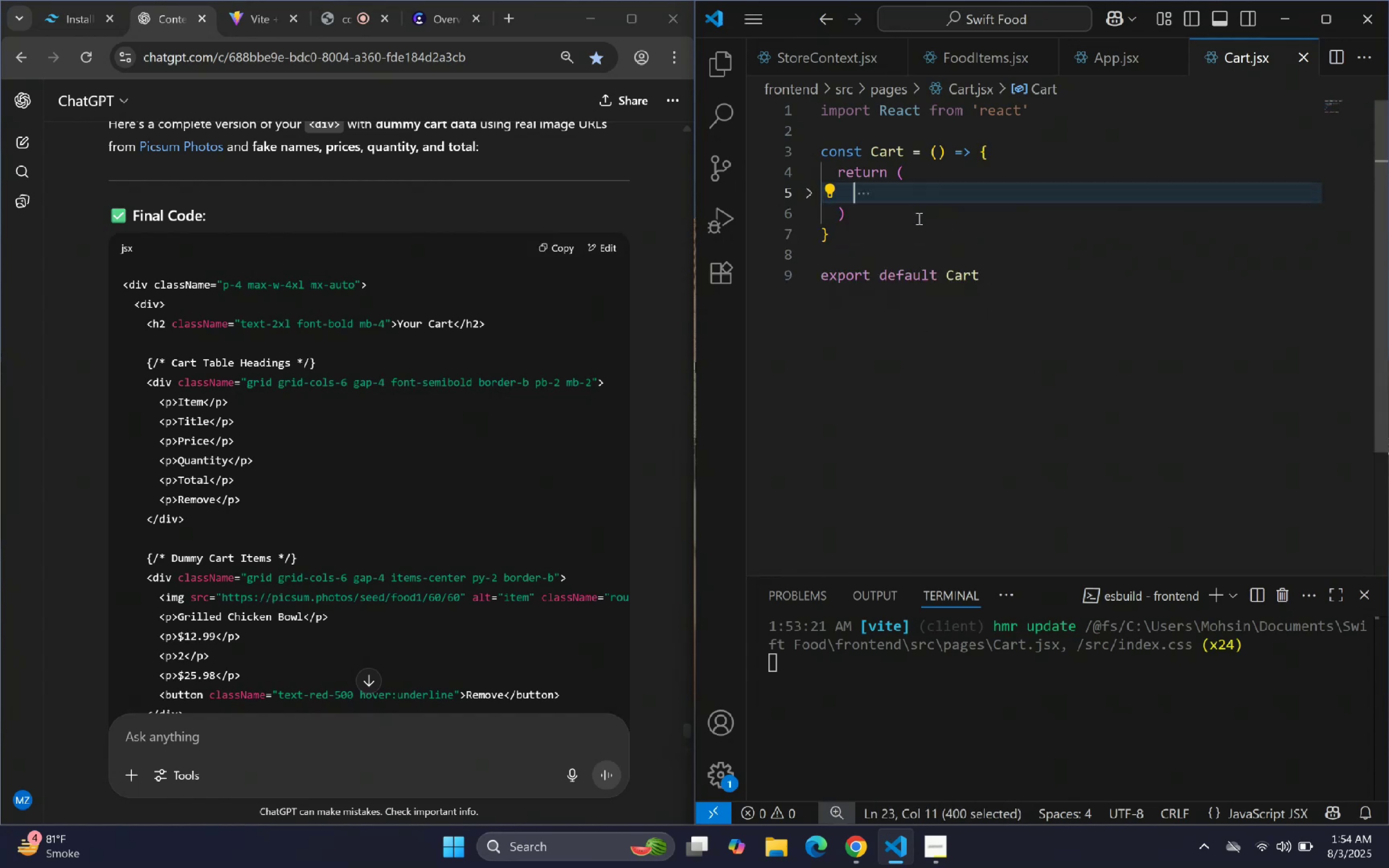 
key(Control+ControlLeft)
 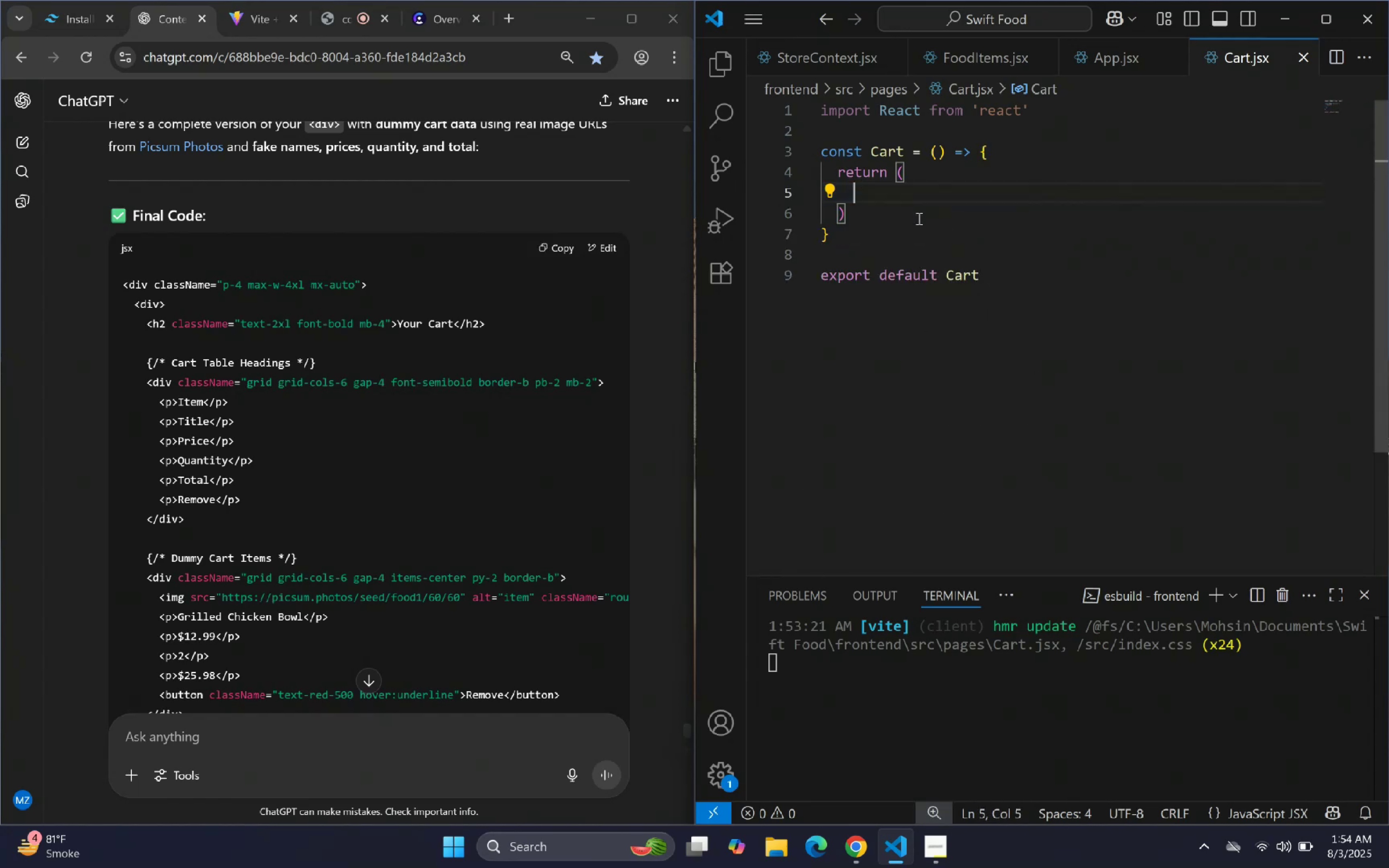 
key(Control+V)
 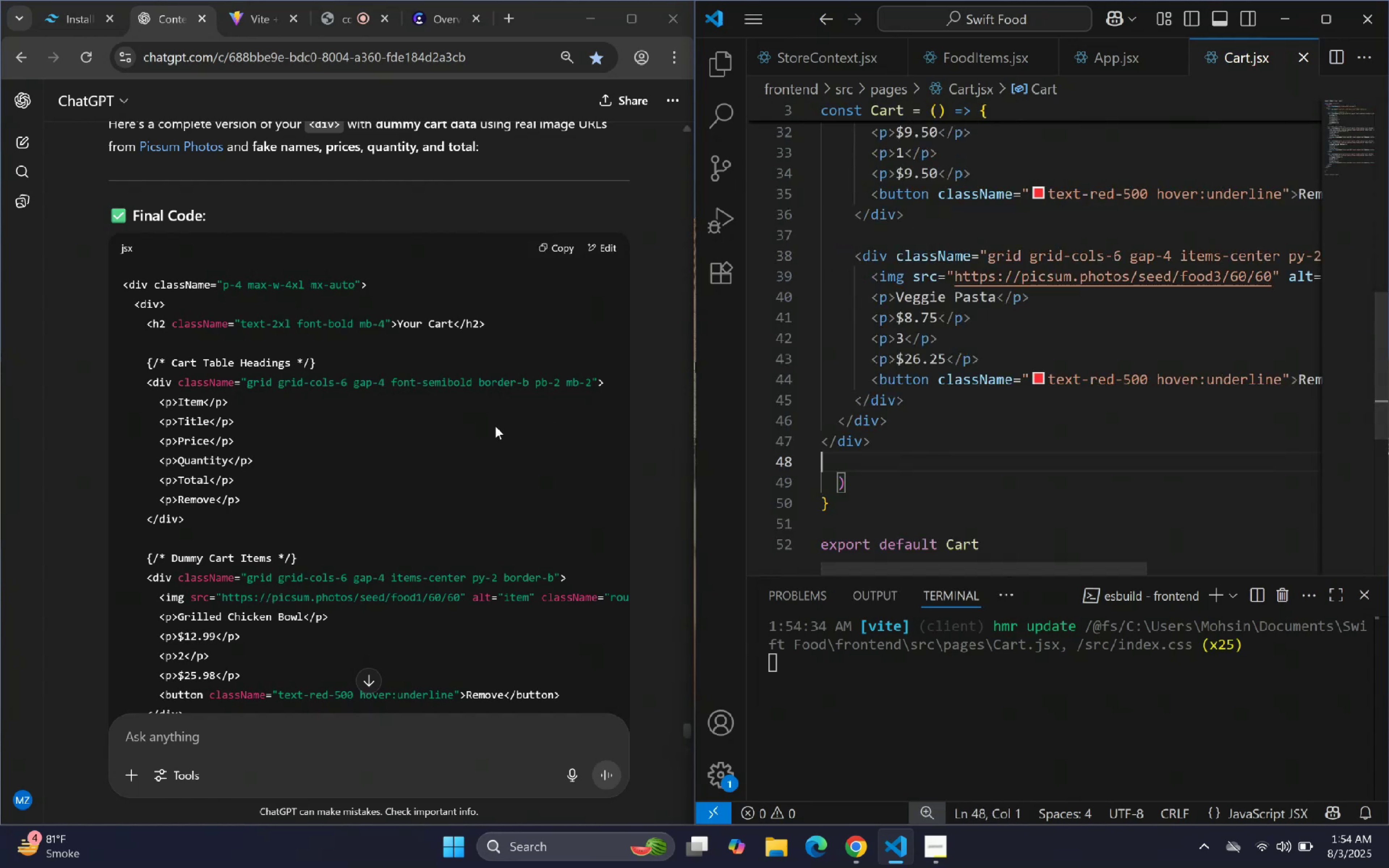 
scroll: coordinate [914, 388], scroll_direction: up, amount: 11.0
 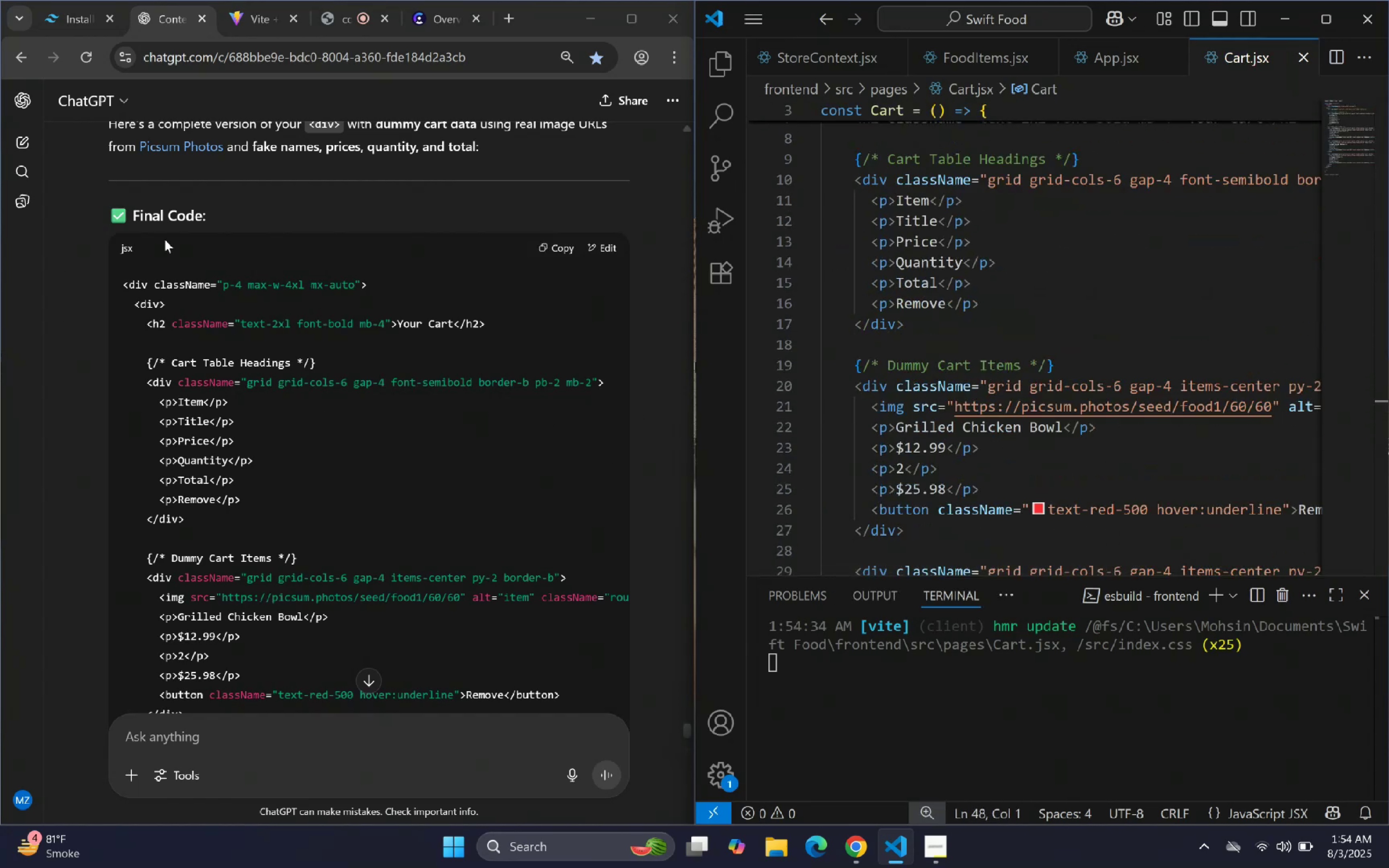 
left_click([261, 20])
 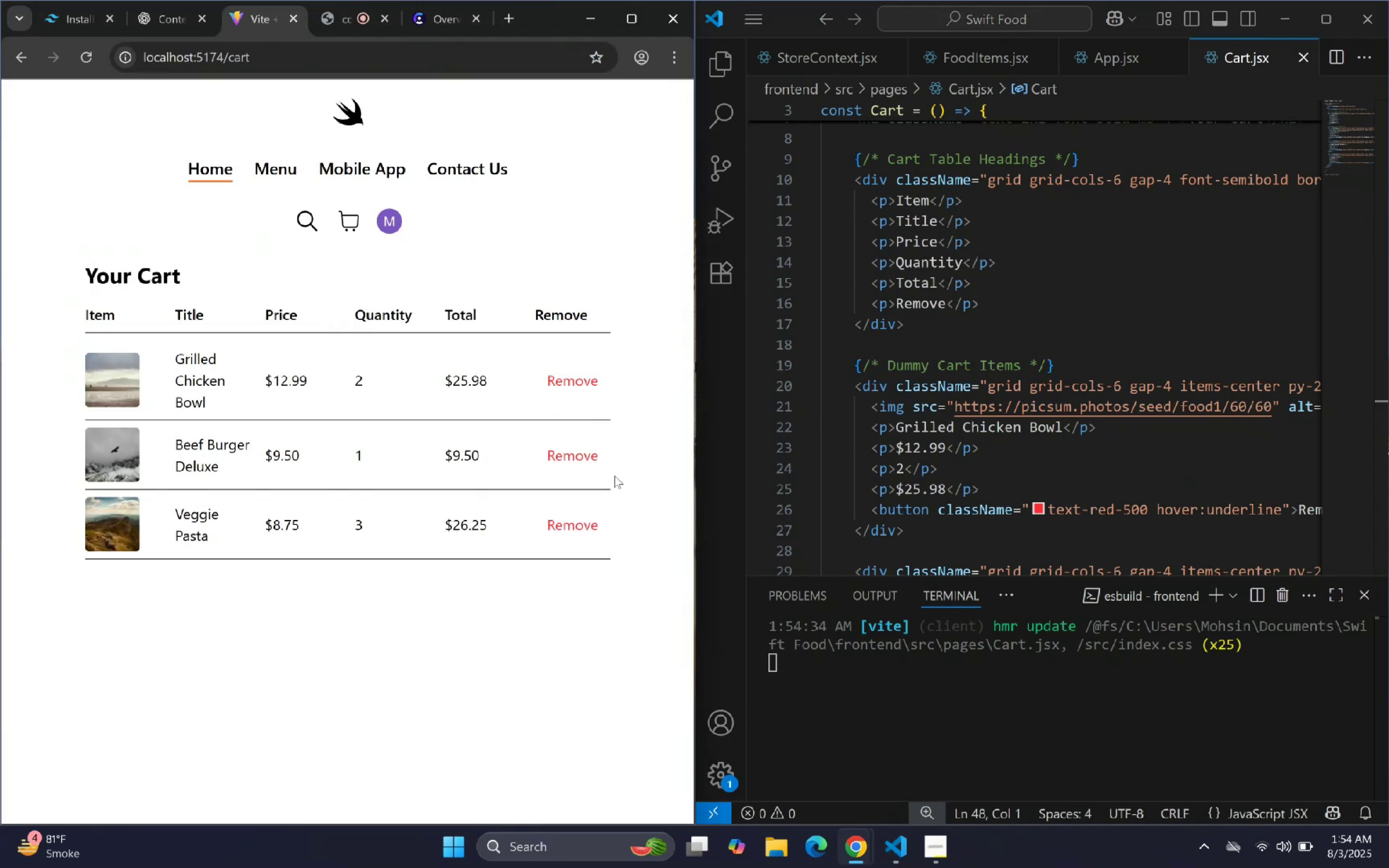 
left_click([568, 382])
 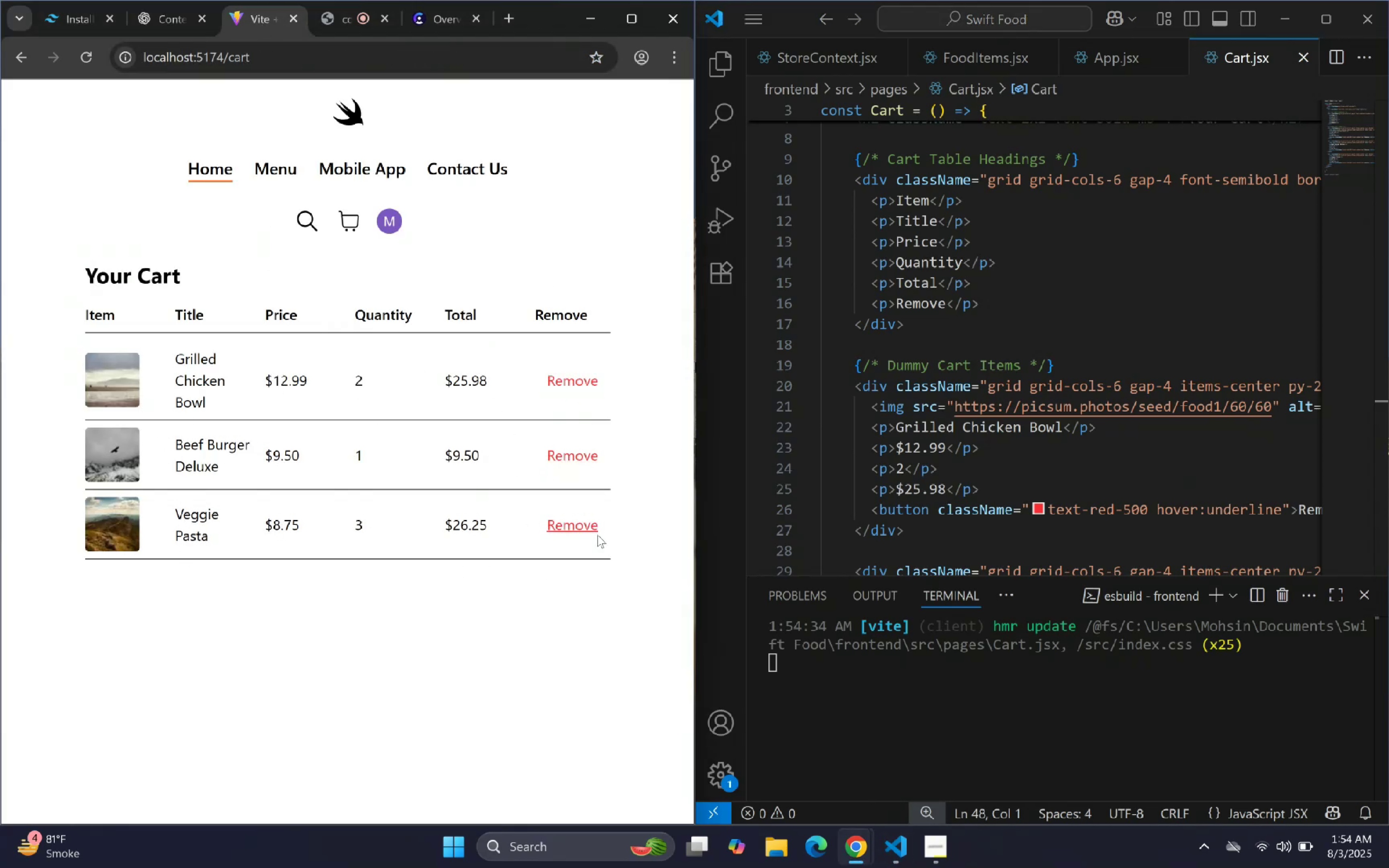 
scroll: coordinate [1119, 302], scroll_direction: down, amount: 1.0
 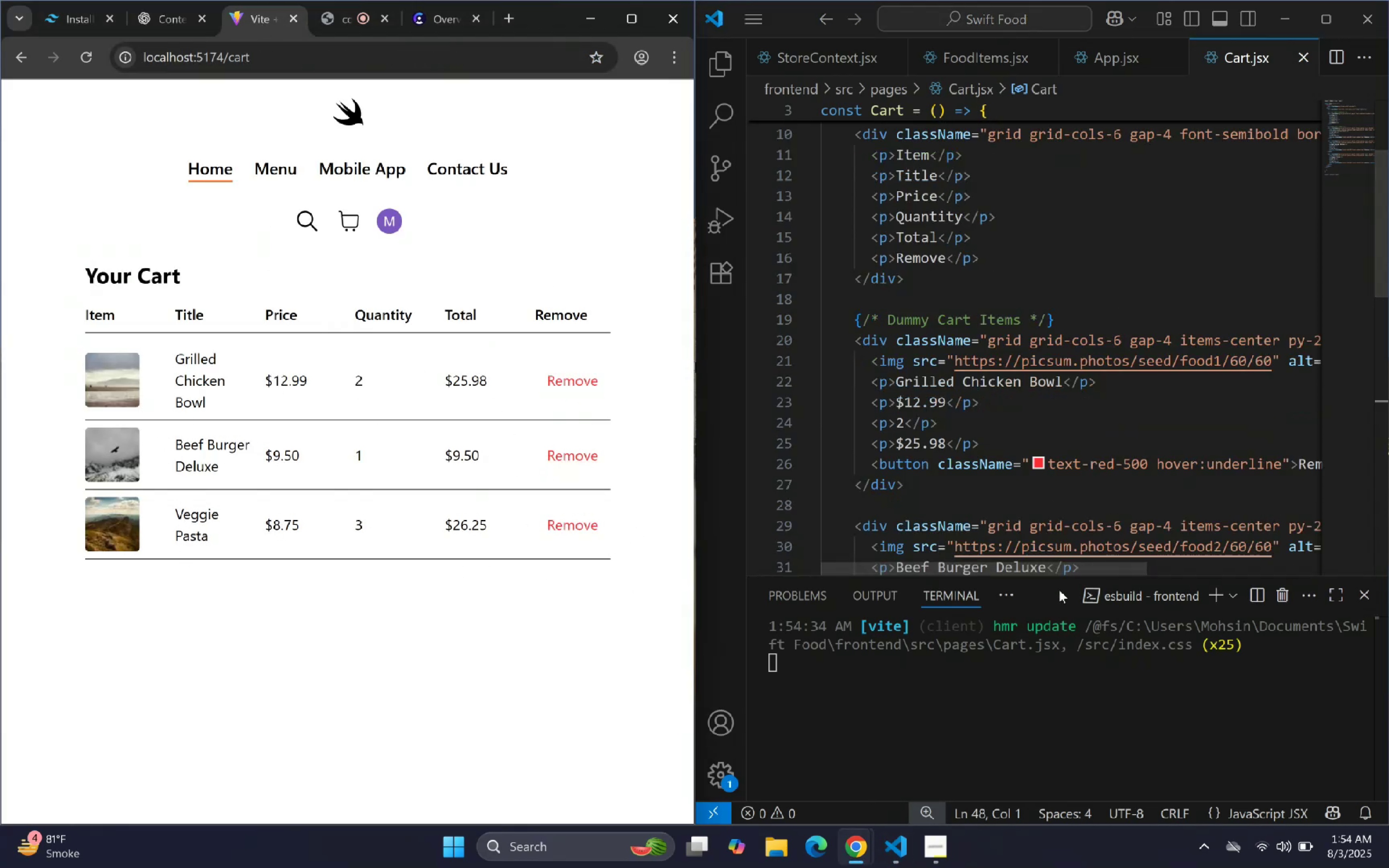 
left_click_drag(start_coordinate=[1053, 567], to_coordinate=[994, 548])
 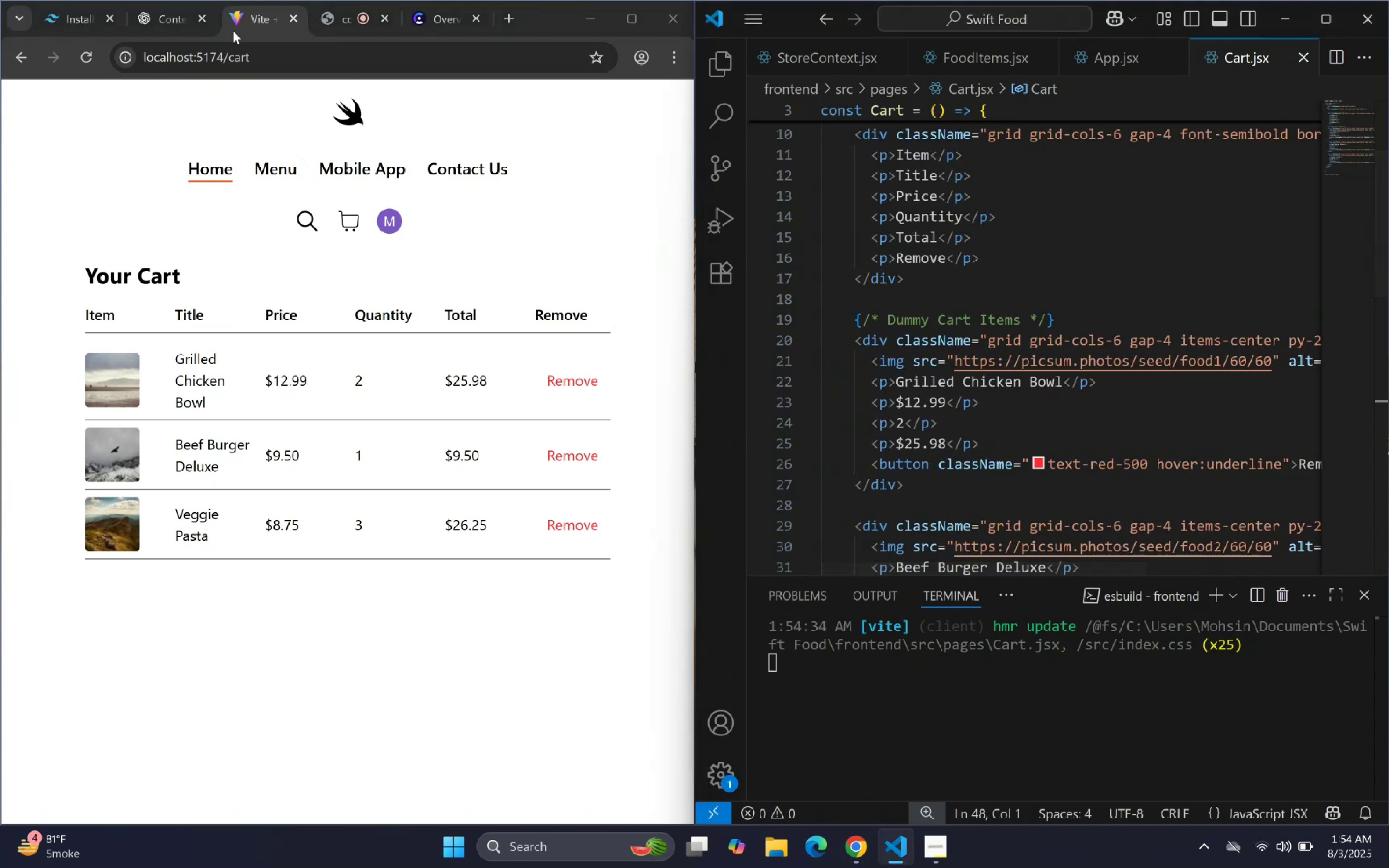 
left_click([191, 22])
 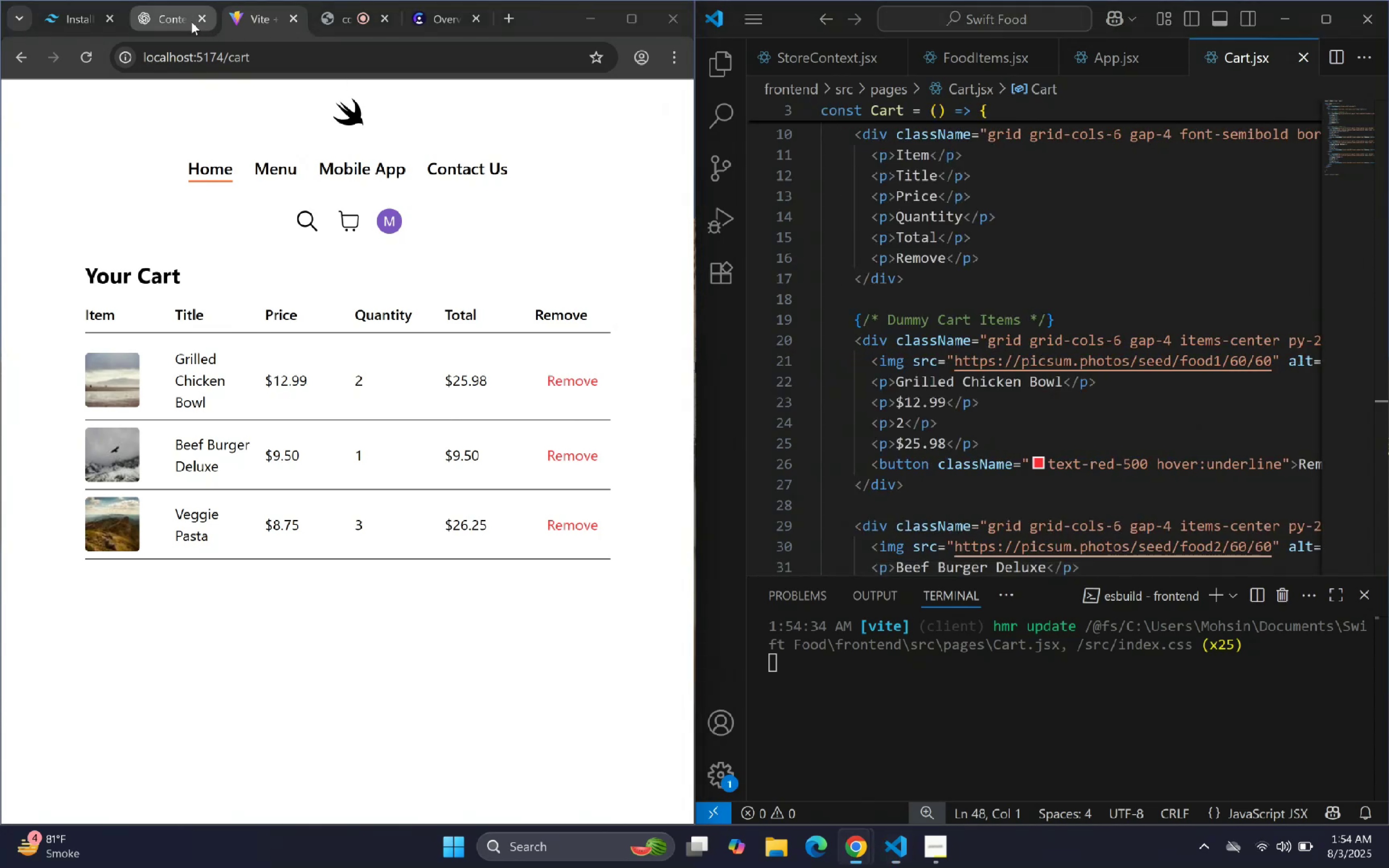 
scroll: coordinate [358, 451], scroll_direction: down, amount: 12.0
 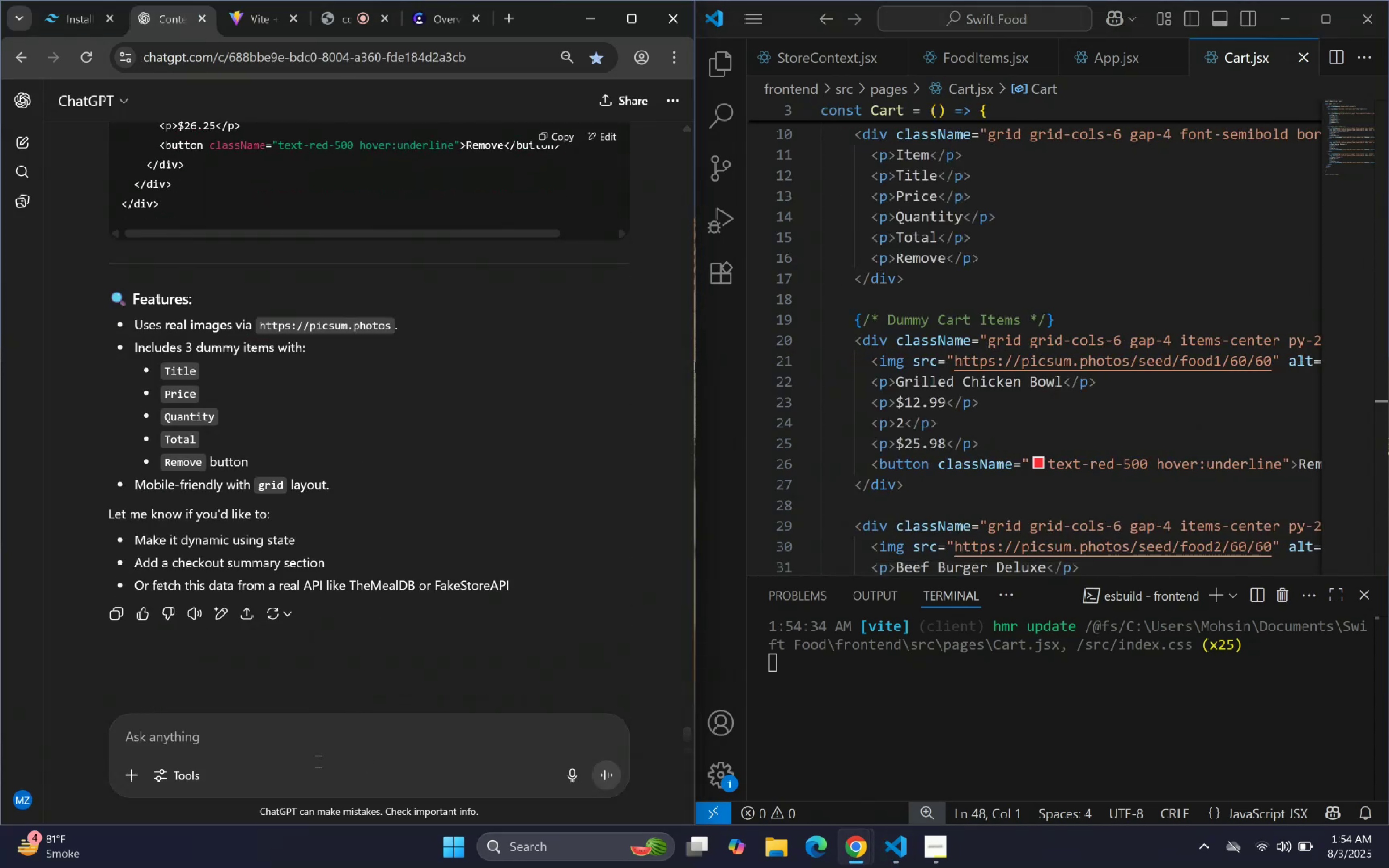 
type(use Api for food Images only)
 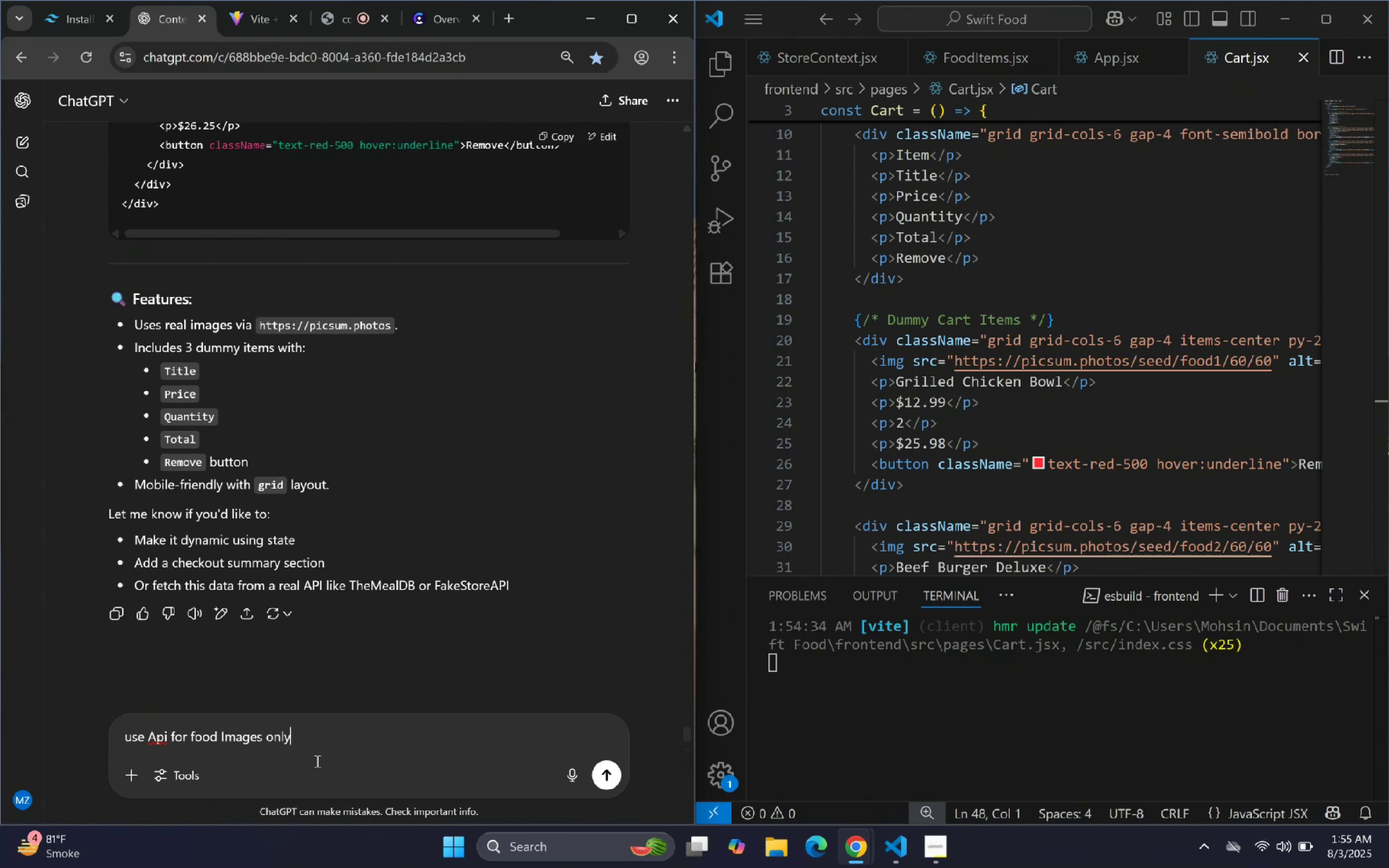 
 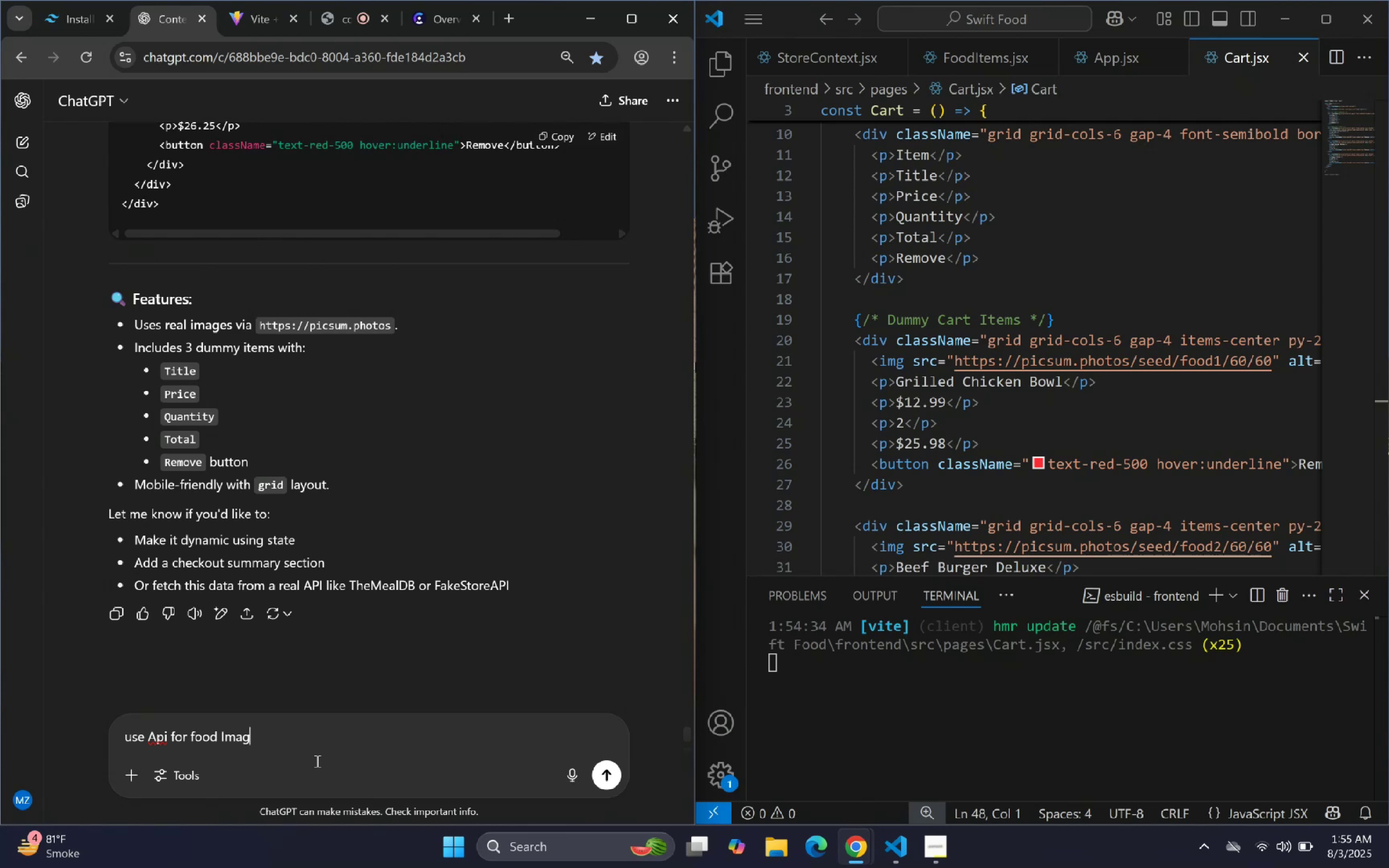 
key(Enter)
 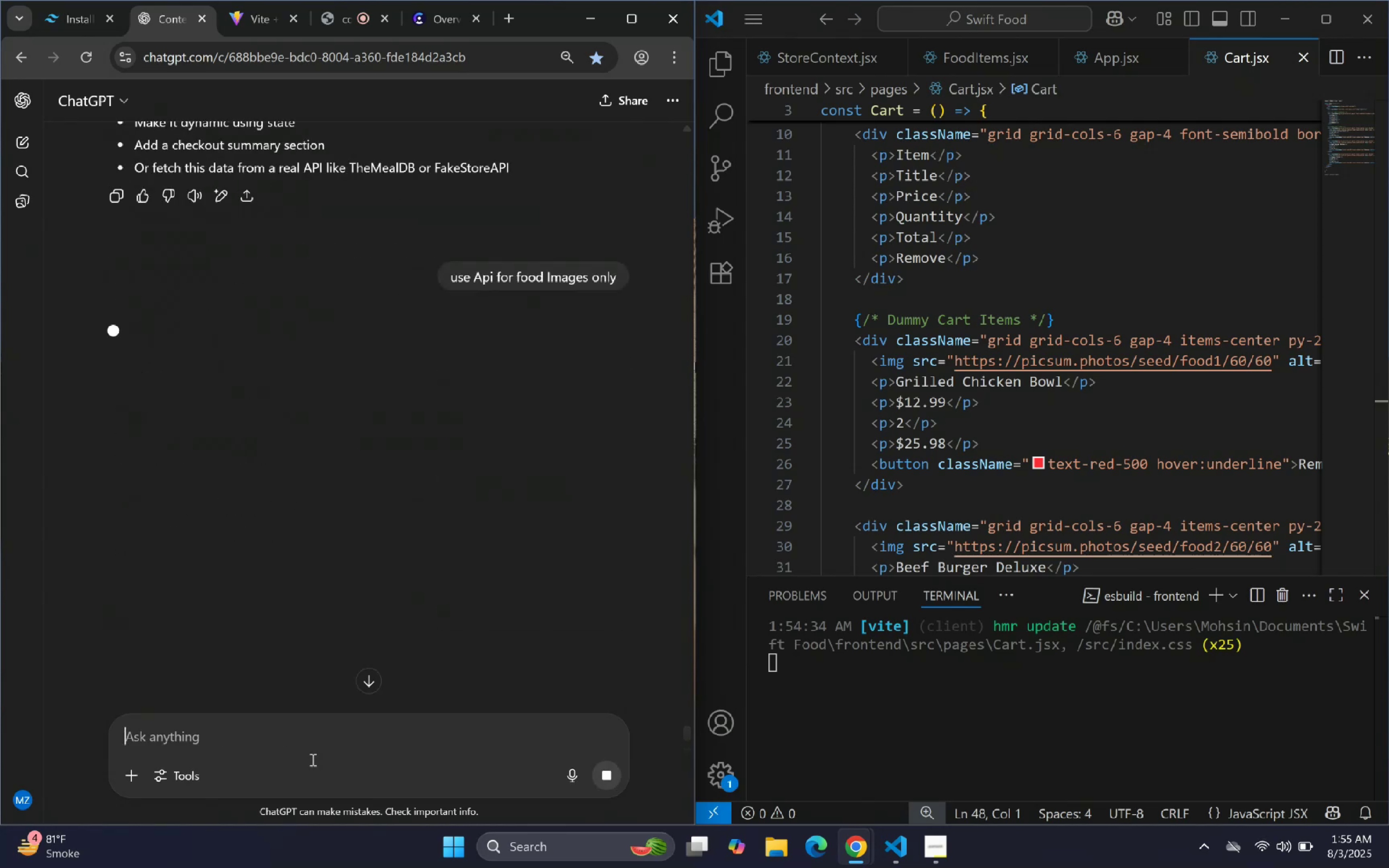 
scroll: coordinate [314, 493], scroll_direction: up, amount: 3.0
 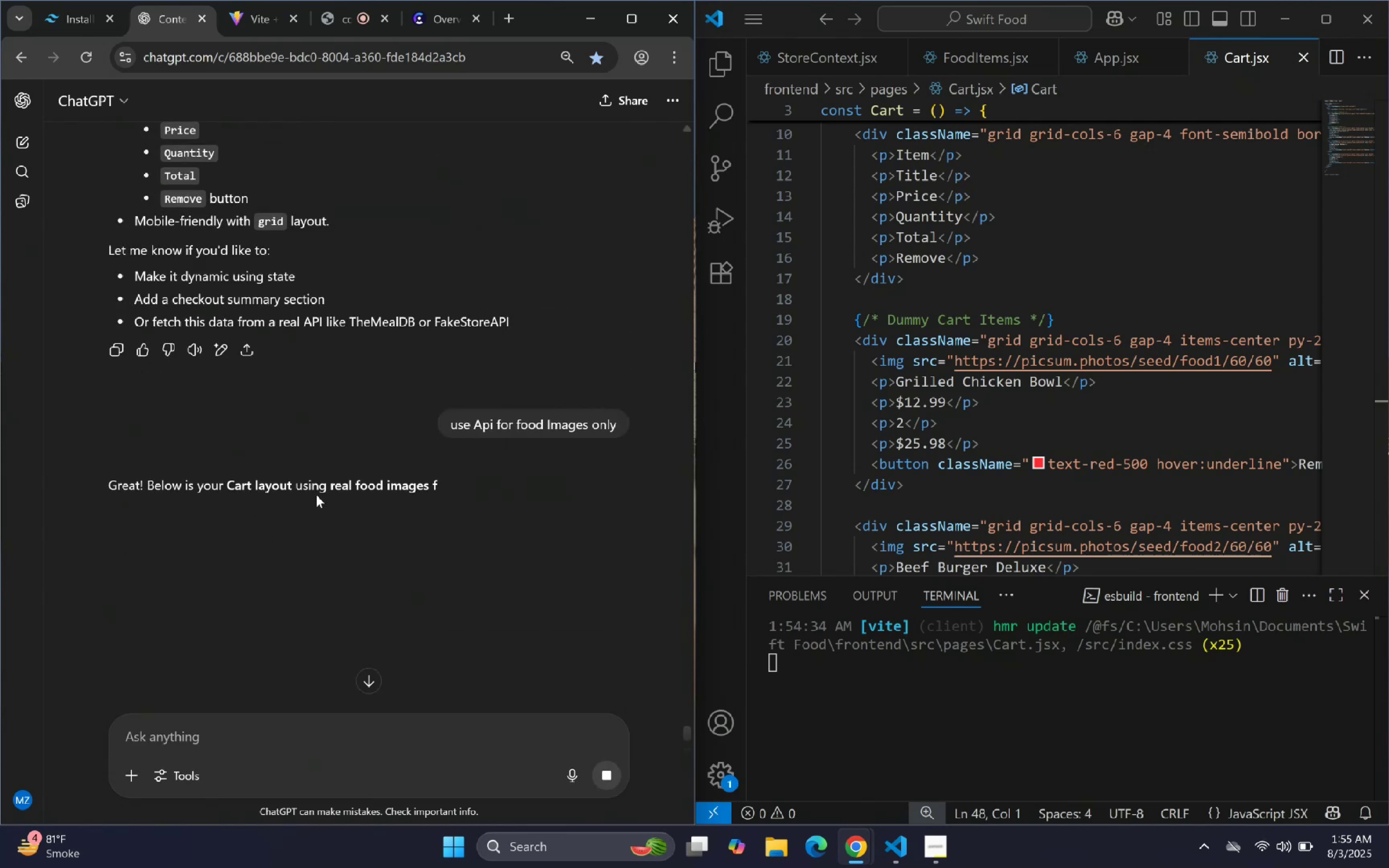 
scroll: coordinate [332, 578], scroll_direction: down, amount: 6.0
 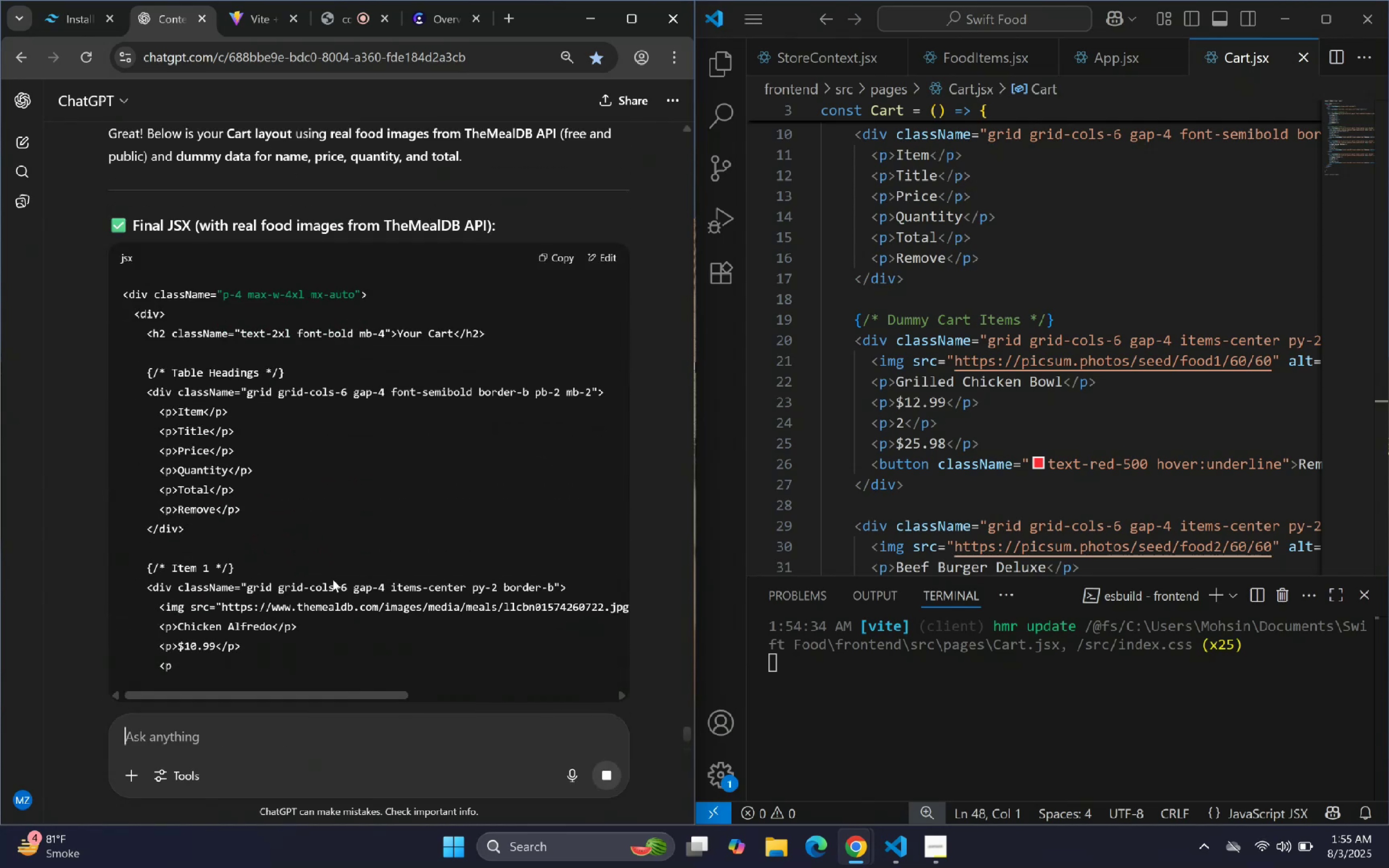 
scroll: coordinate [332, 579], scroll_direction: up, amount: 3.0
 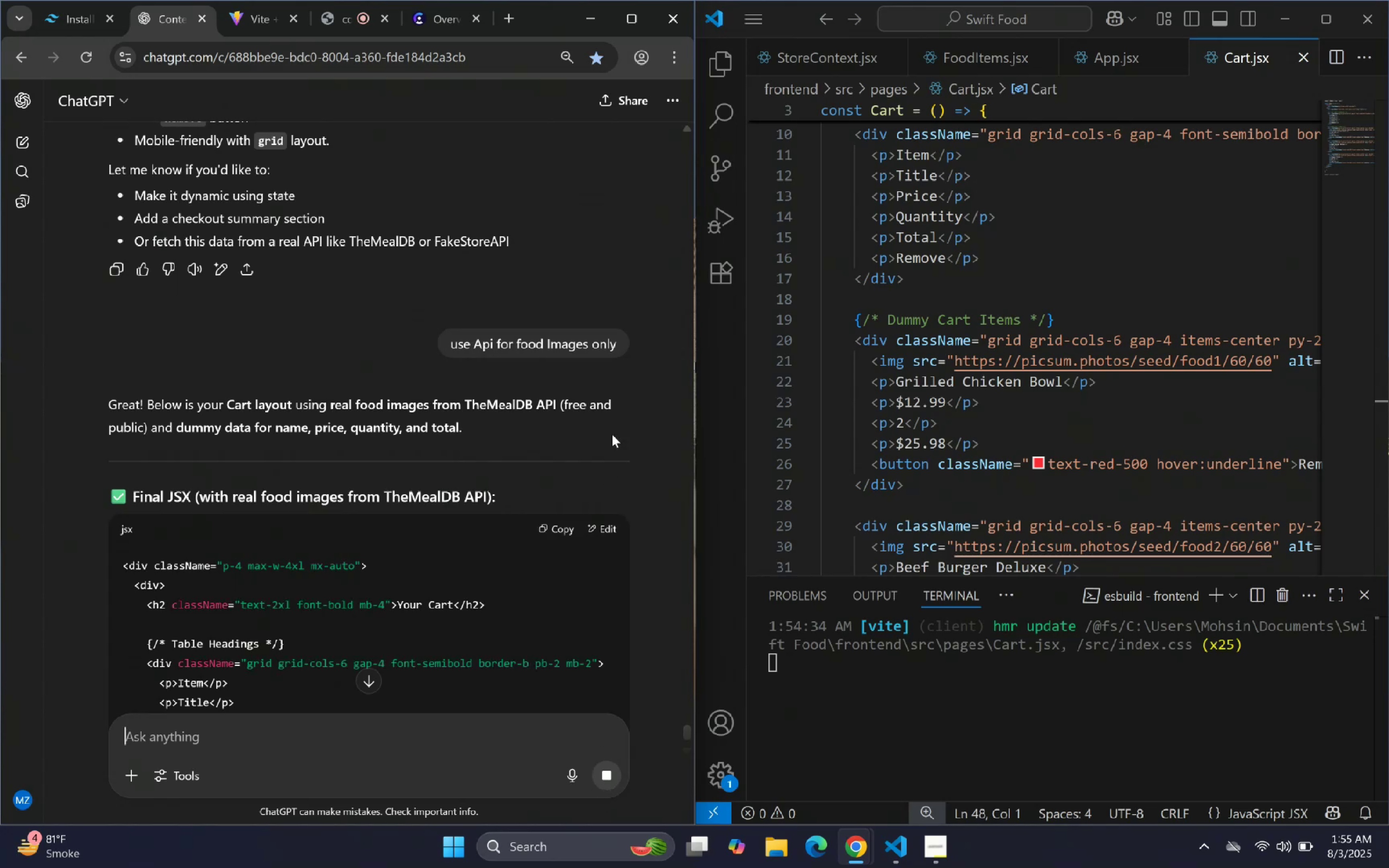 
left_click([608, 373])
 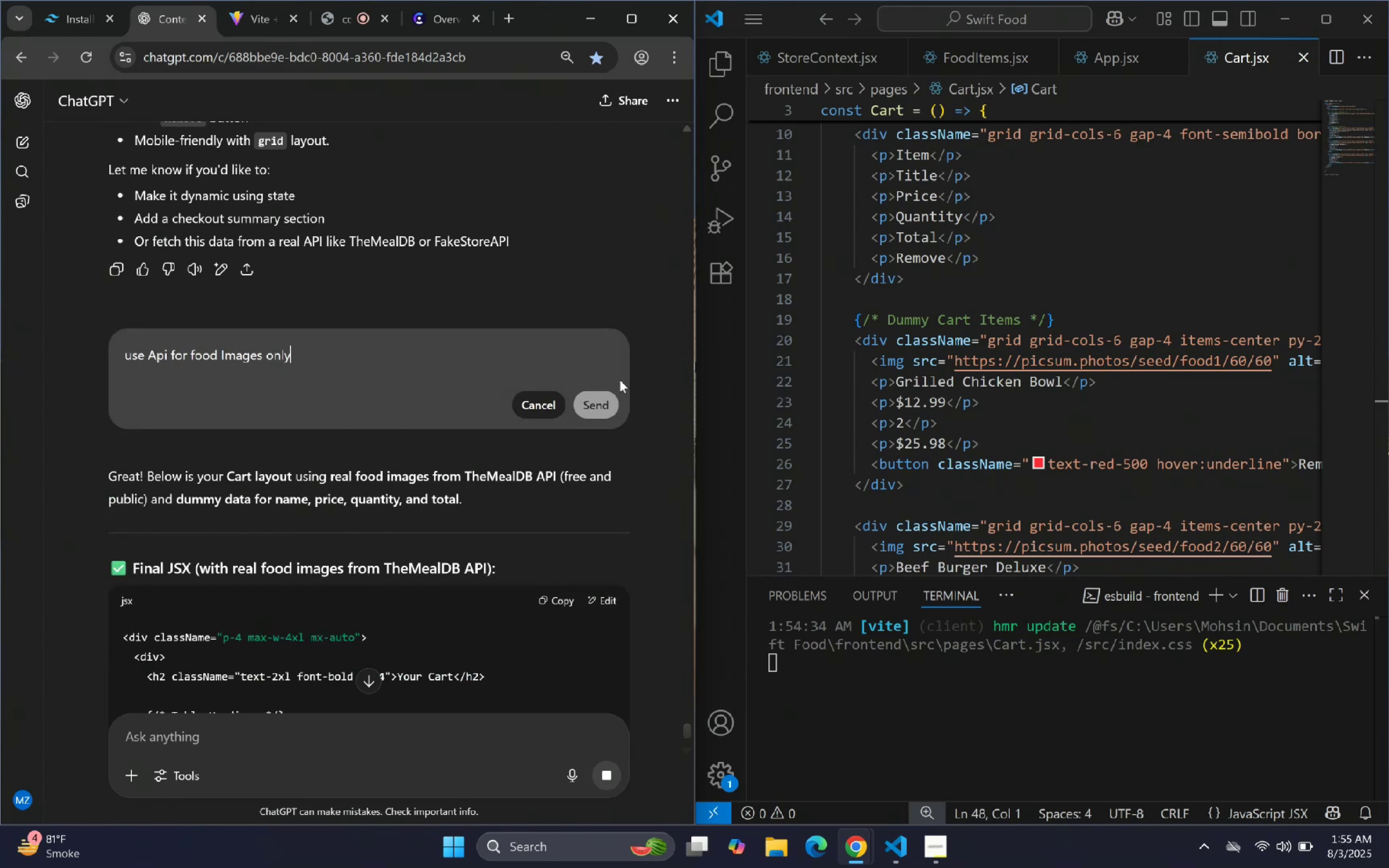 
type( and use map function)
 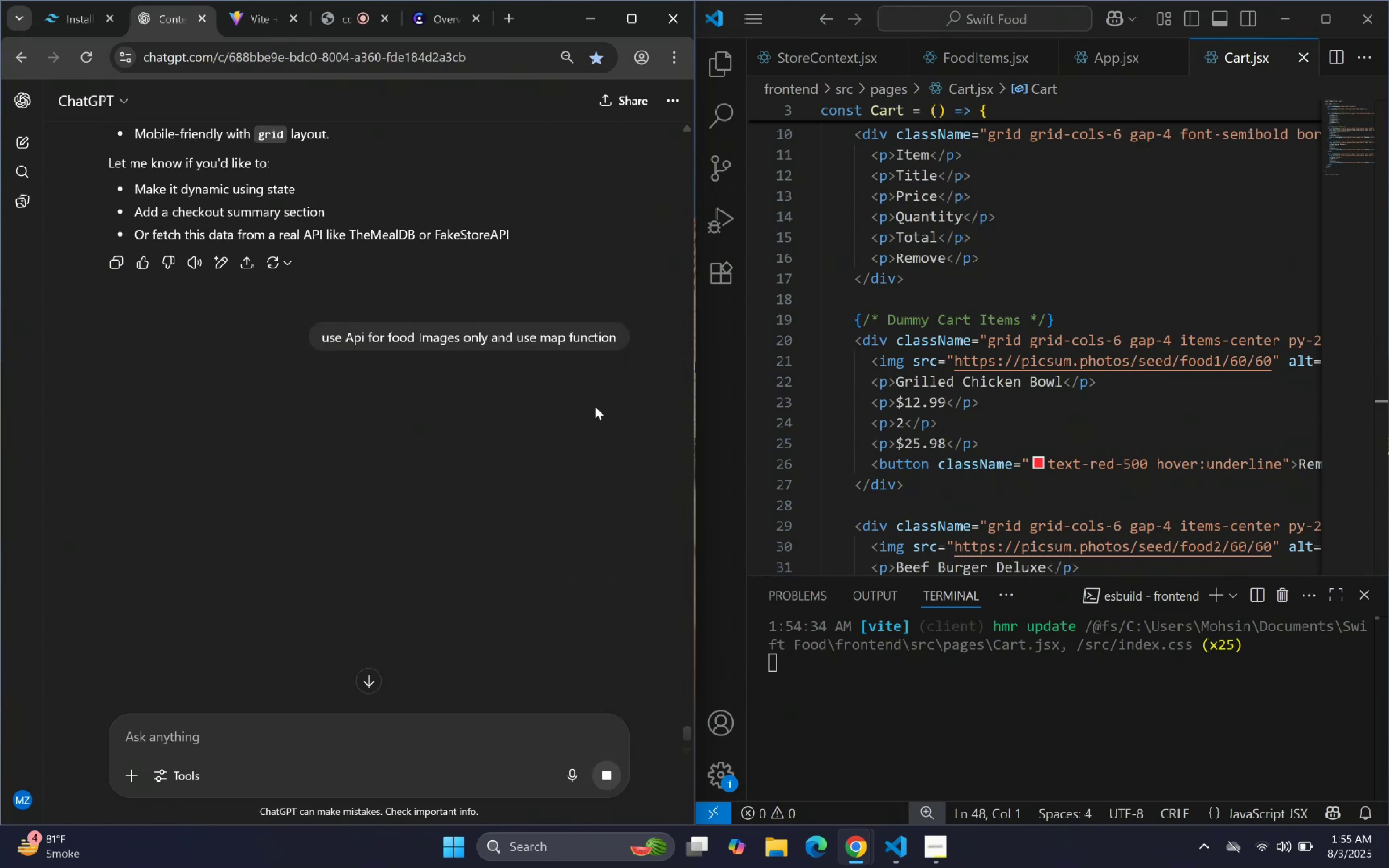 
scroll: coordinate [358, 346], scroll_direction: up, amount: 6.0
 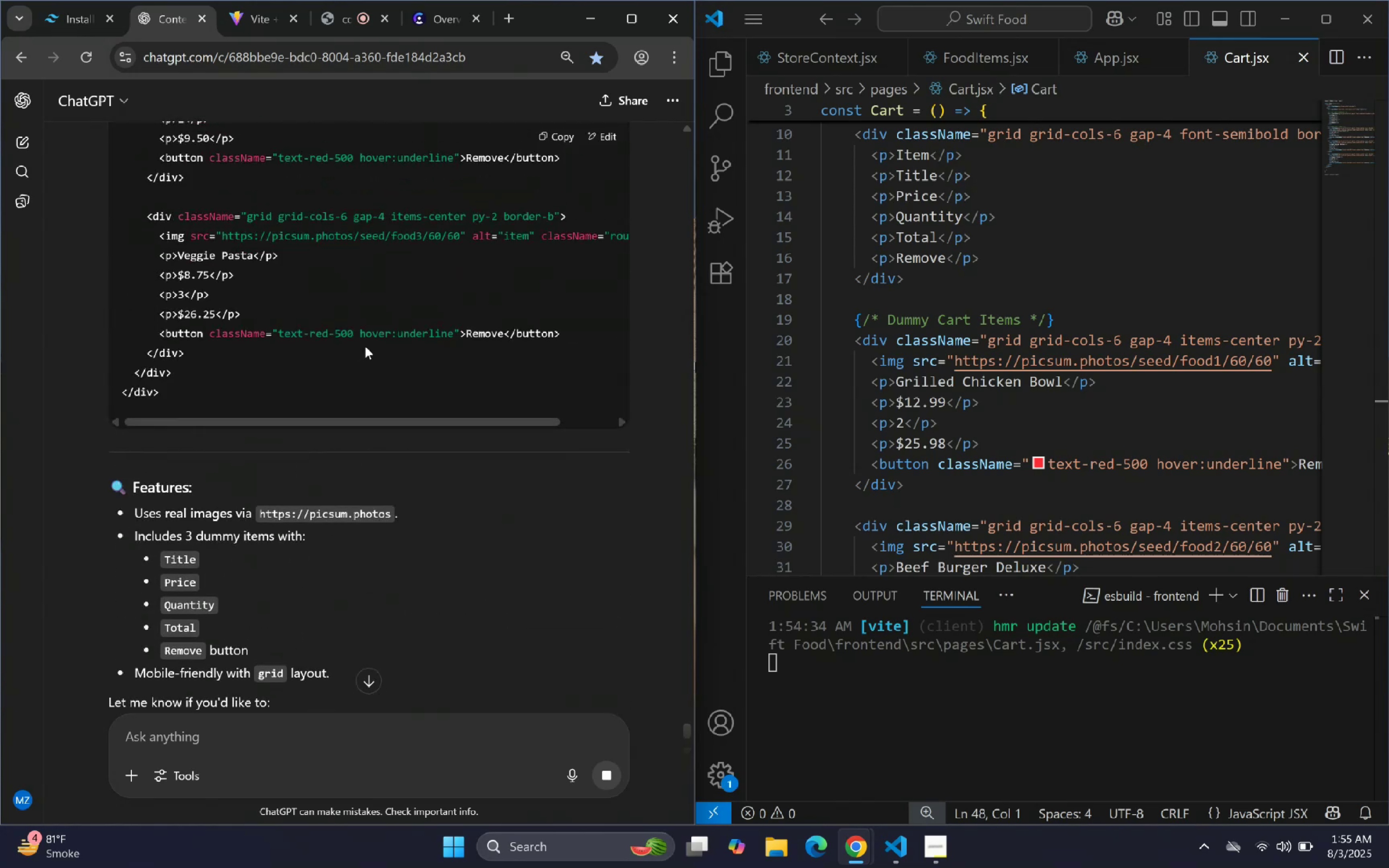 
scroll: coordinate [255, 570], scroll_direction: down, amount: 20.0
 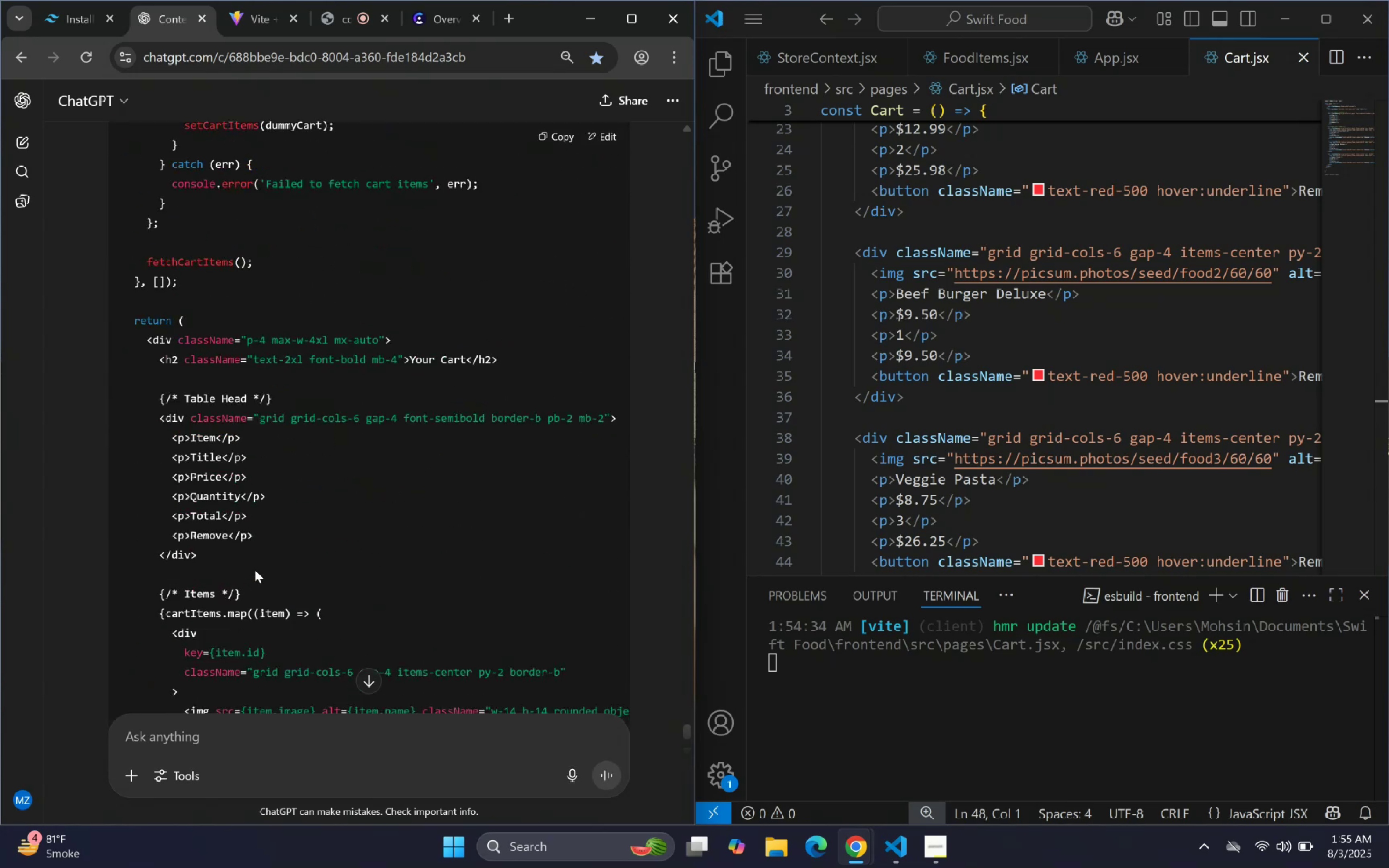 
scroll: coordinate [255, 570], scroll_direction: down, amount: 2.0
 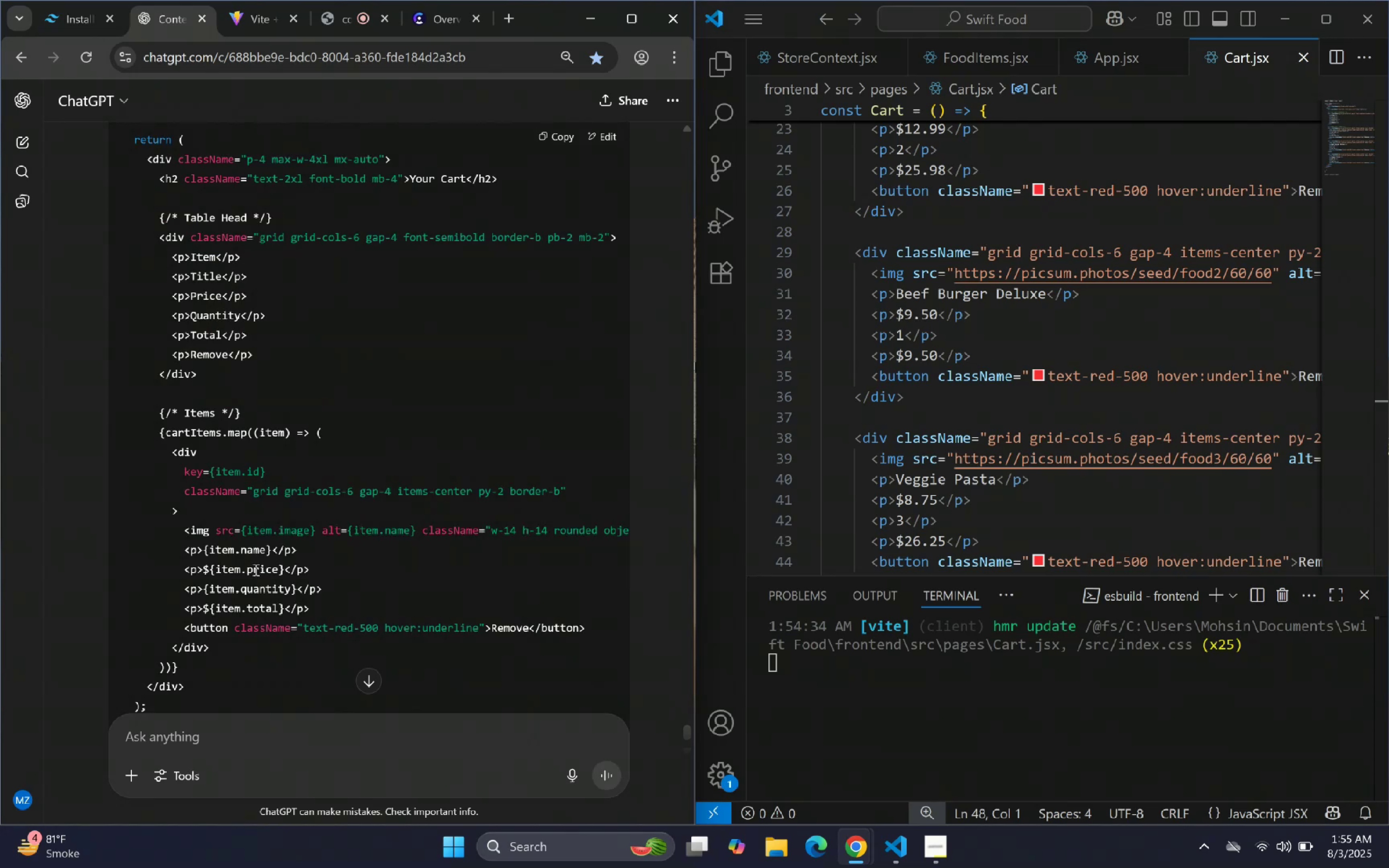 
wait(7.34)
 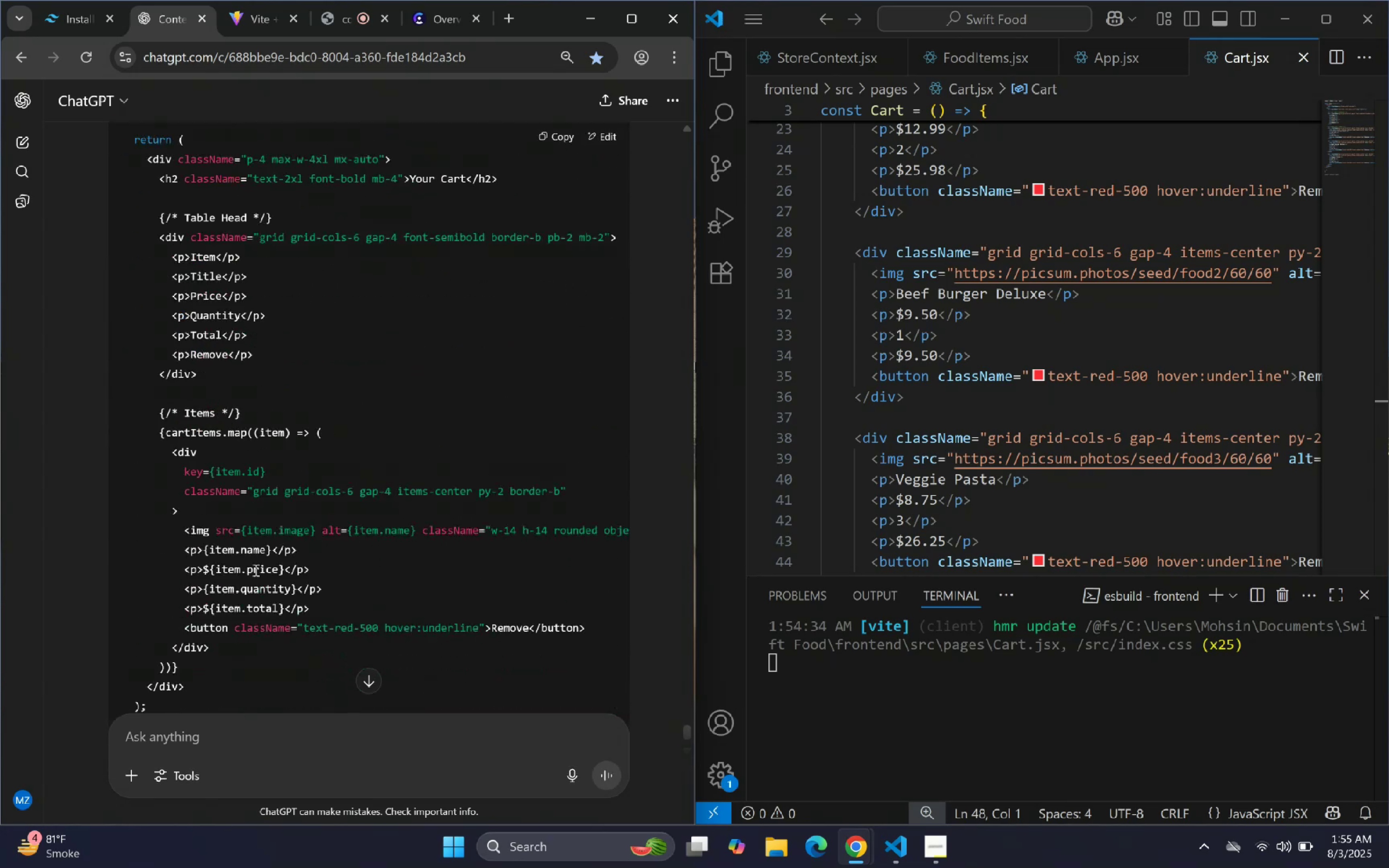 
scroll: coordinate [239, 461], scroll_direction: up, amount: 7.0
 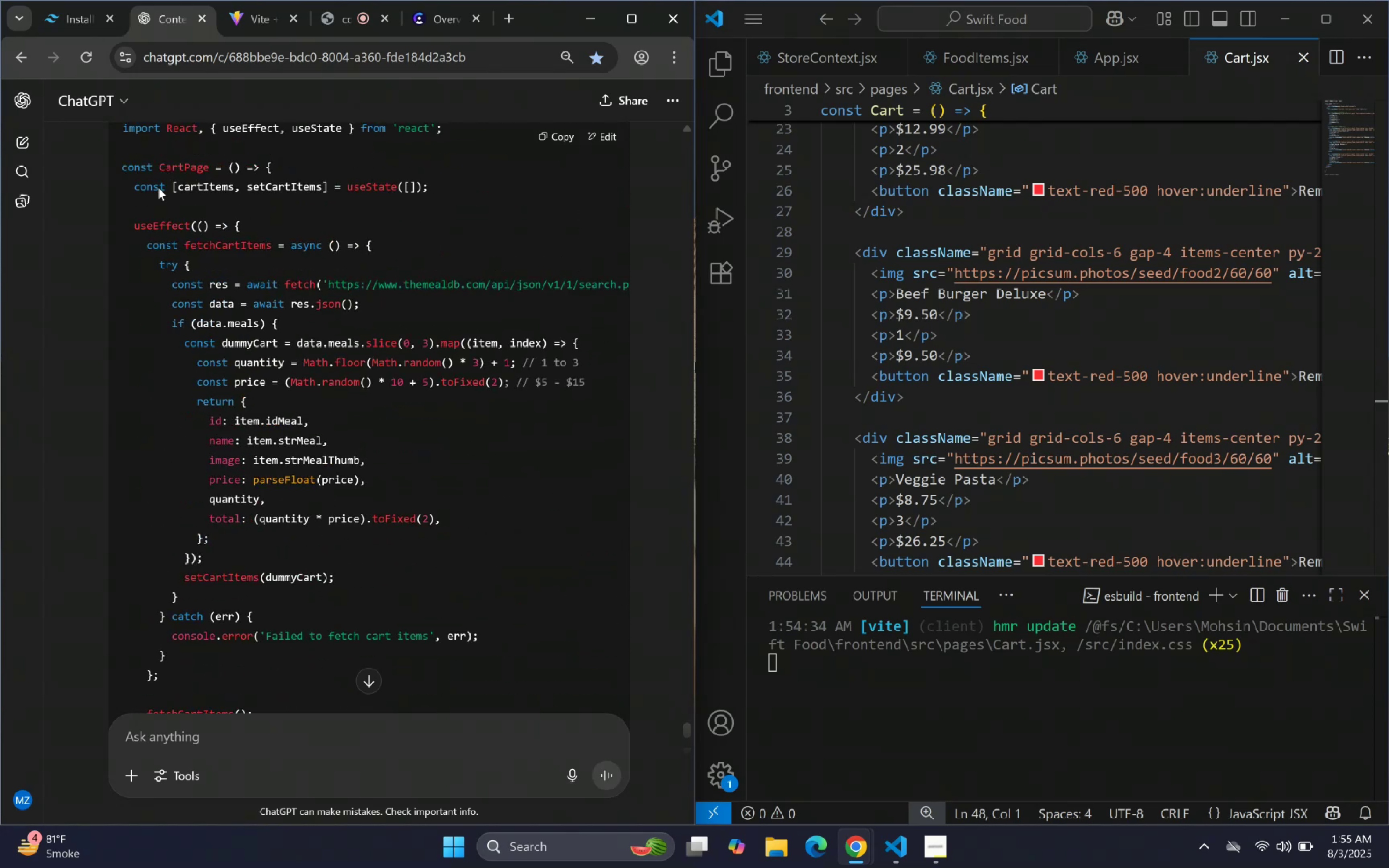 
left_click_drag(start_coordinate=[134, 190], to_coordinate=[237, 546])
 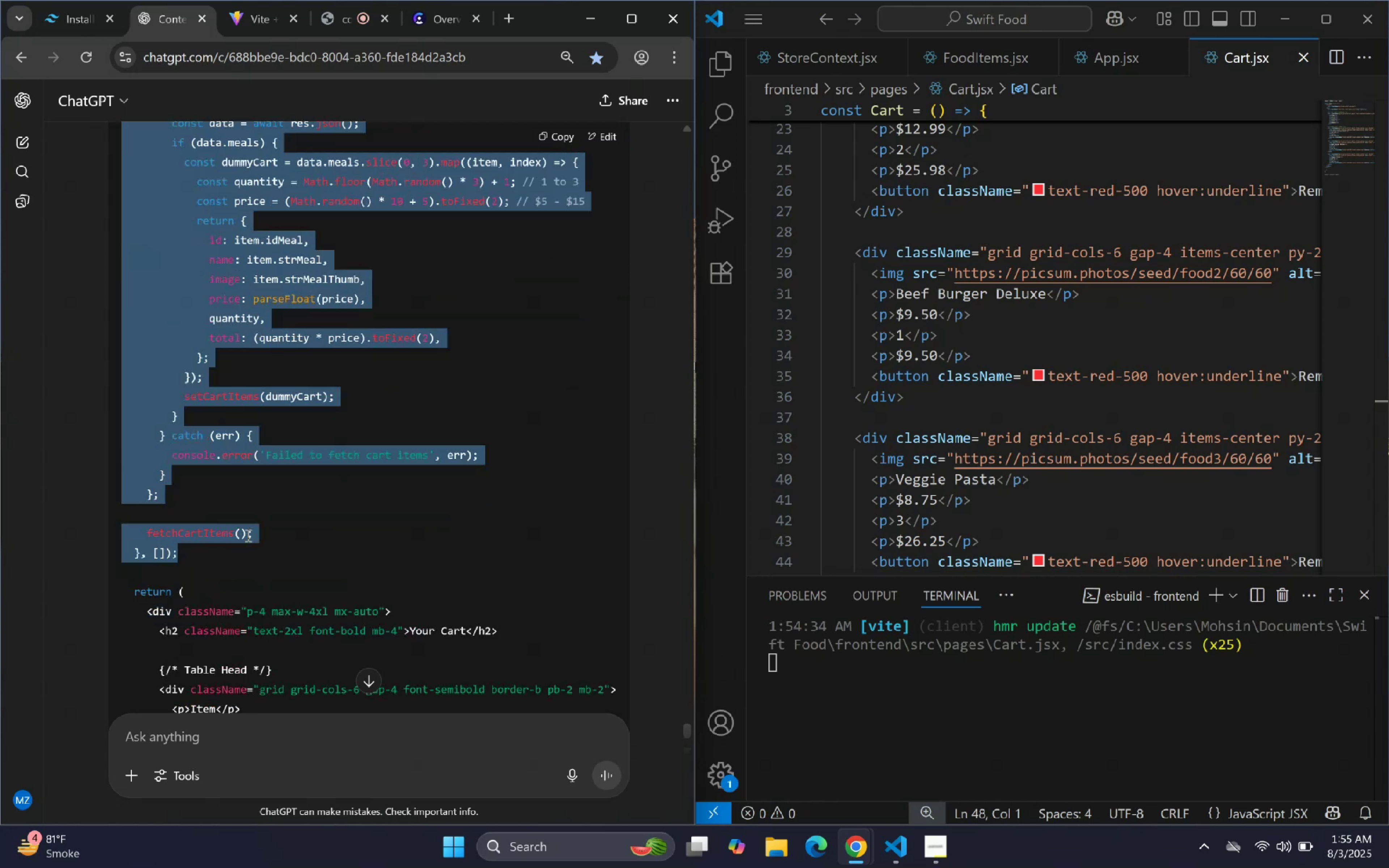 
scroll: coordinate [221, 612], scroll_direction: down, amount: 2.0
 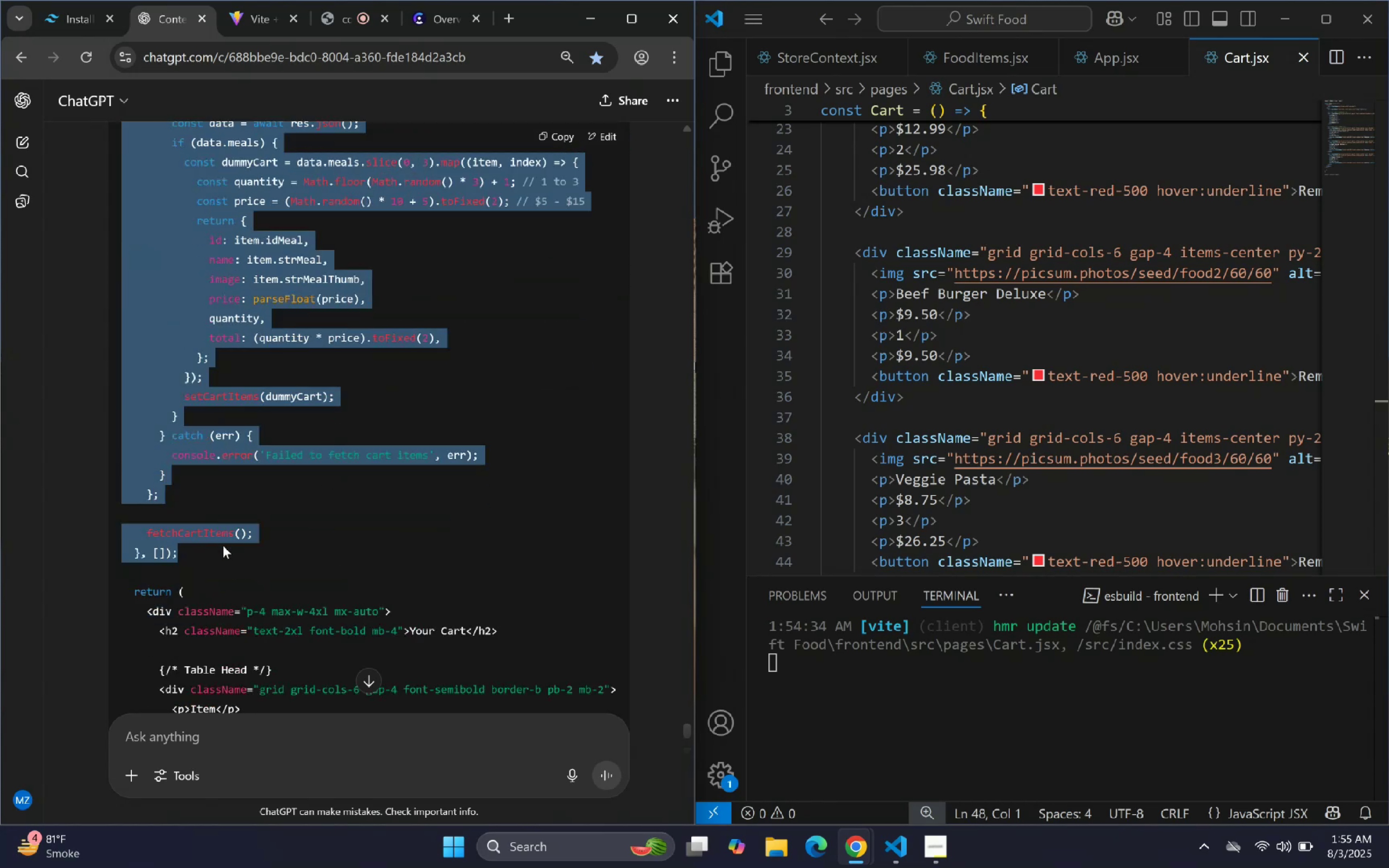 
key(Control+C)
 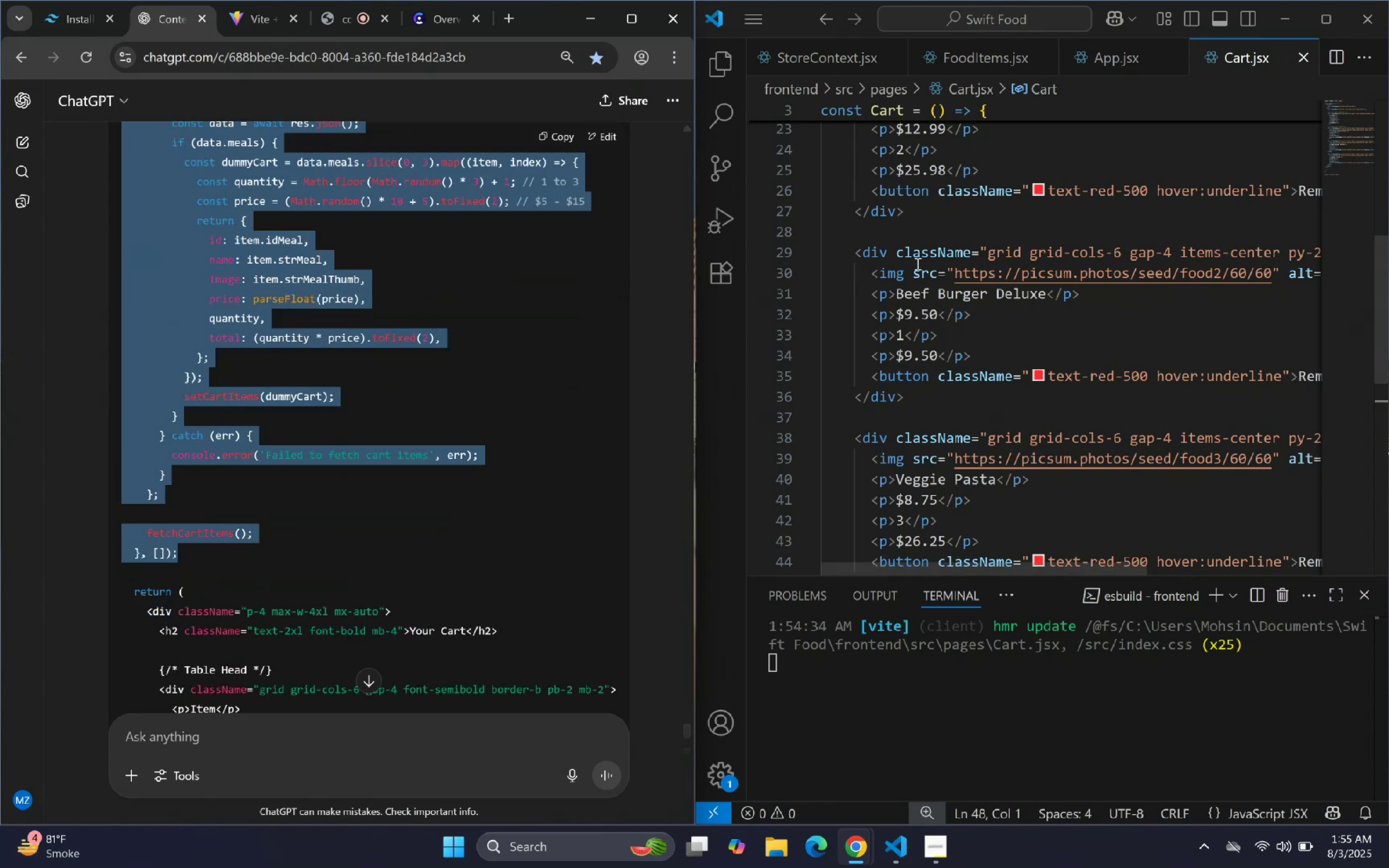 
key(Control+C)
 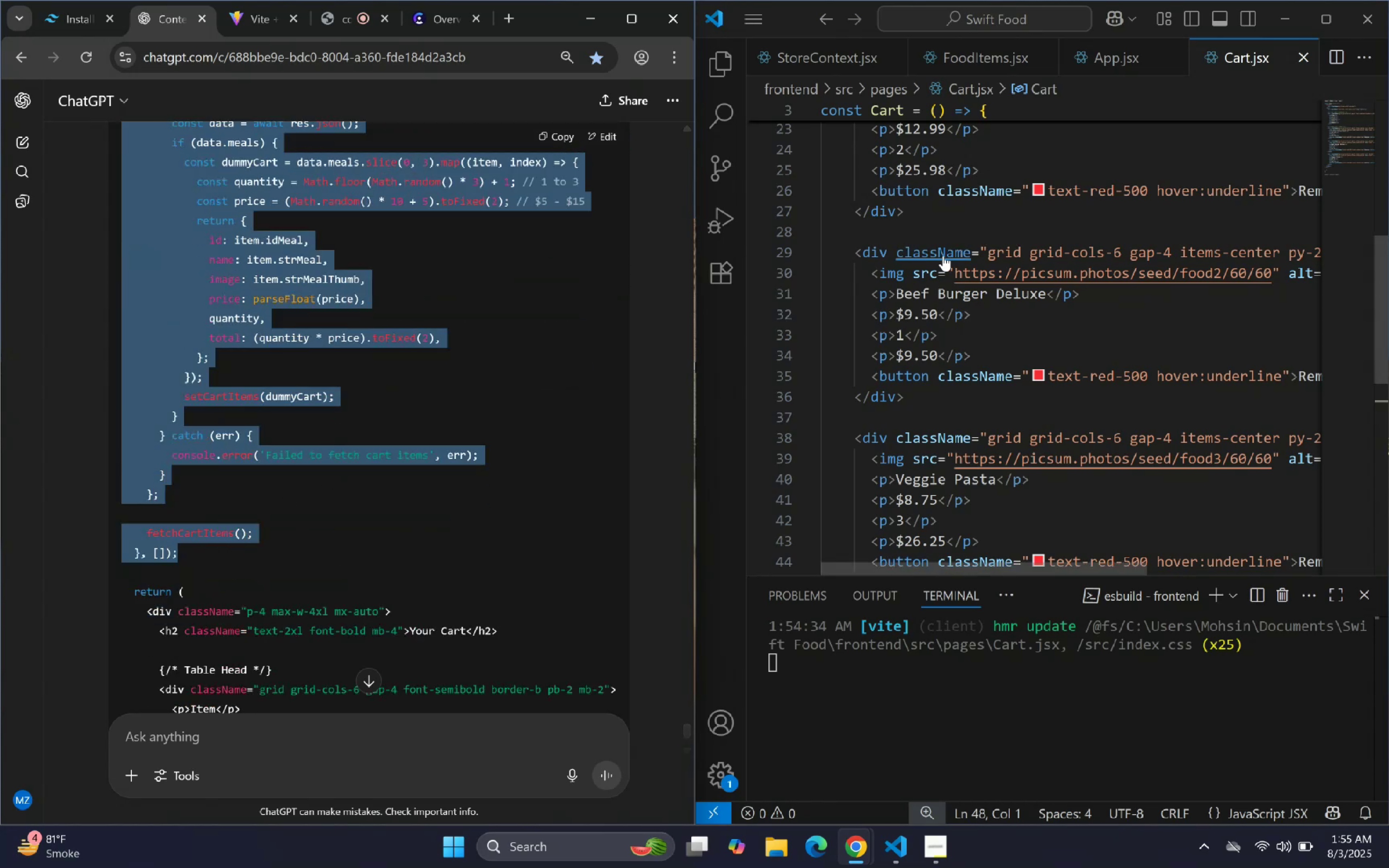 
key(Control+C)
 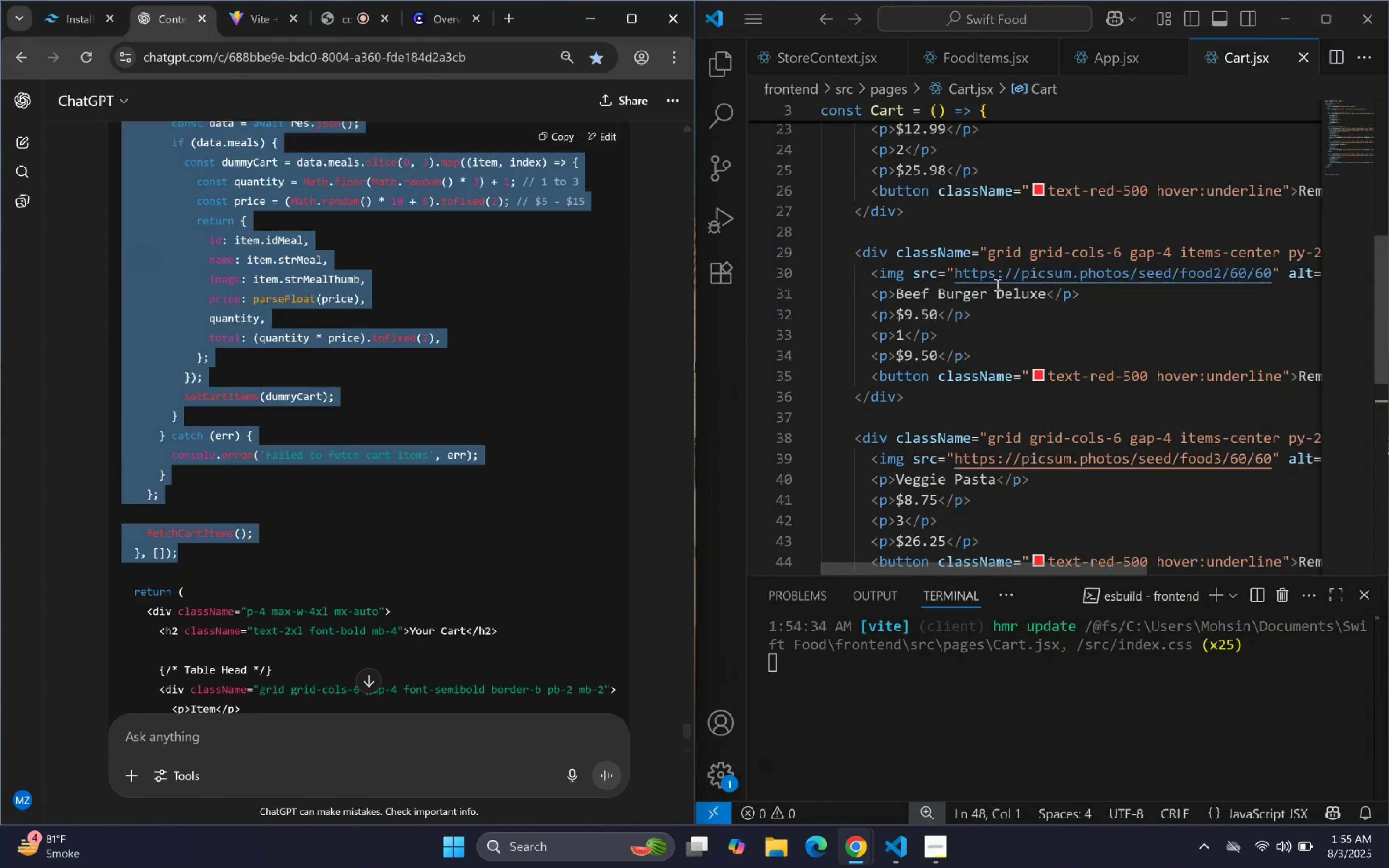 
key(Control+C)
 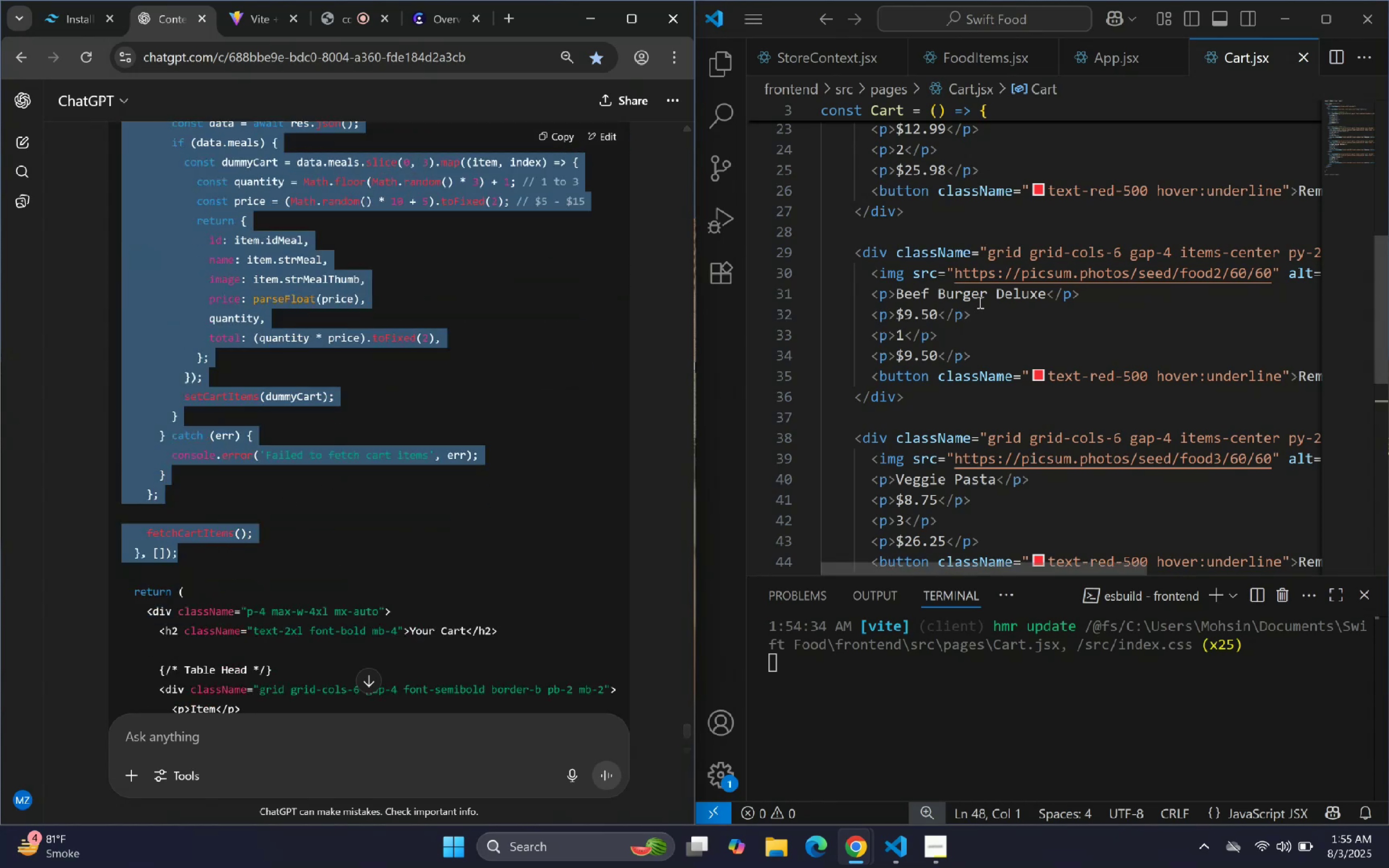 
scroll: coordinate [957, 289], scroll_direction: up, amount: 20.0
 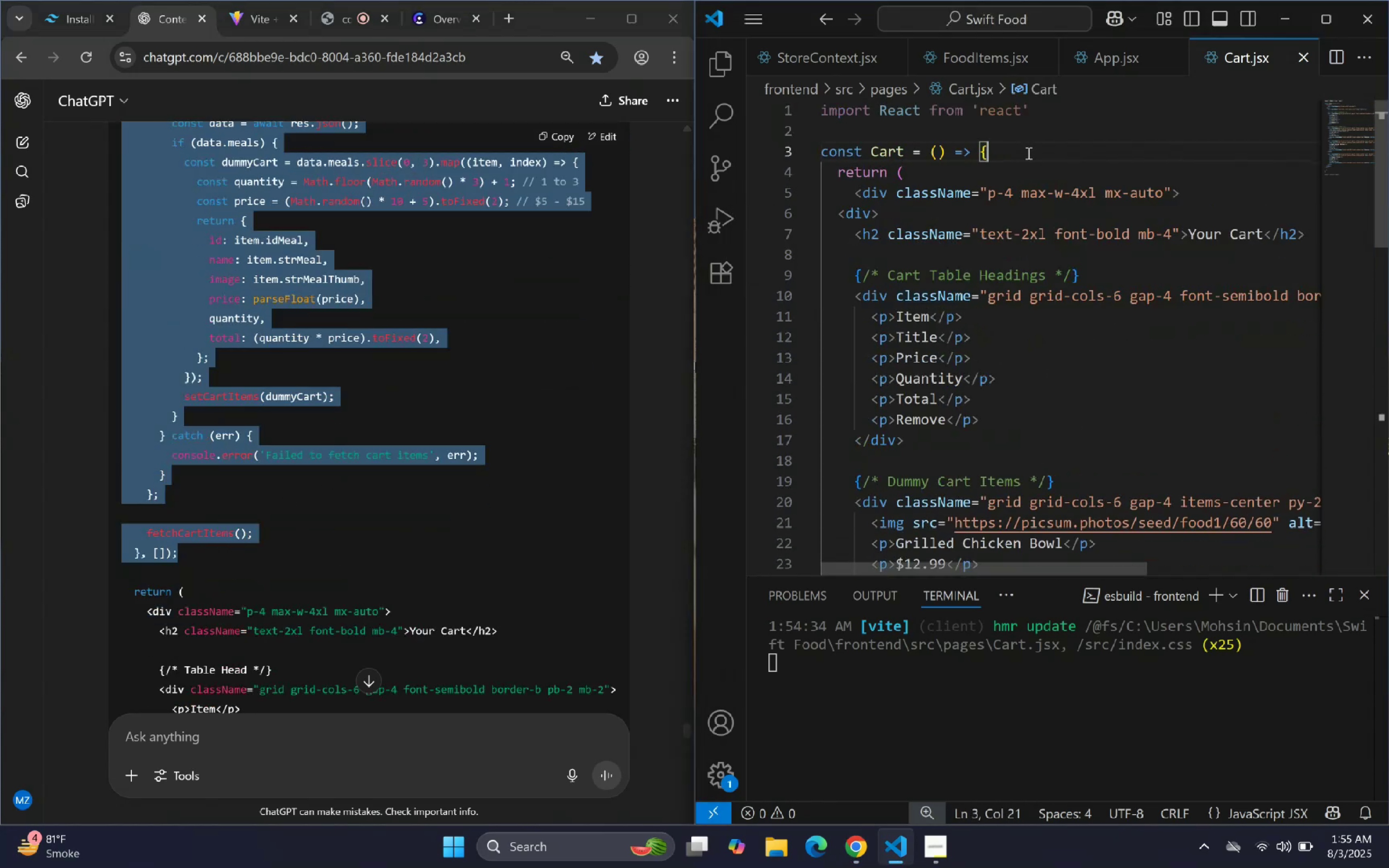 
key(Enter)
 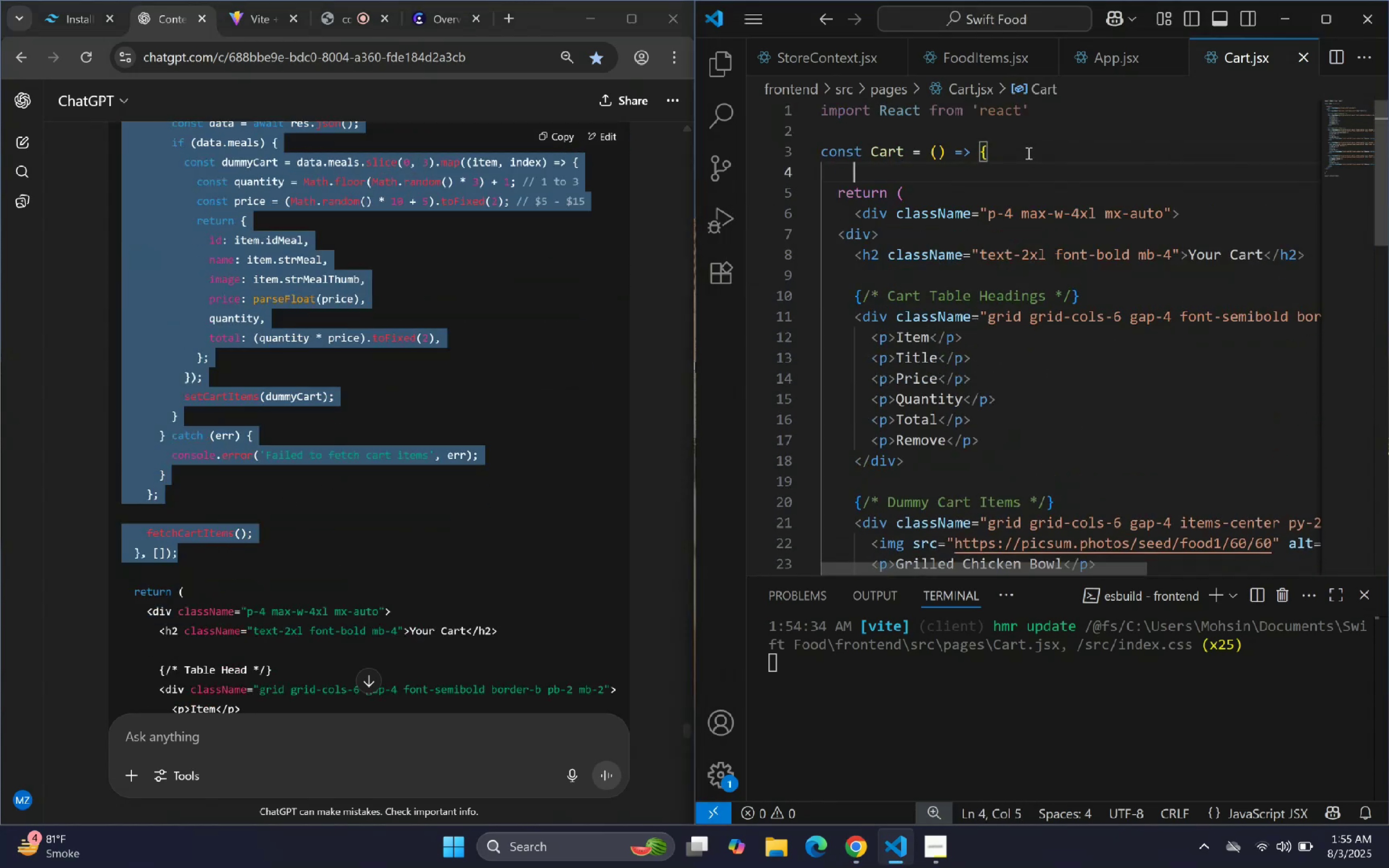 
key(Enter)
 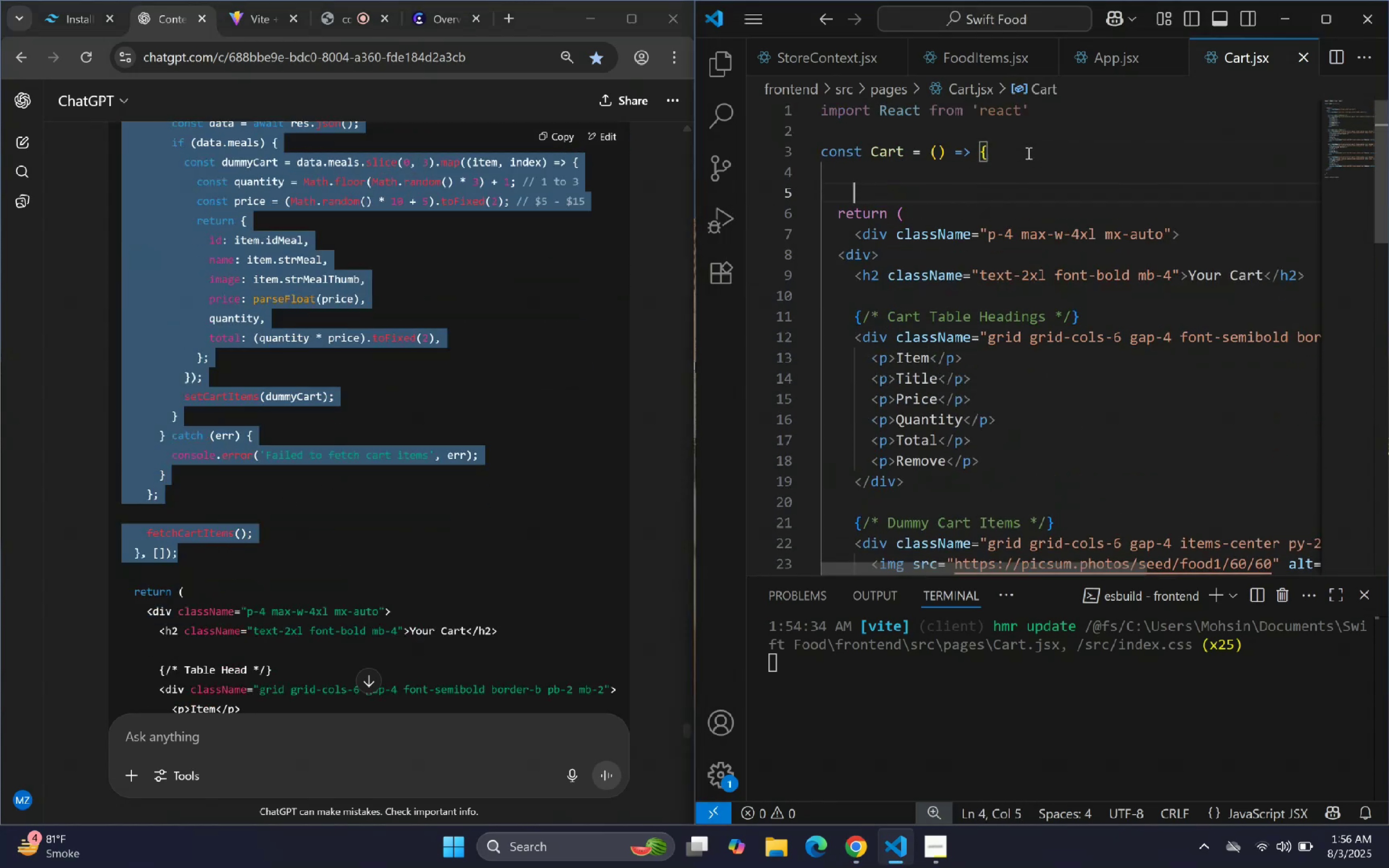 
key(Control+V)
 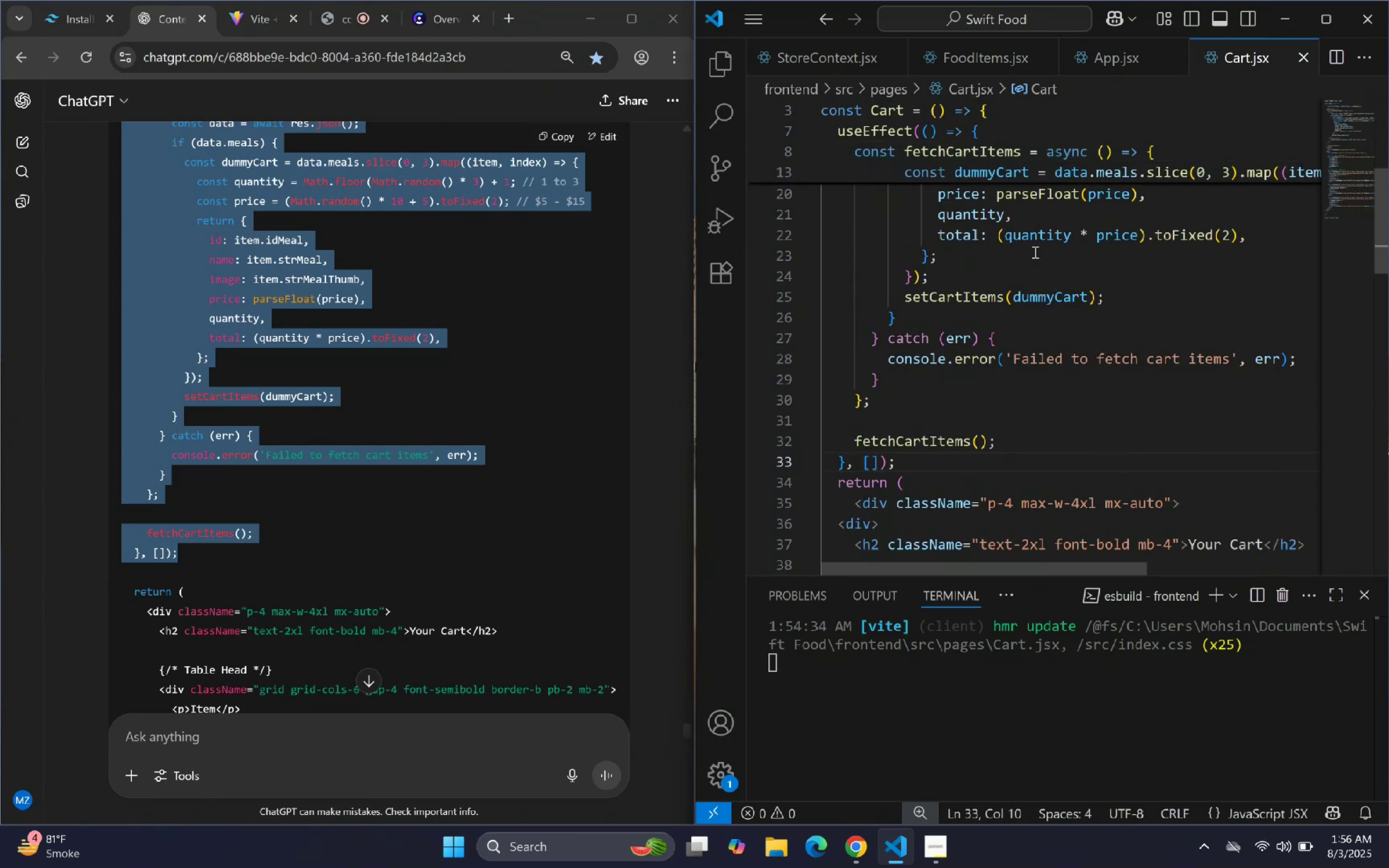 
scroll: coordinate [1069, 319], scroll_direction: up, amount: 10.0
 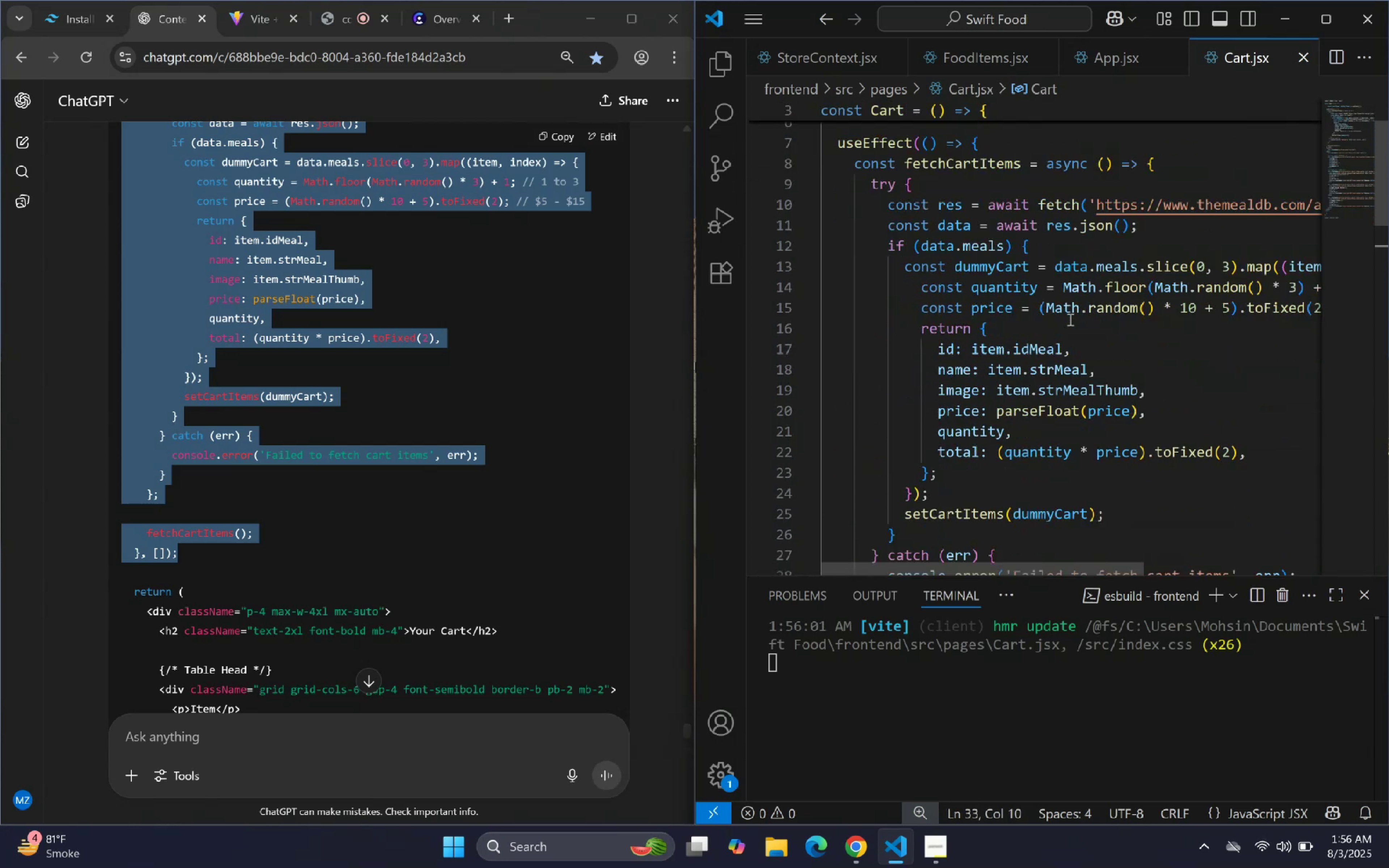 
scroll: coordinate [301, 411], scroll_direction: down, amount: 13.0
 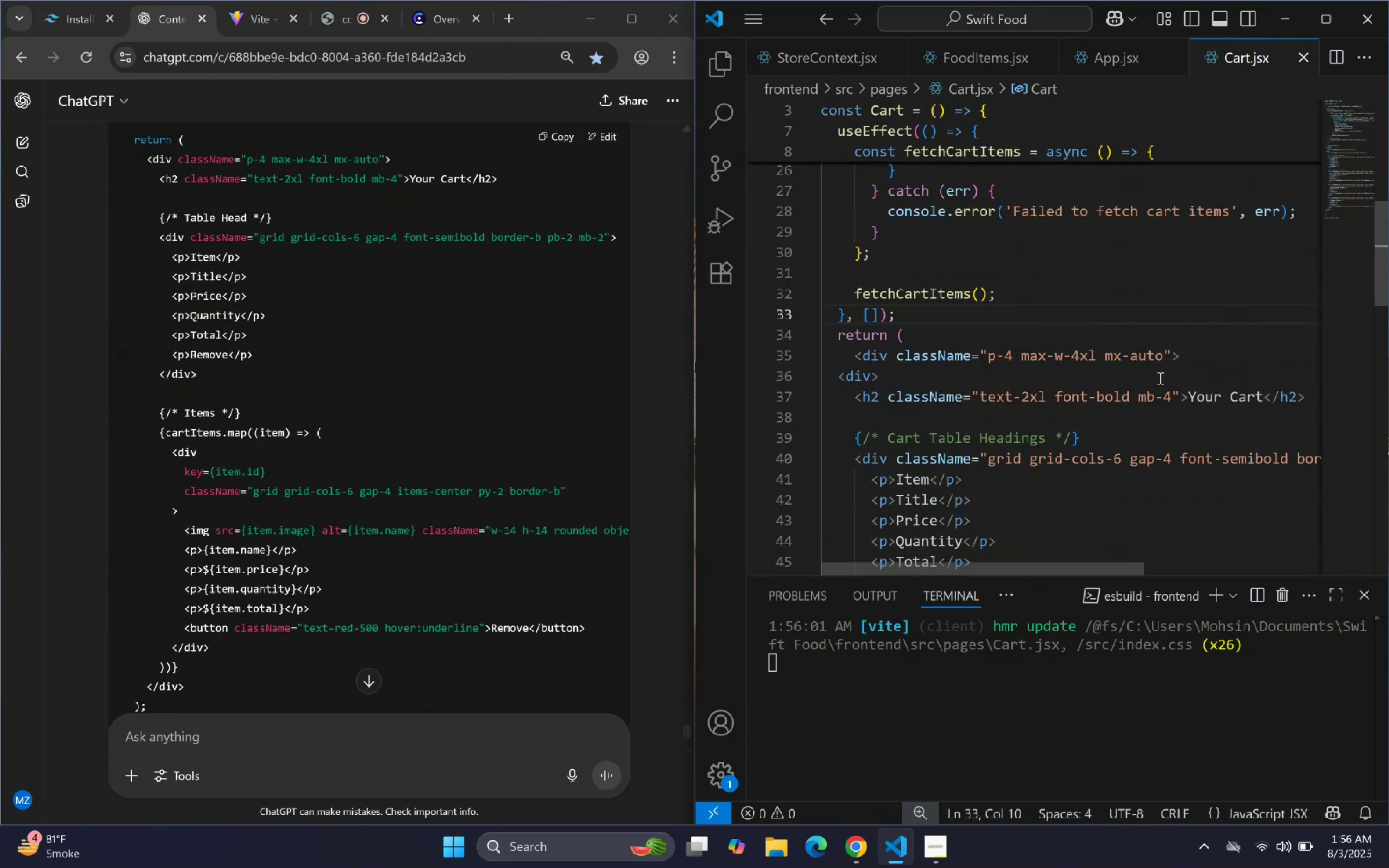 
double_click([1164, 452])
 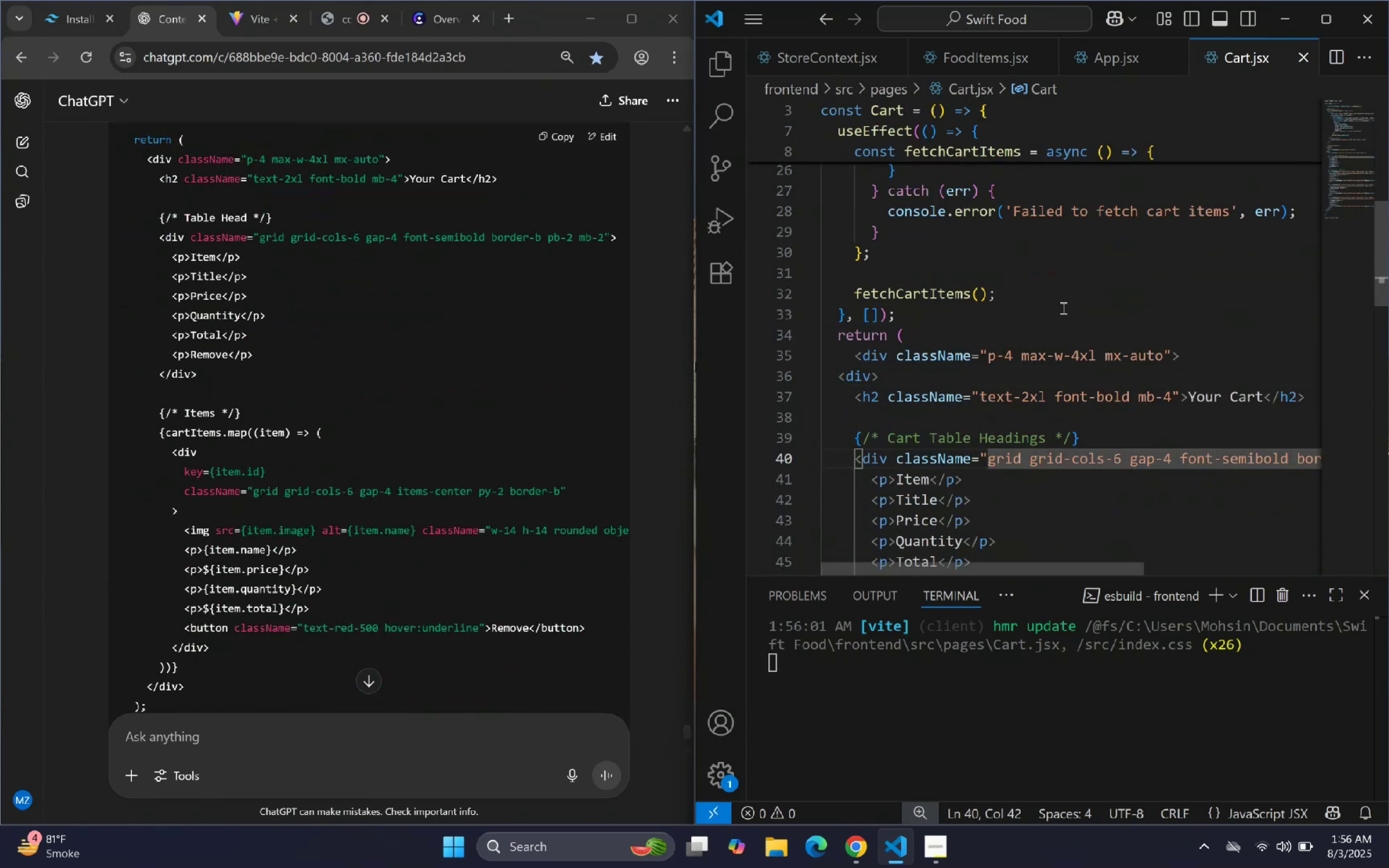 
scroll: coordinate [1062, 306], scroll_direction: up, amount: 3.0
 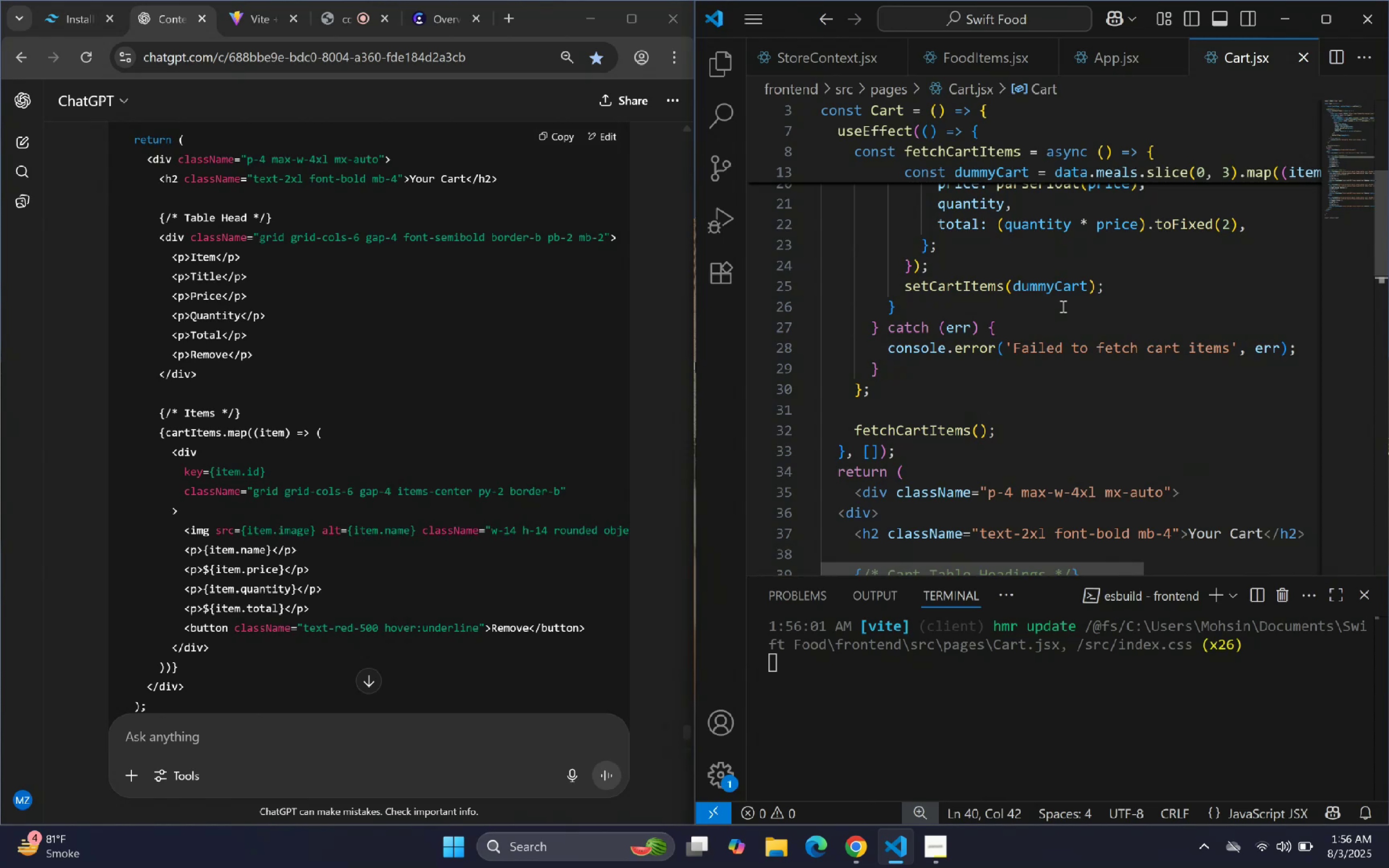 
scroll: coordinate [1059, 315], scroll_direction: none, amount: 0.0
 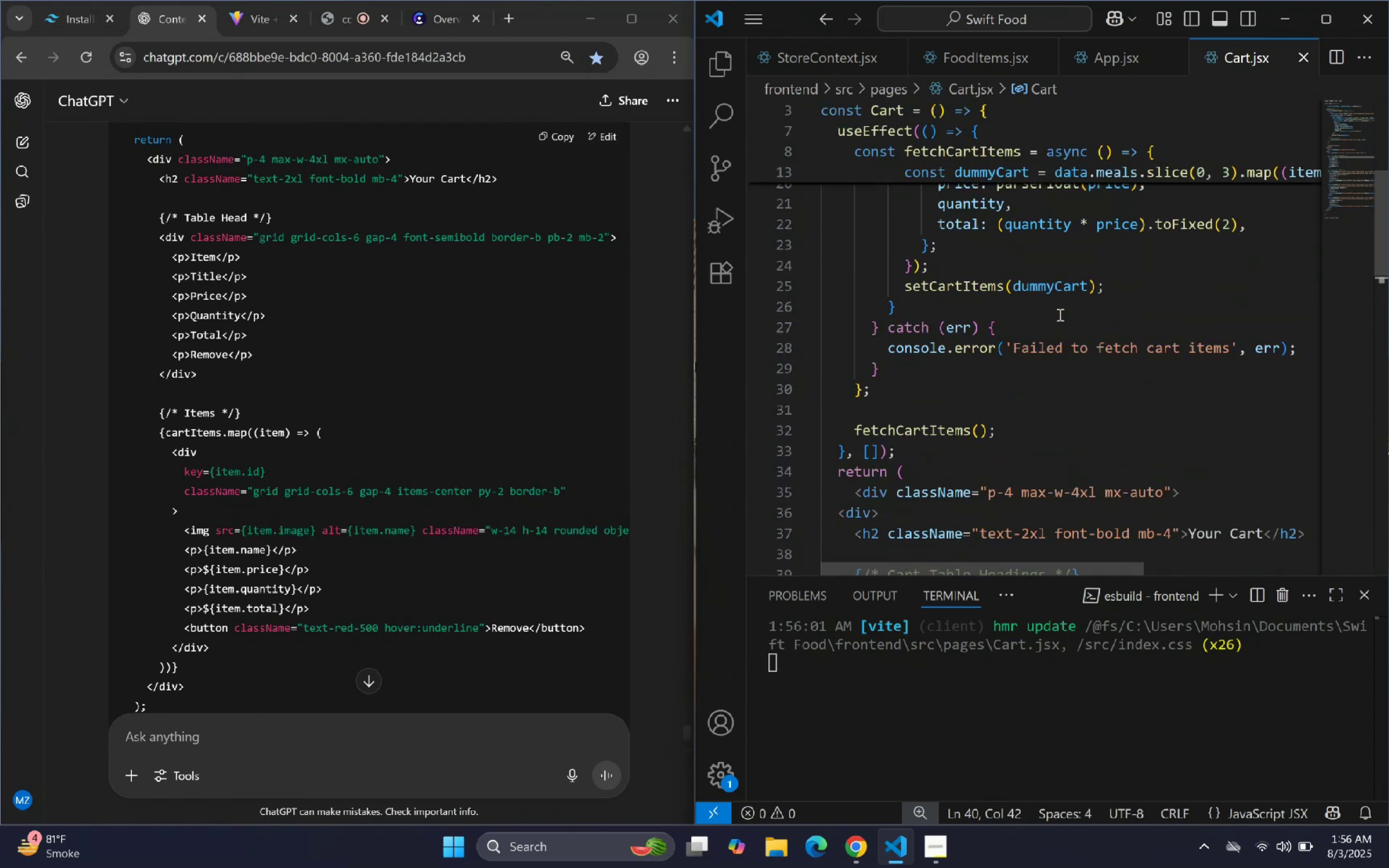 
scroll: coordinate [965, 404], scroll_direction: down, amount: 9.0
 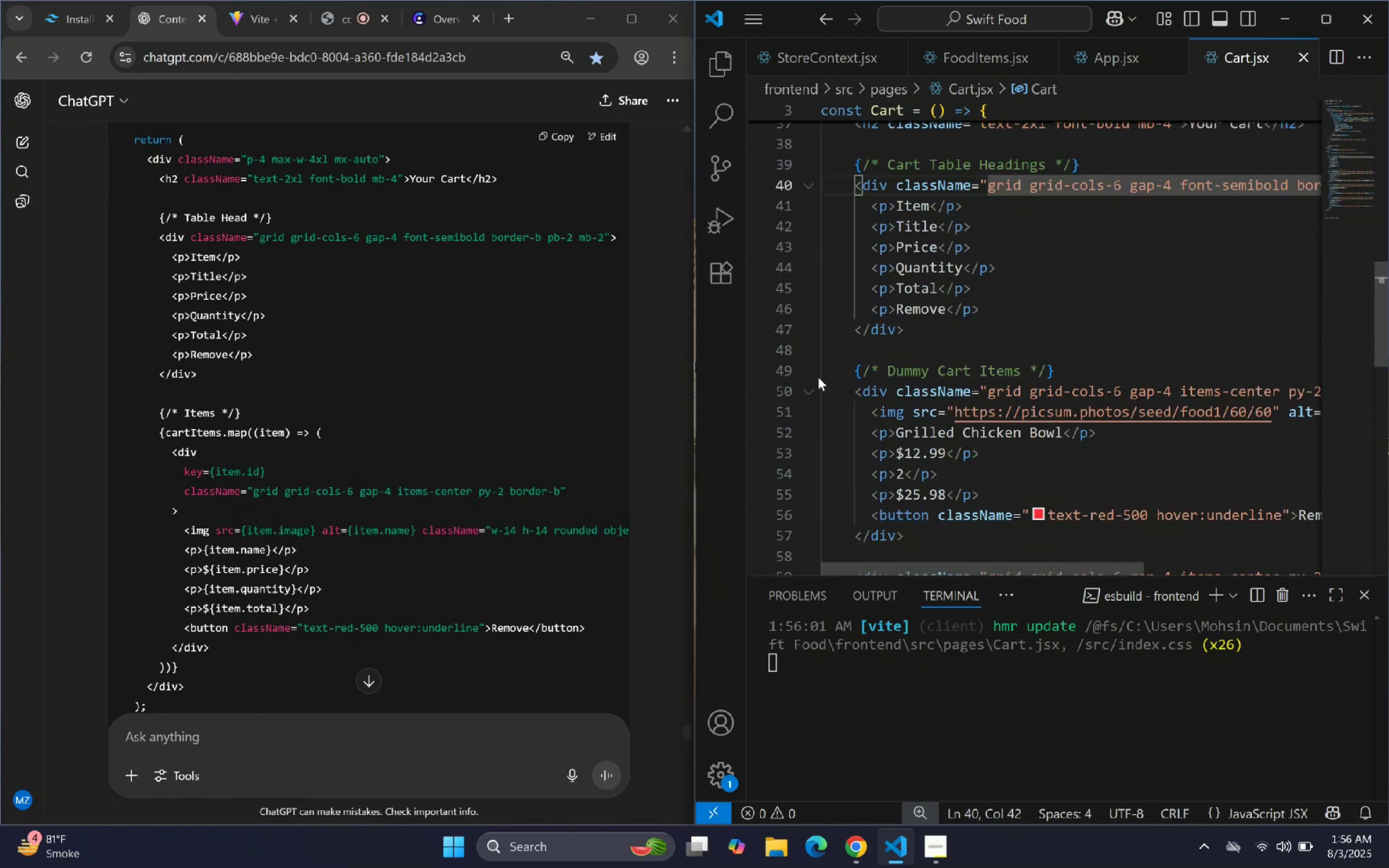 
left_click([805, 392])
 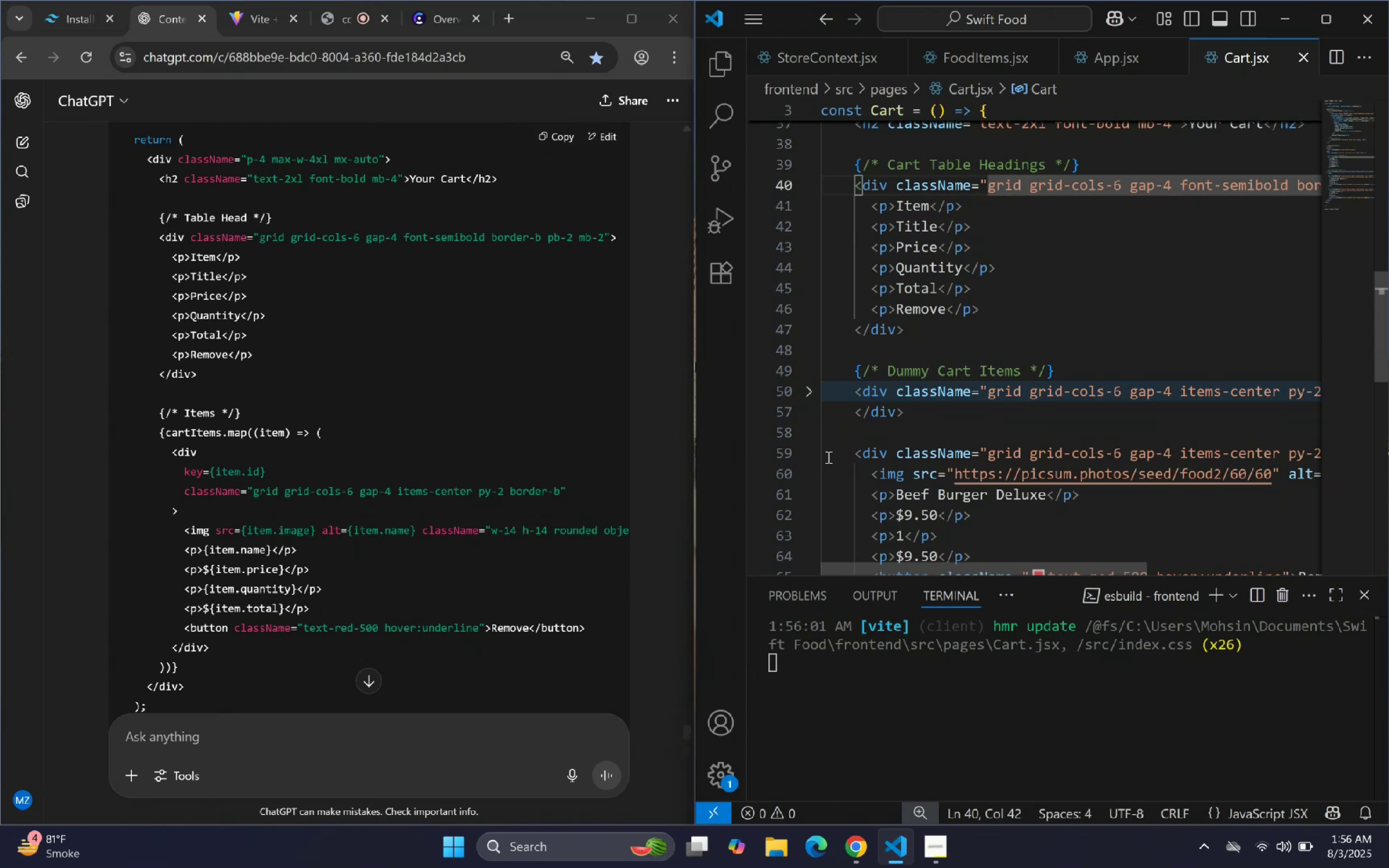 
left_click([809, 458])
 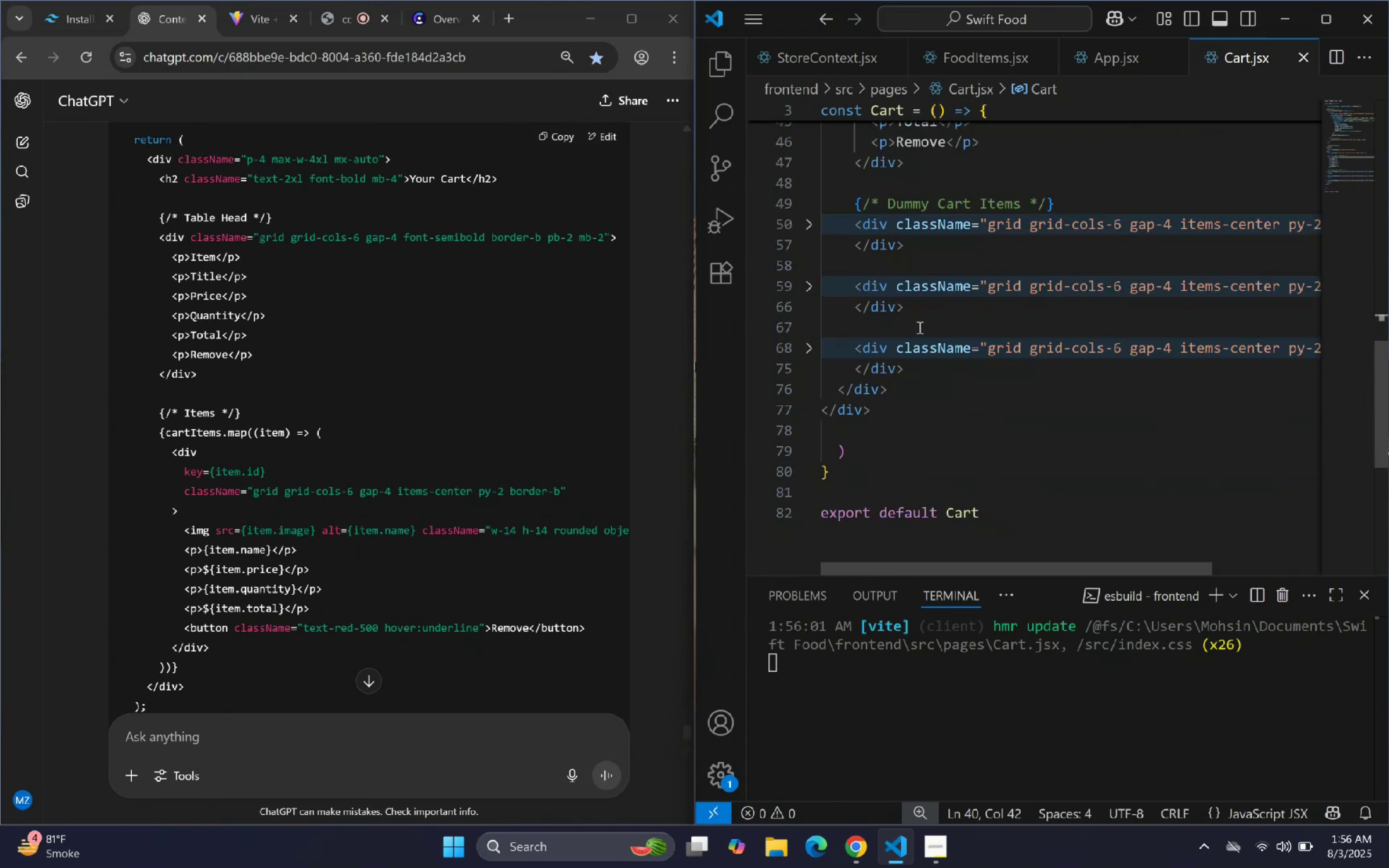 
left_click_drag(start_coordinate=[854, 214], to_coordinate=[939, 370])
 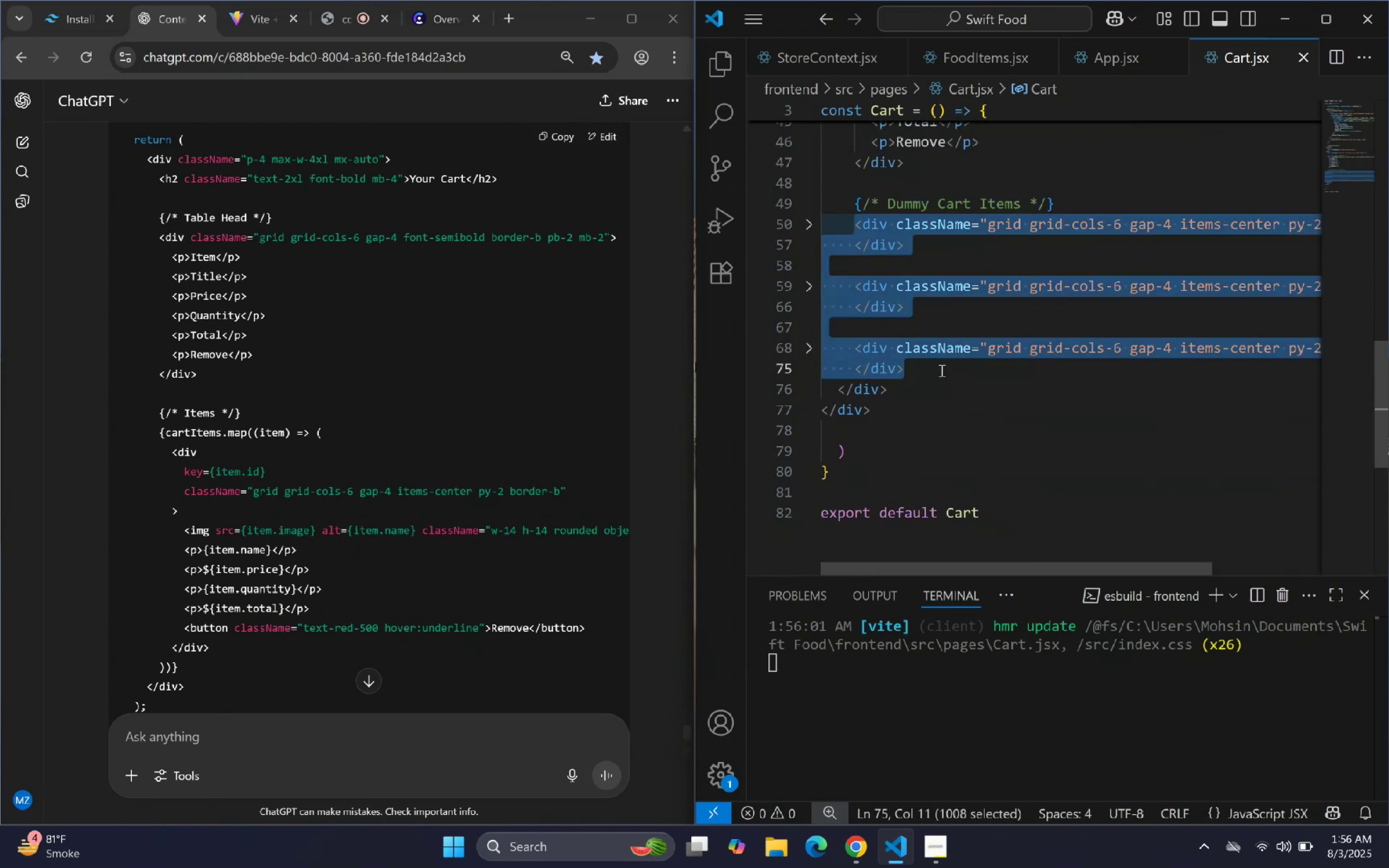 
key(Backspace)
 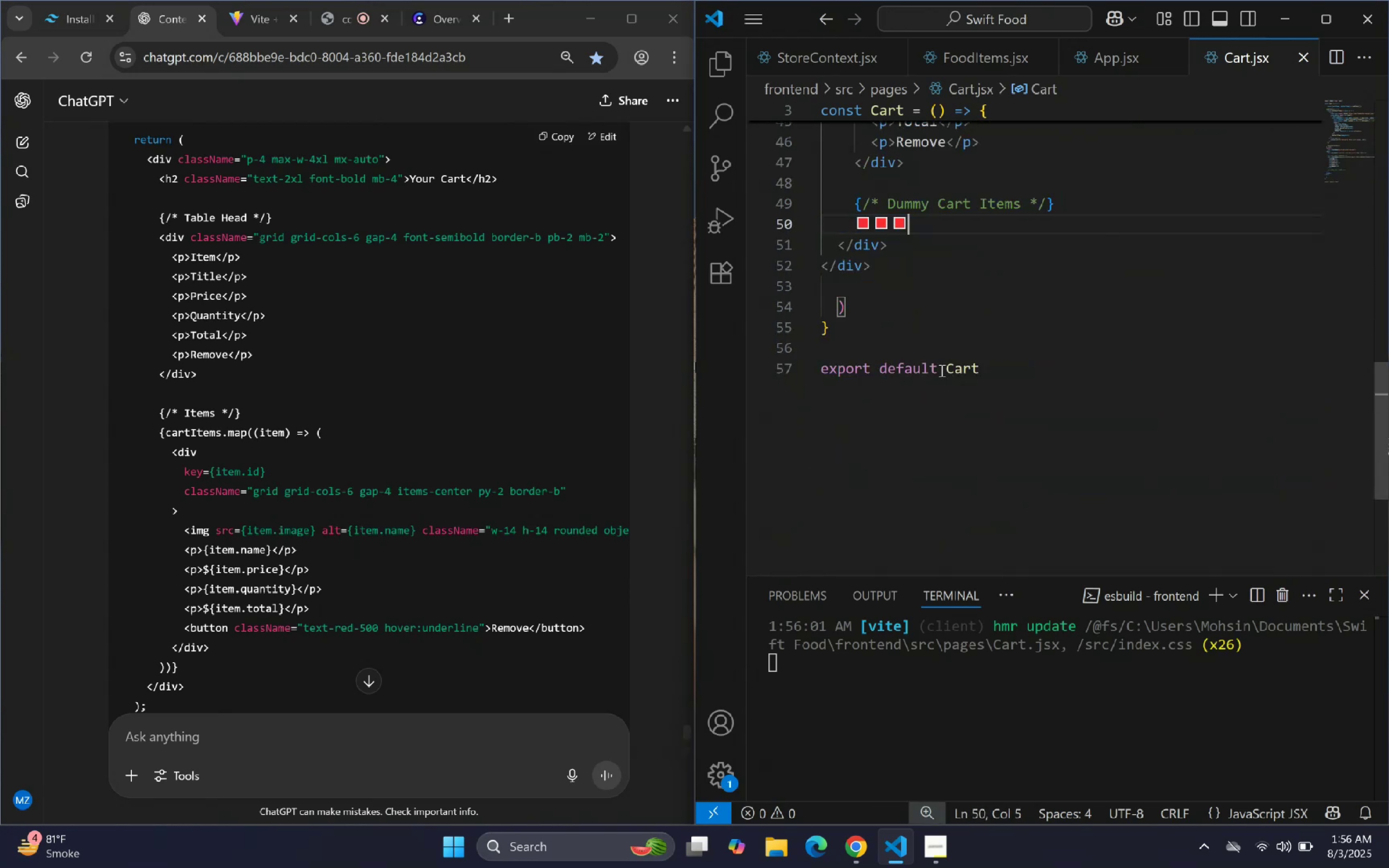 
key(Backspace)
 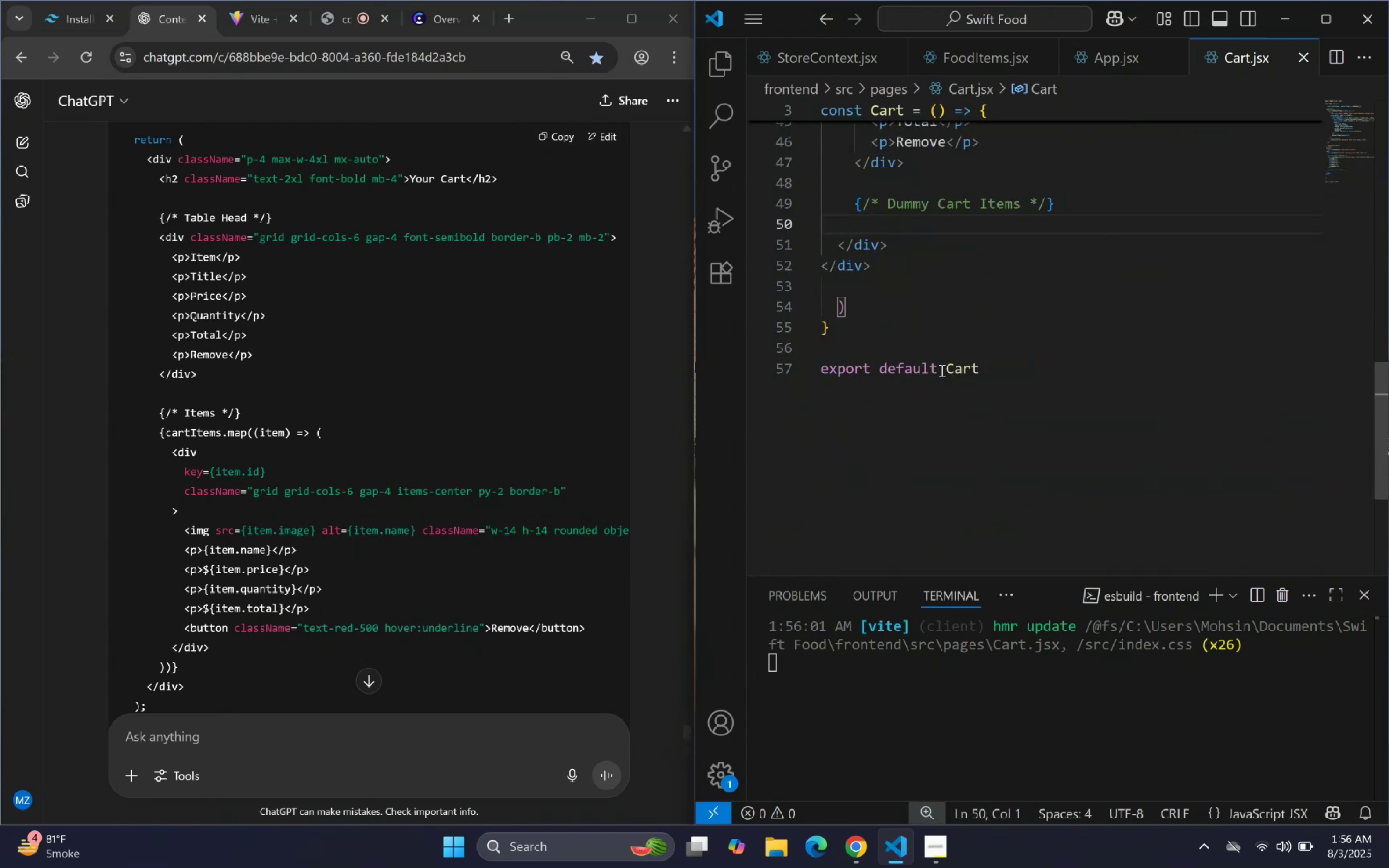 
key(Shift+ArrowUp)
 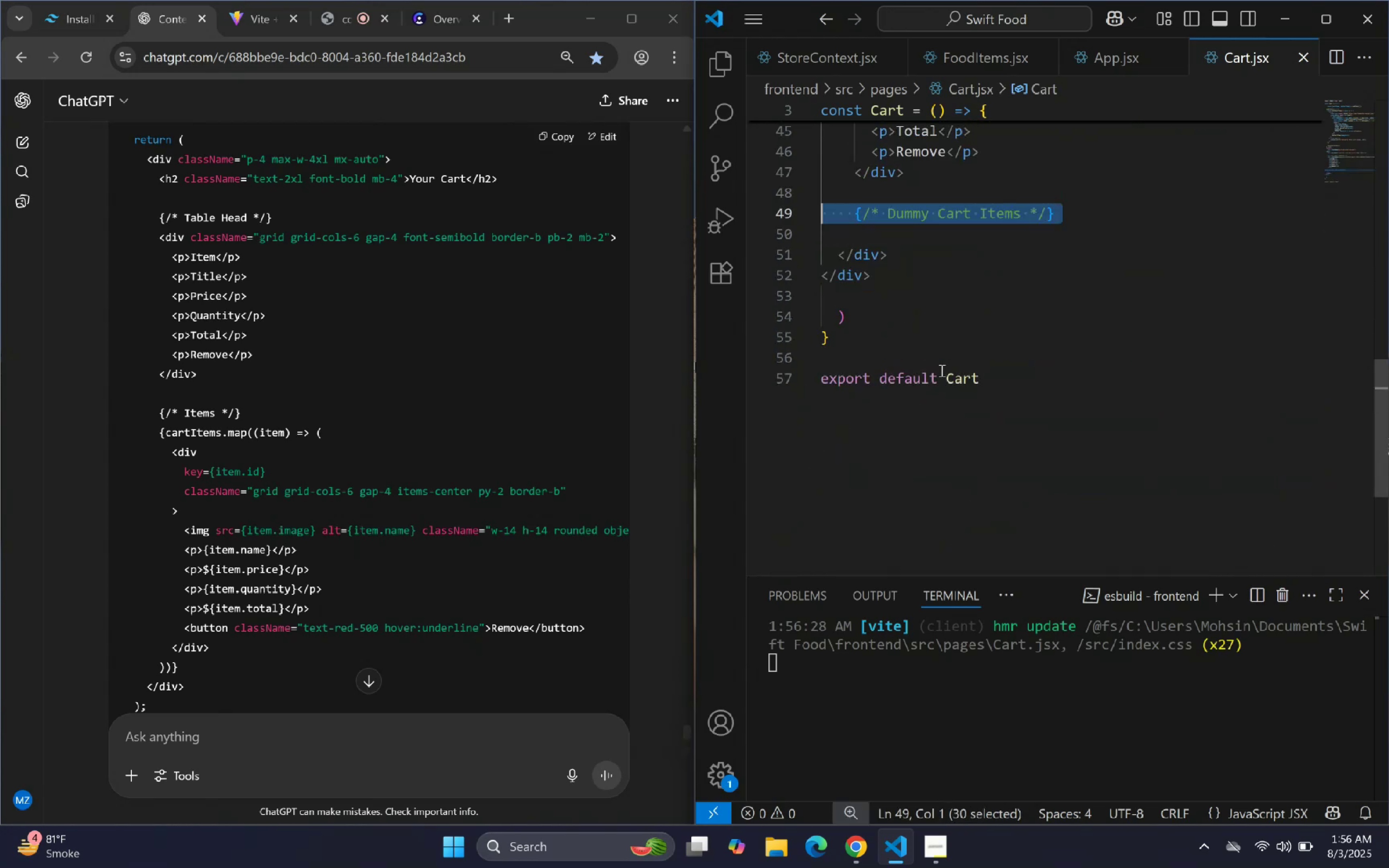 
key(Backspace)
 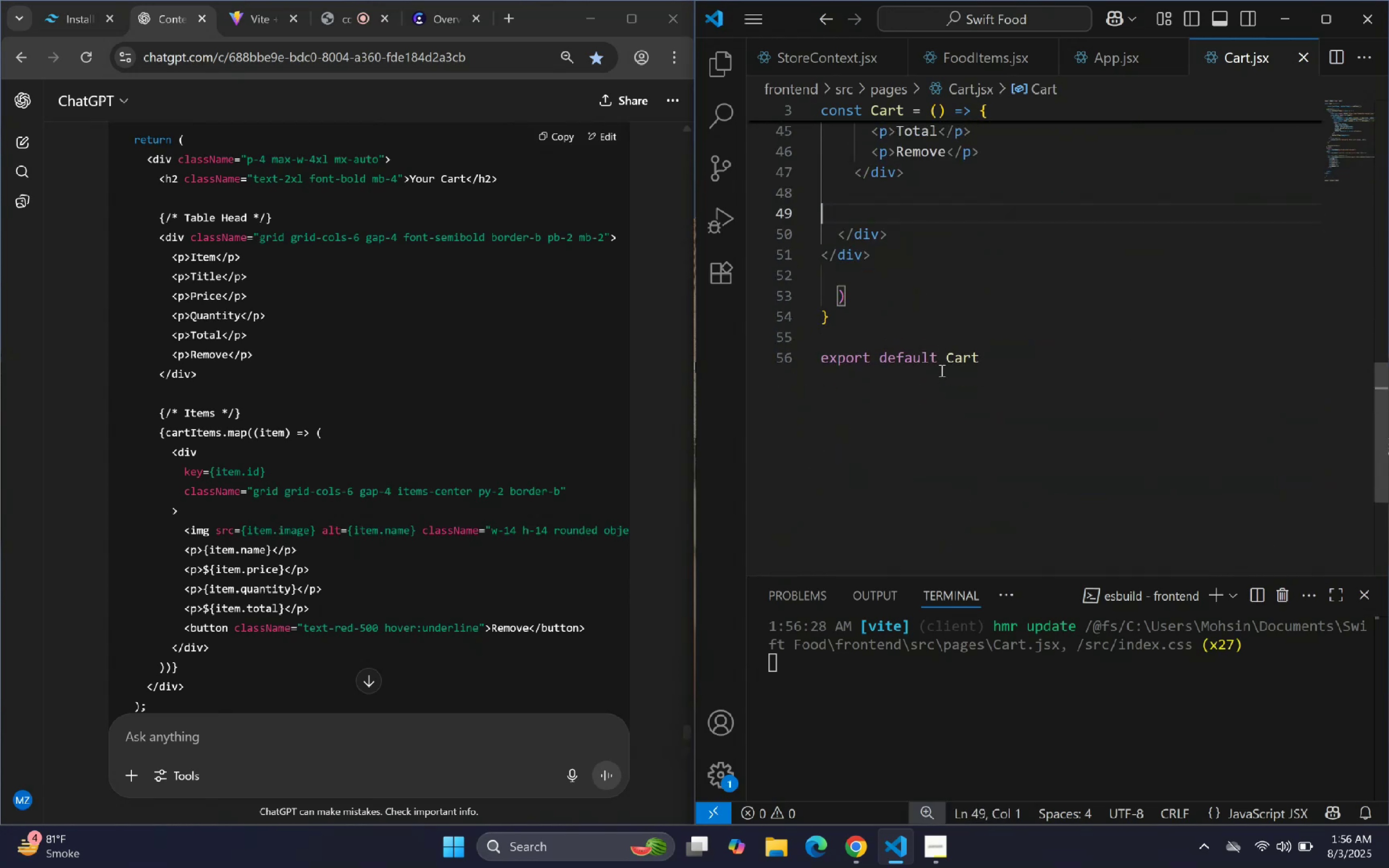 
key(Backspace)
 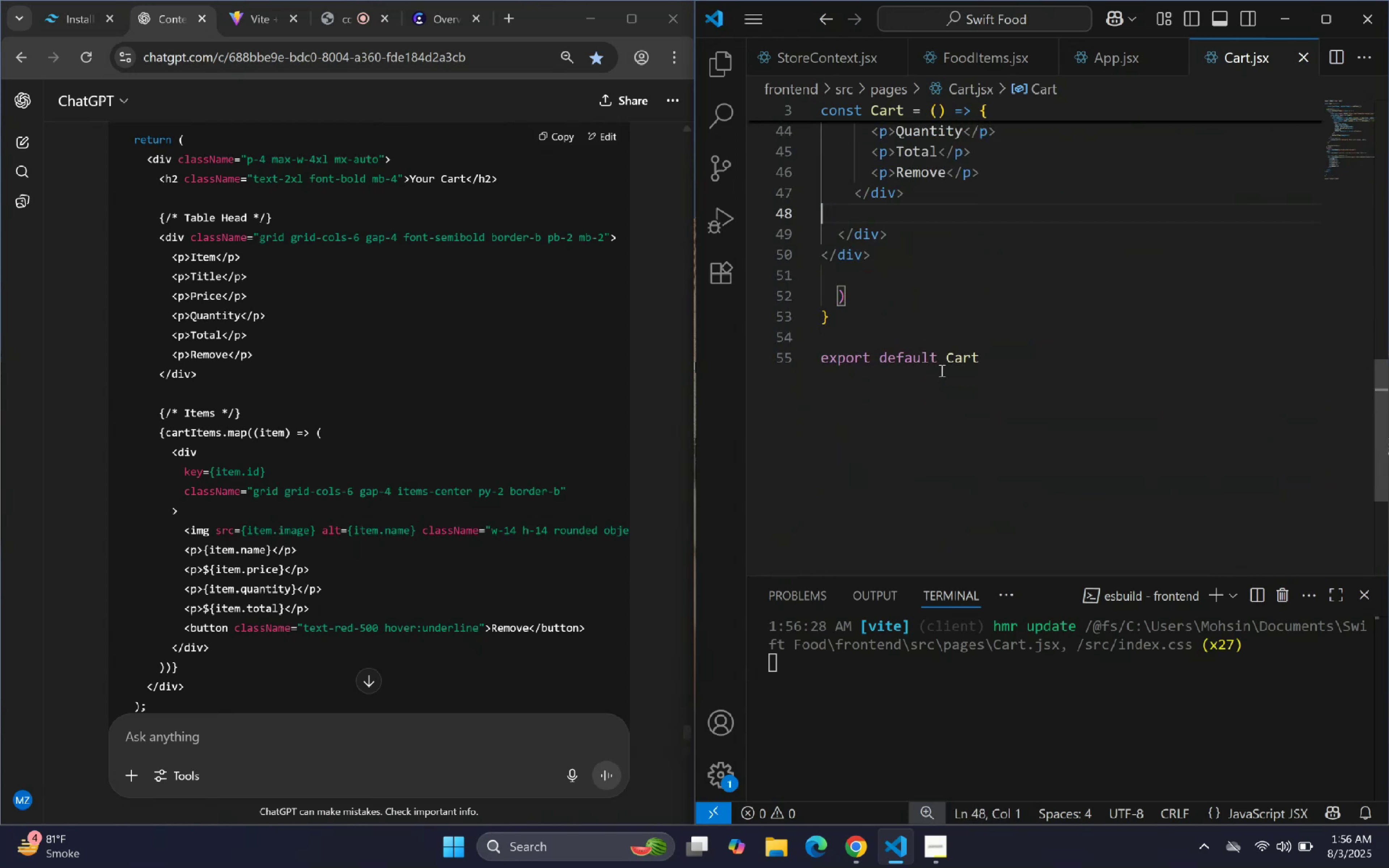 
key(Backspace)
 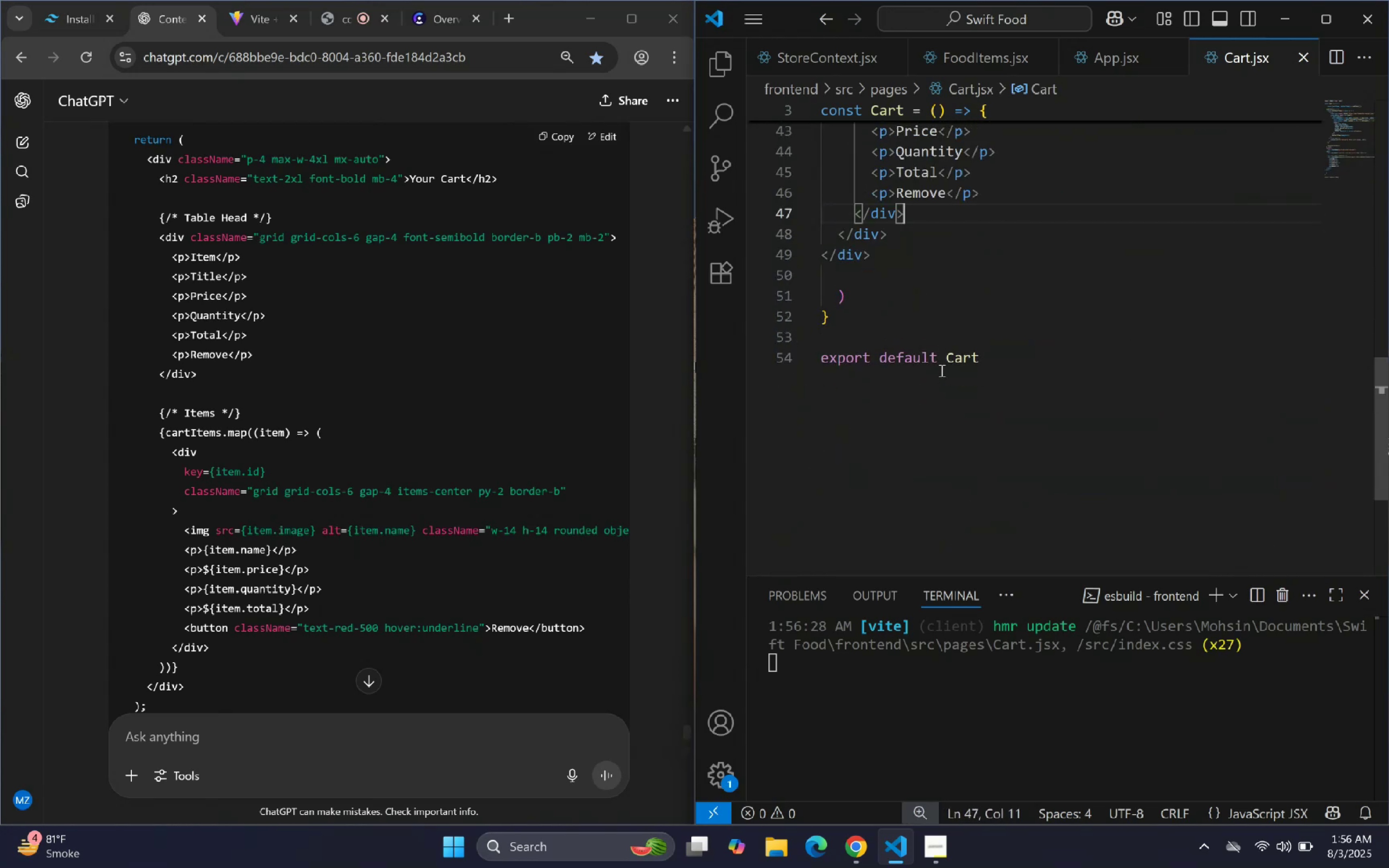 
key(Enter)
 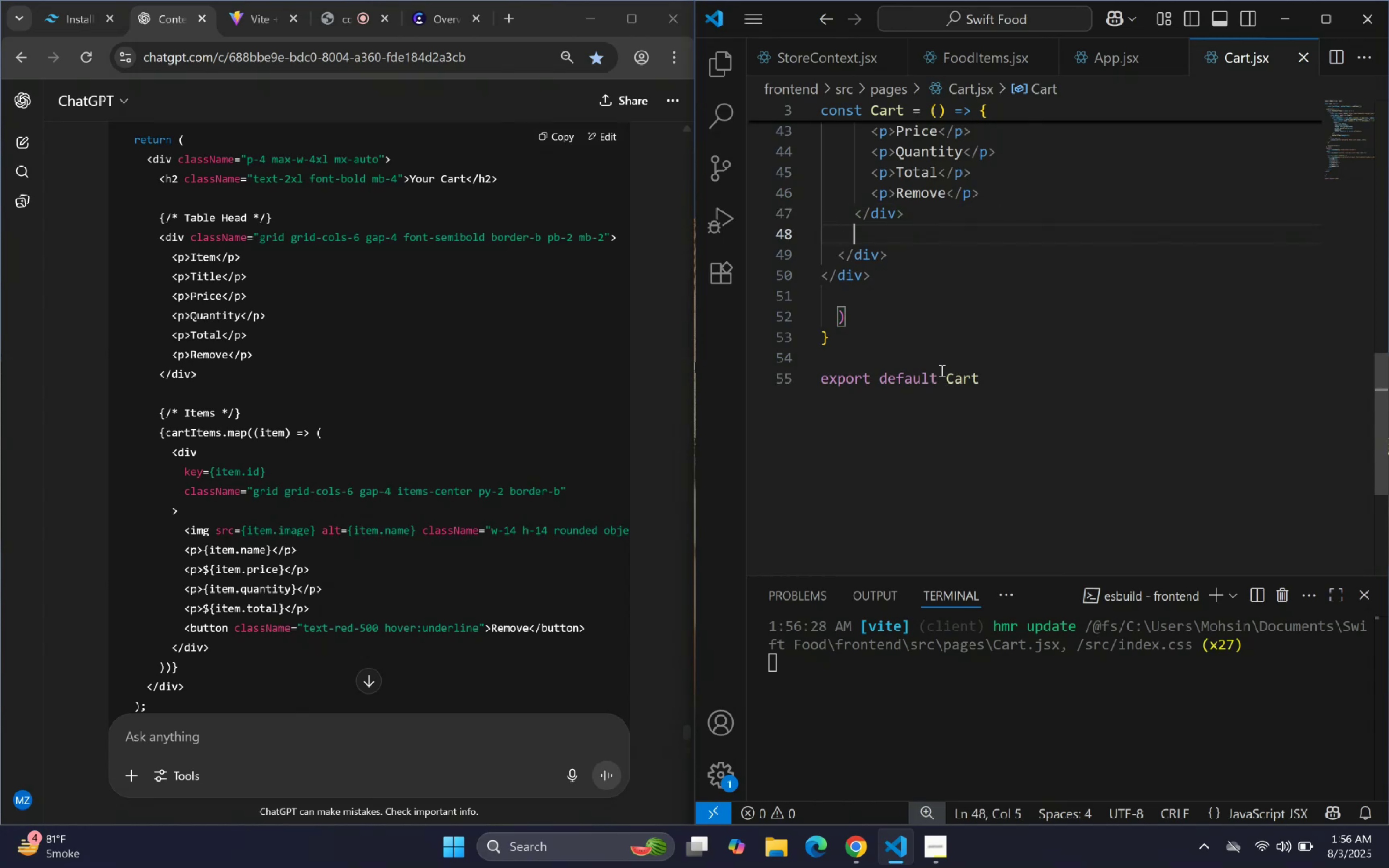 
key(Control+ControlLeft)
 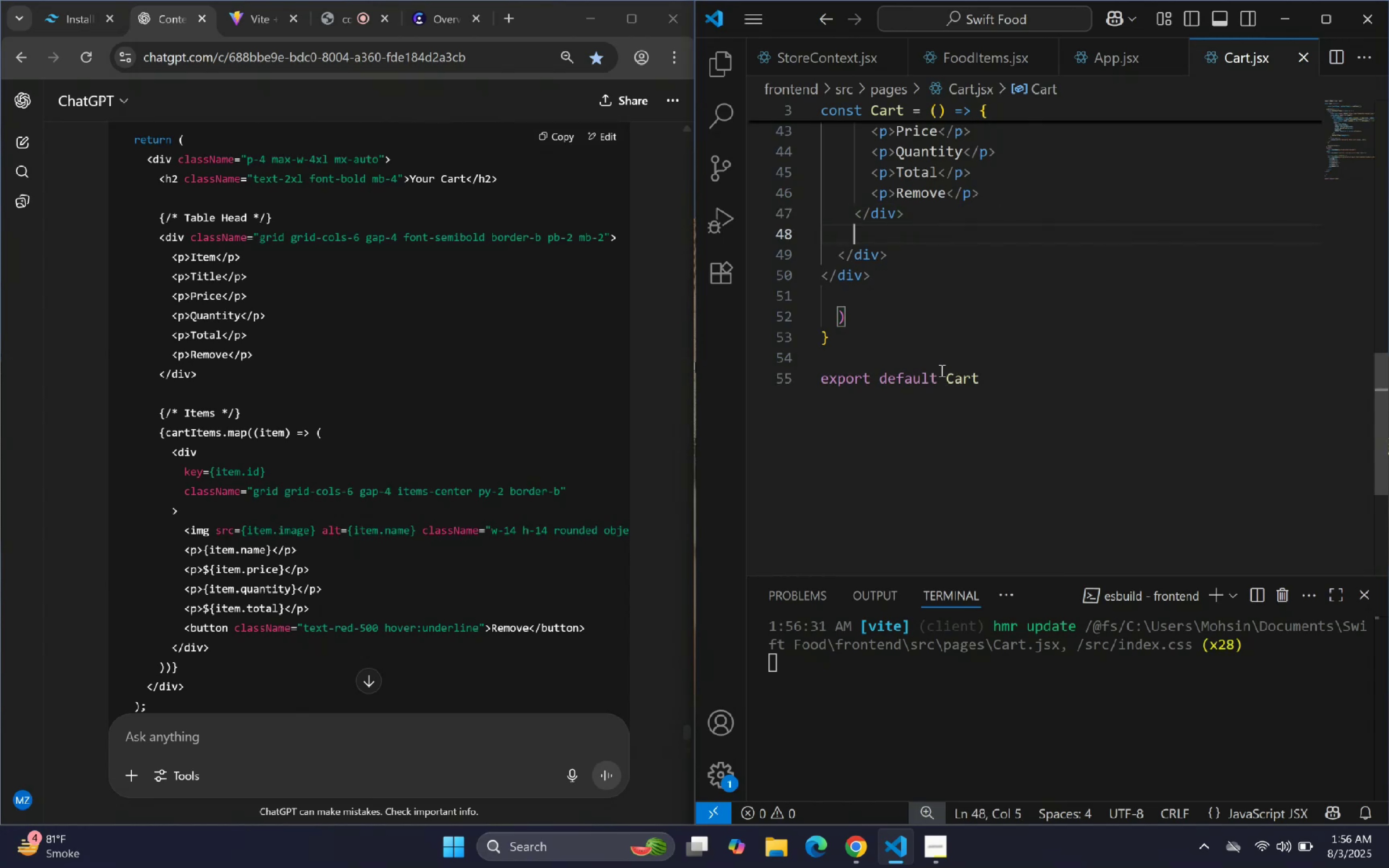 
key(Enter)
 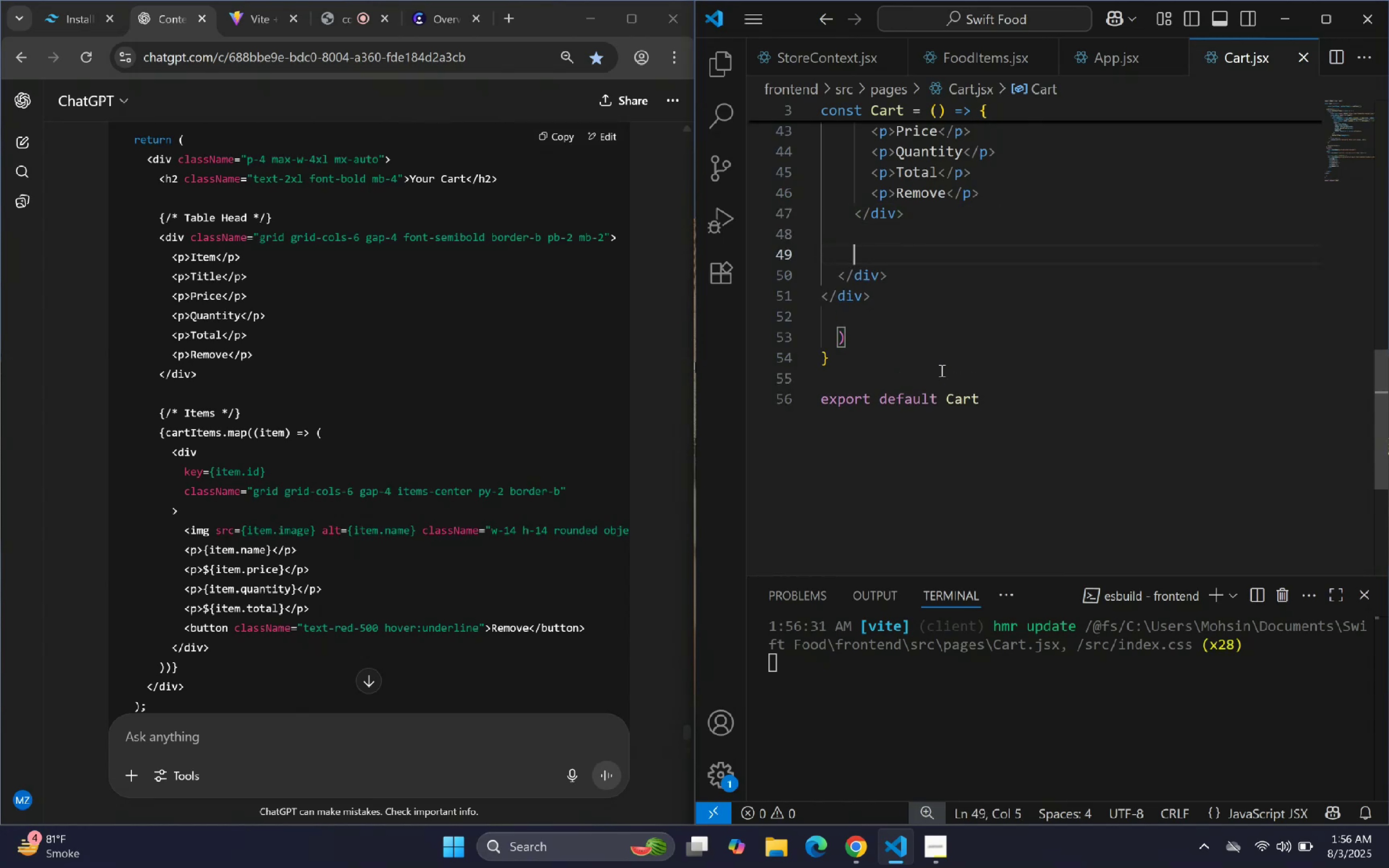 
key(Control+Slash)
 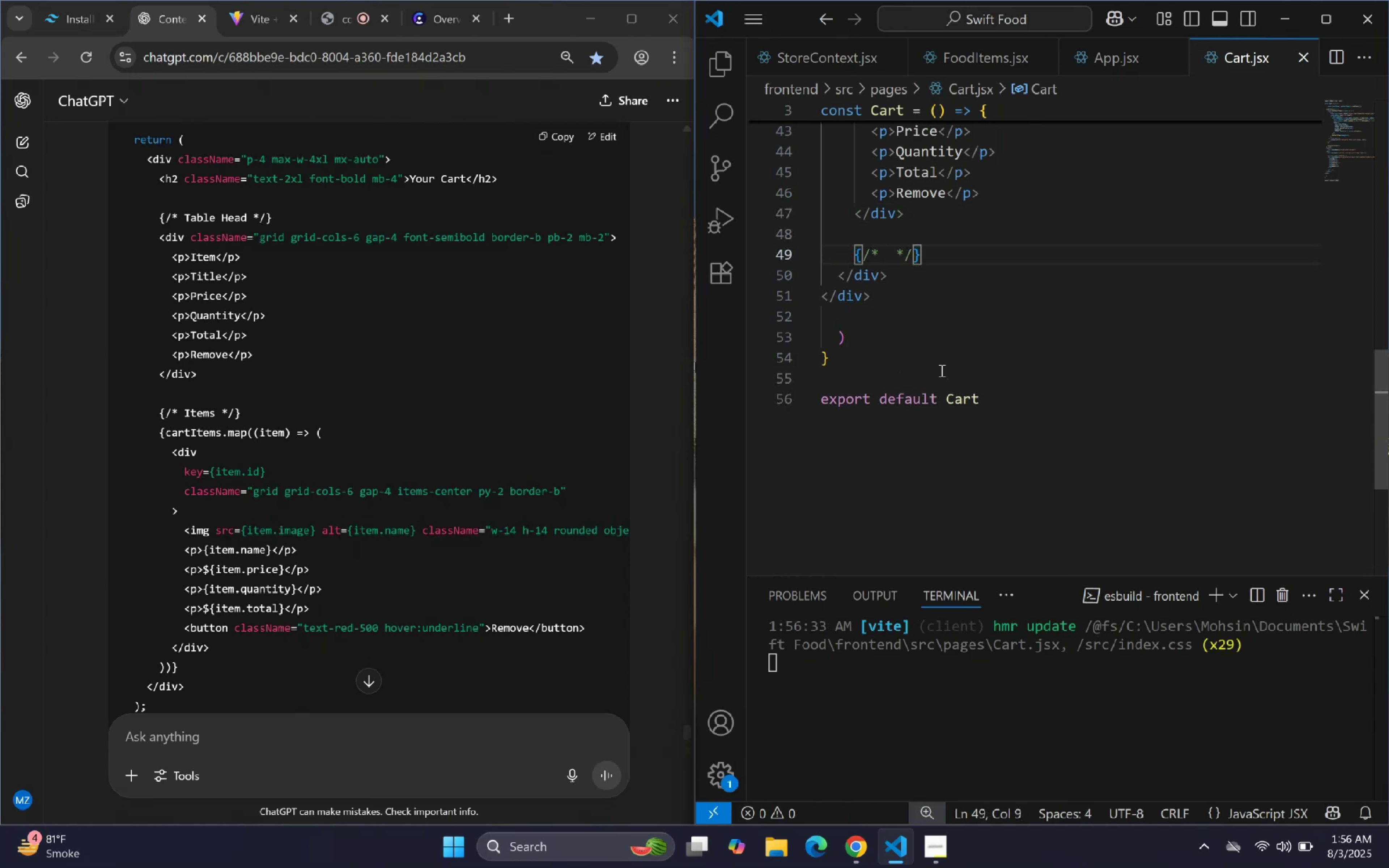 
wait(5.15)
 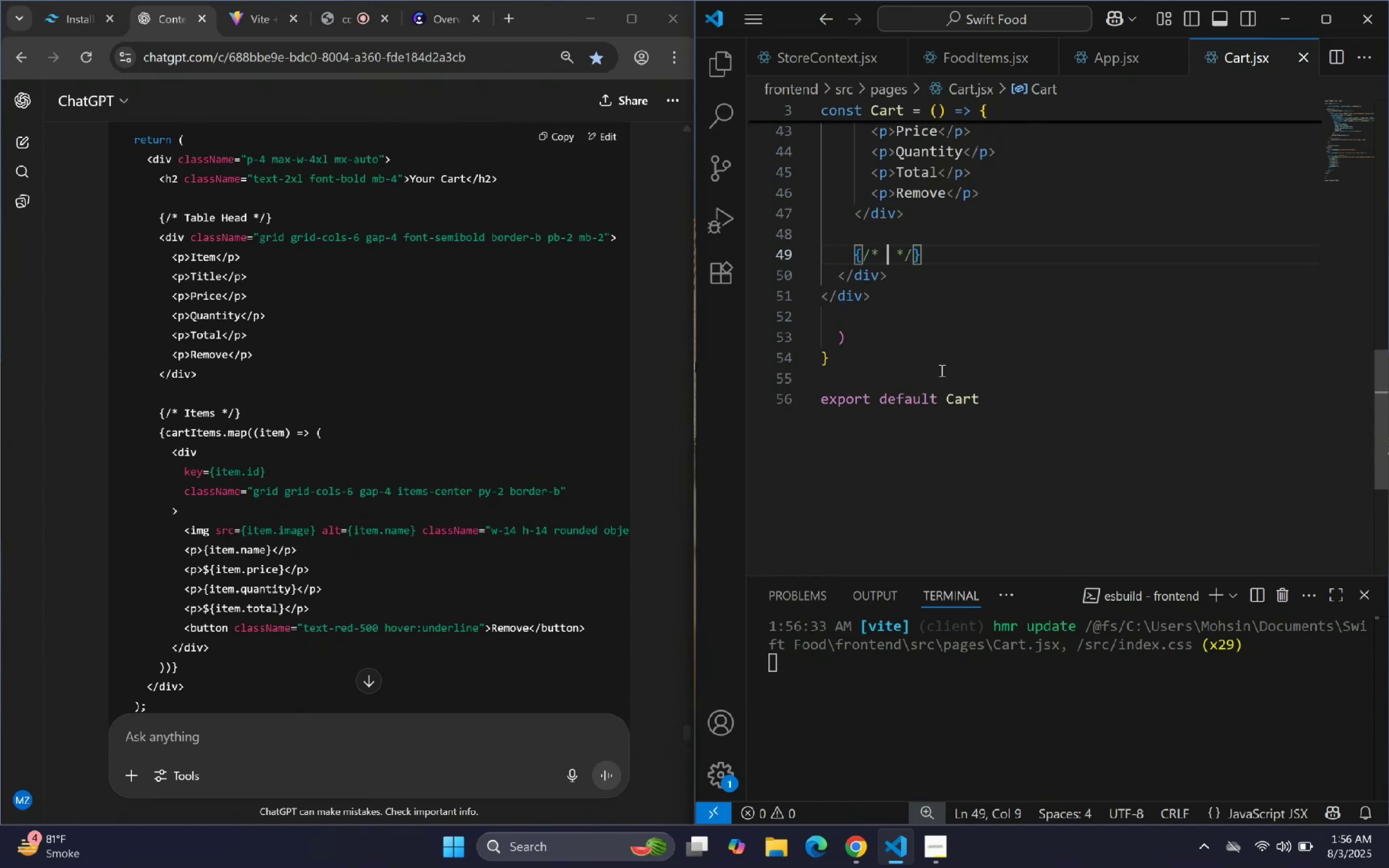 
hold_key(key=ShiftLeft, duration=0.59)
 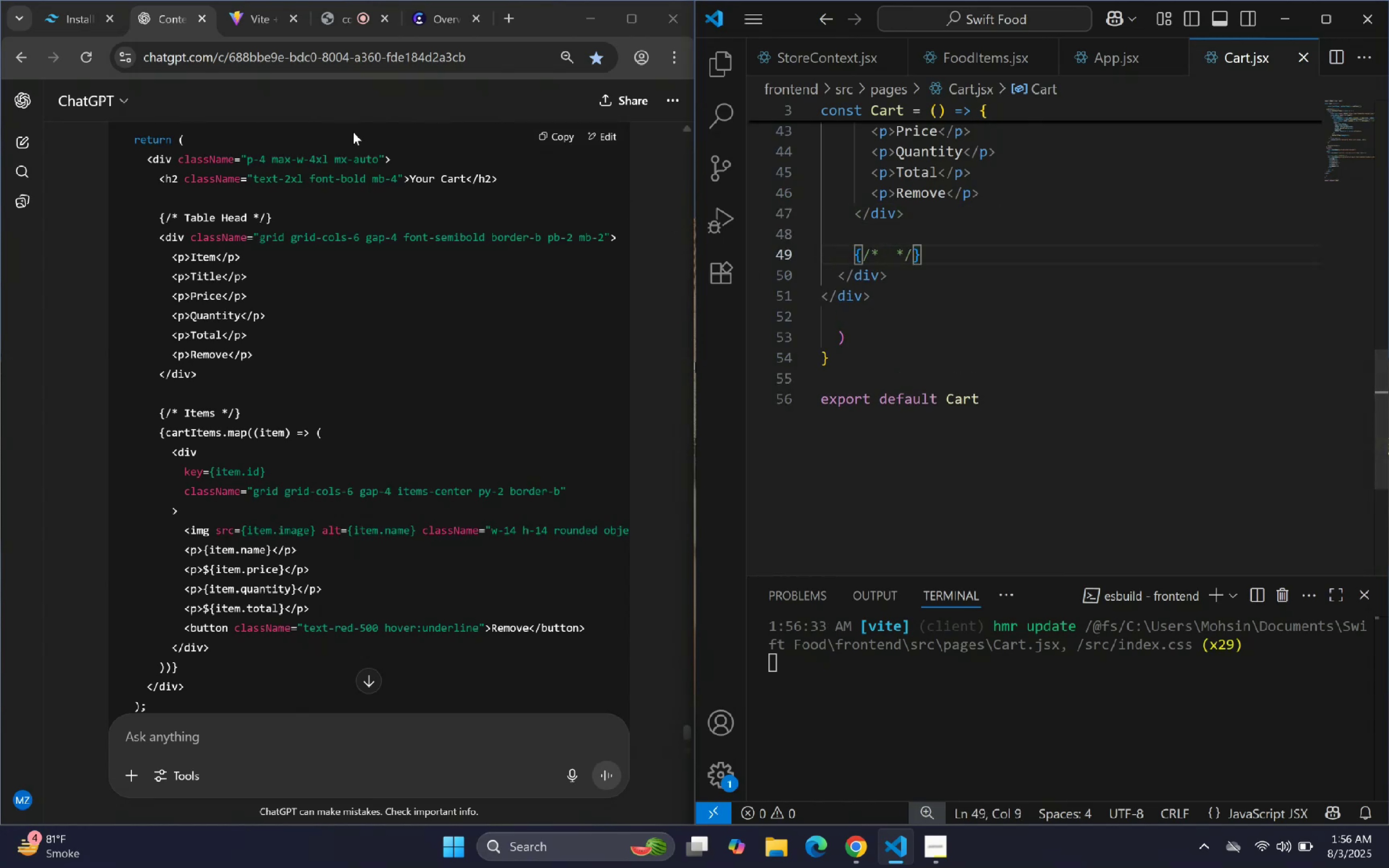 
left_click([258, 15])
 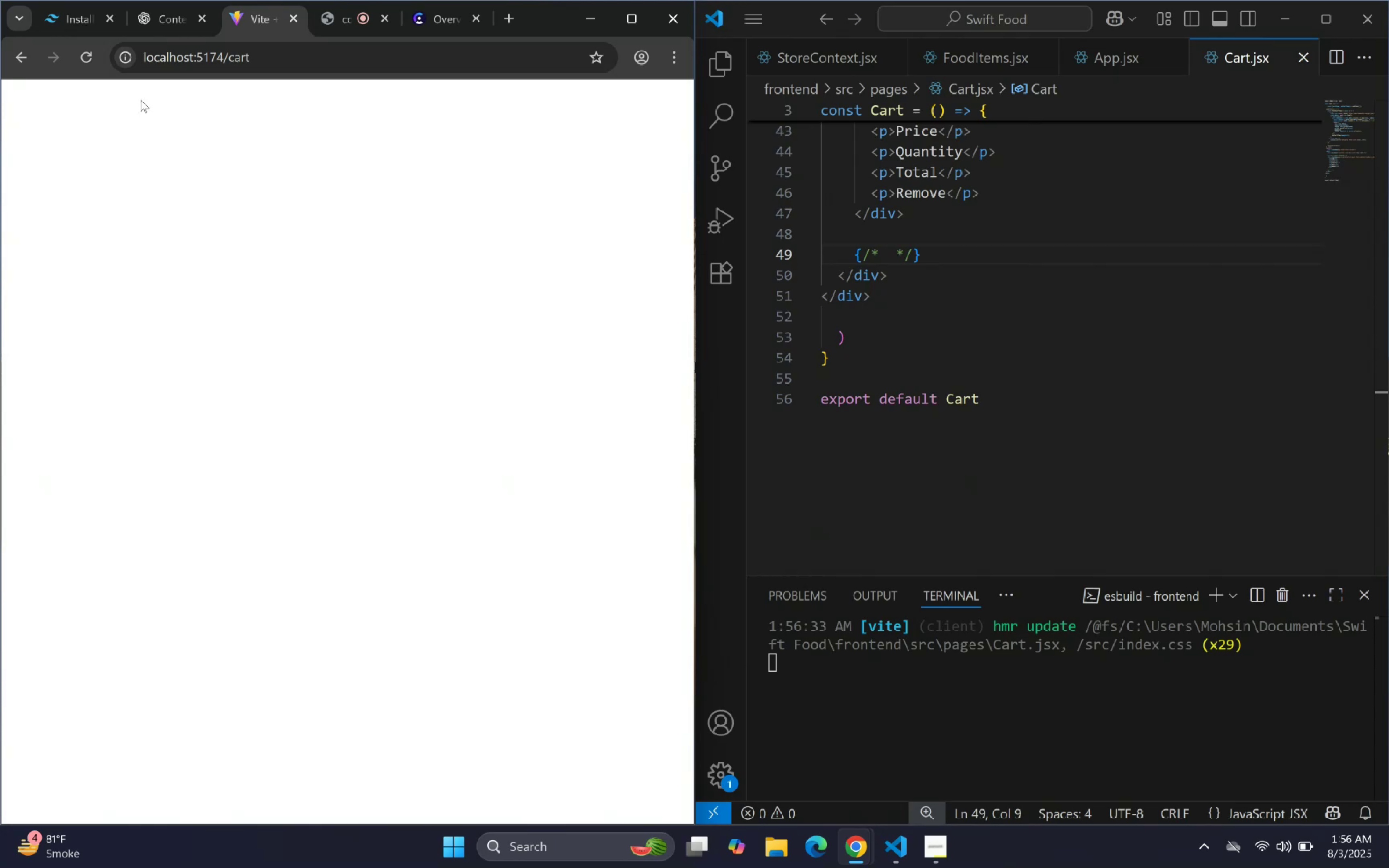 
left_click([166, 8])
 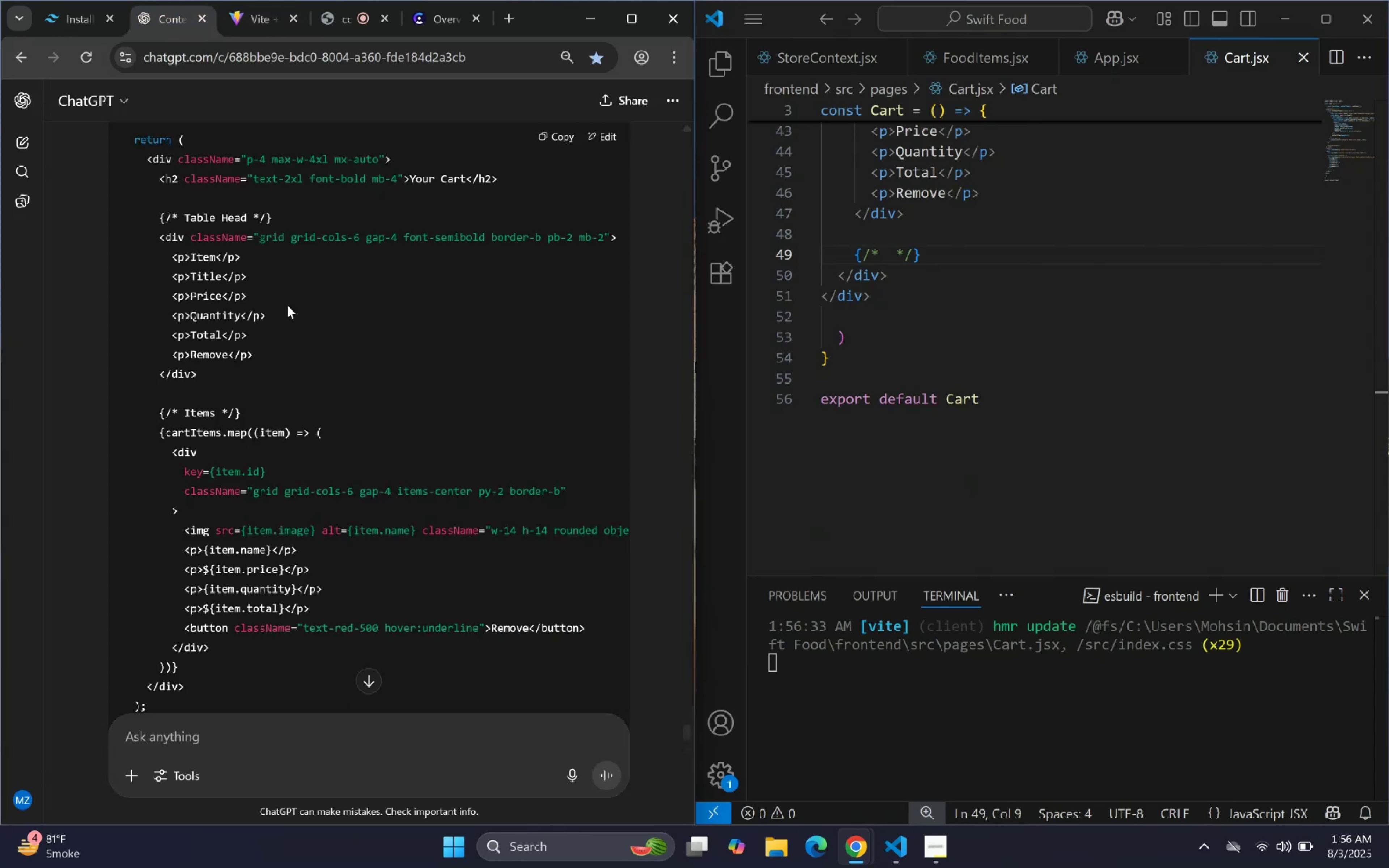 
scroll: coordinate [288, 306], scroll_direction: down, amount: 1.0
 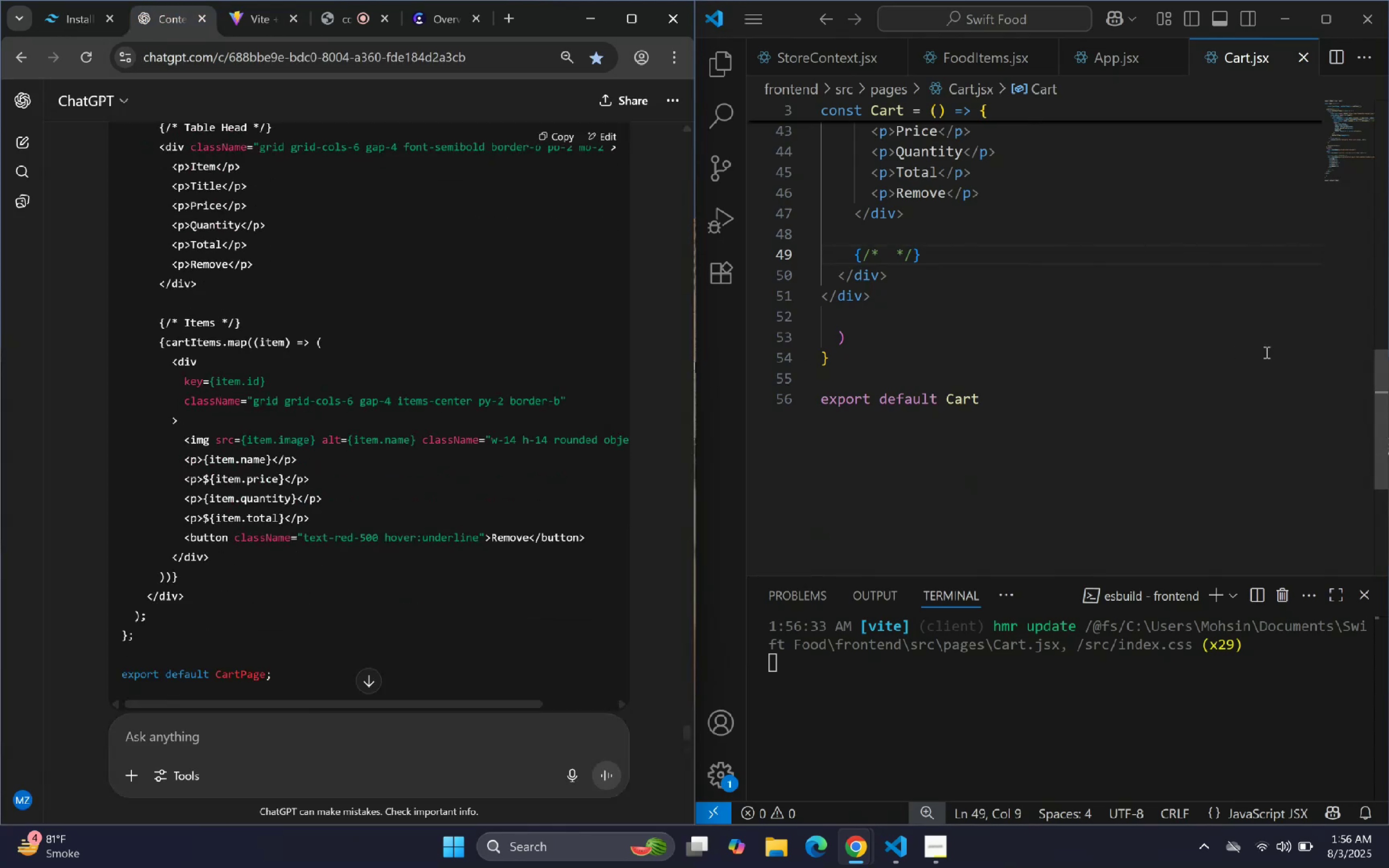 
scroll: coordinate [978, 284], scroll_direction: up, amount: 24.0
 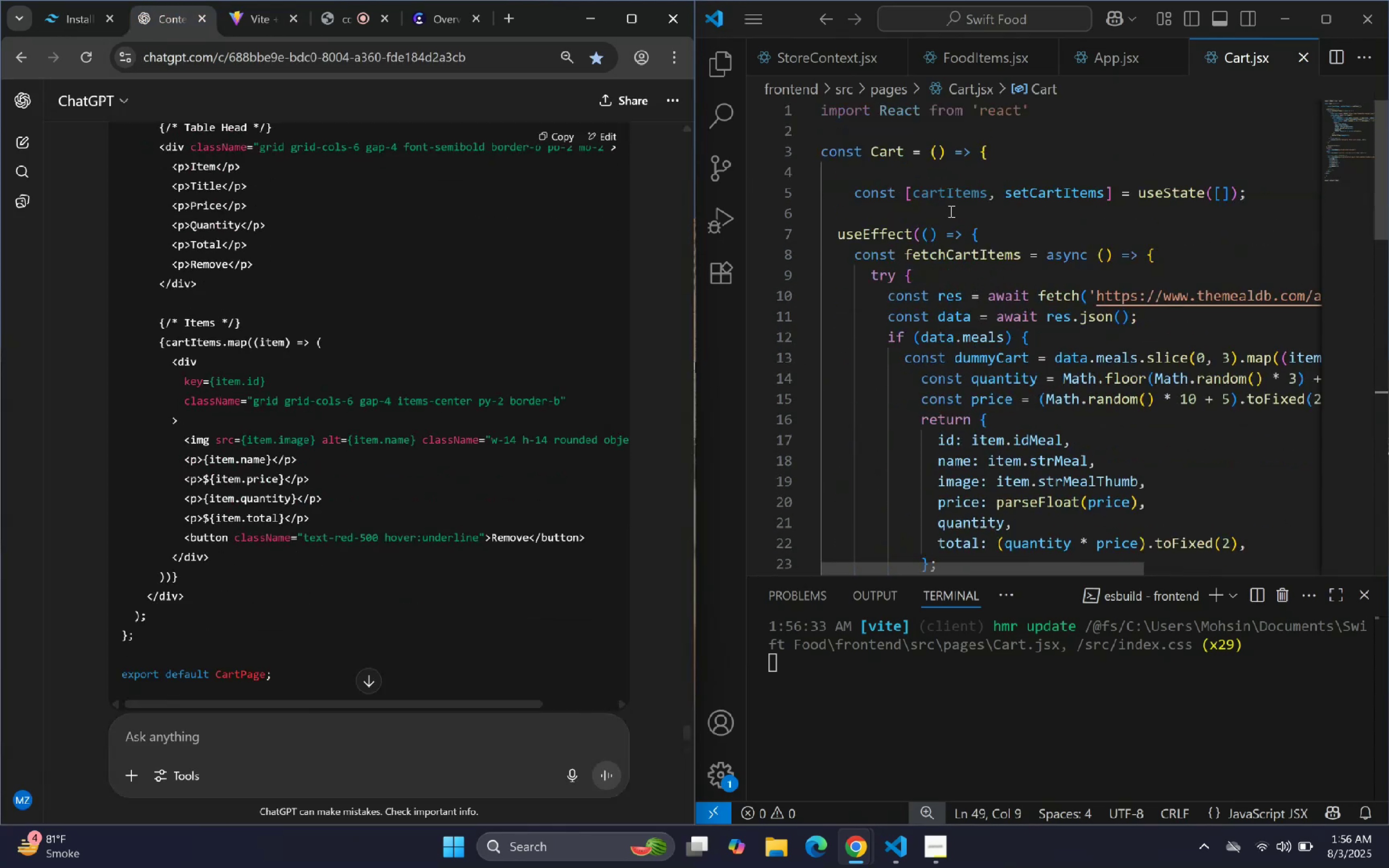 
double_click([951, 202])
 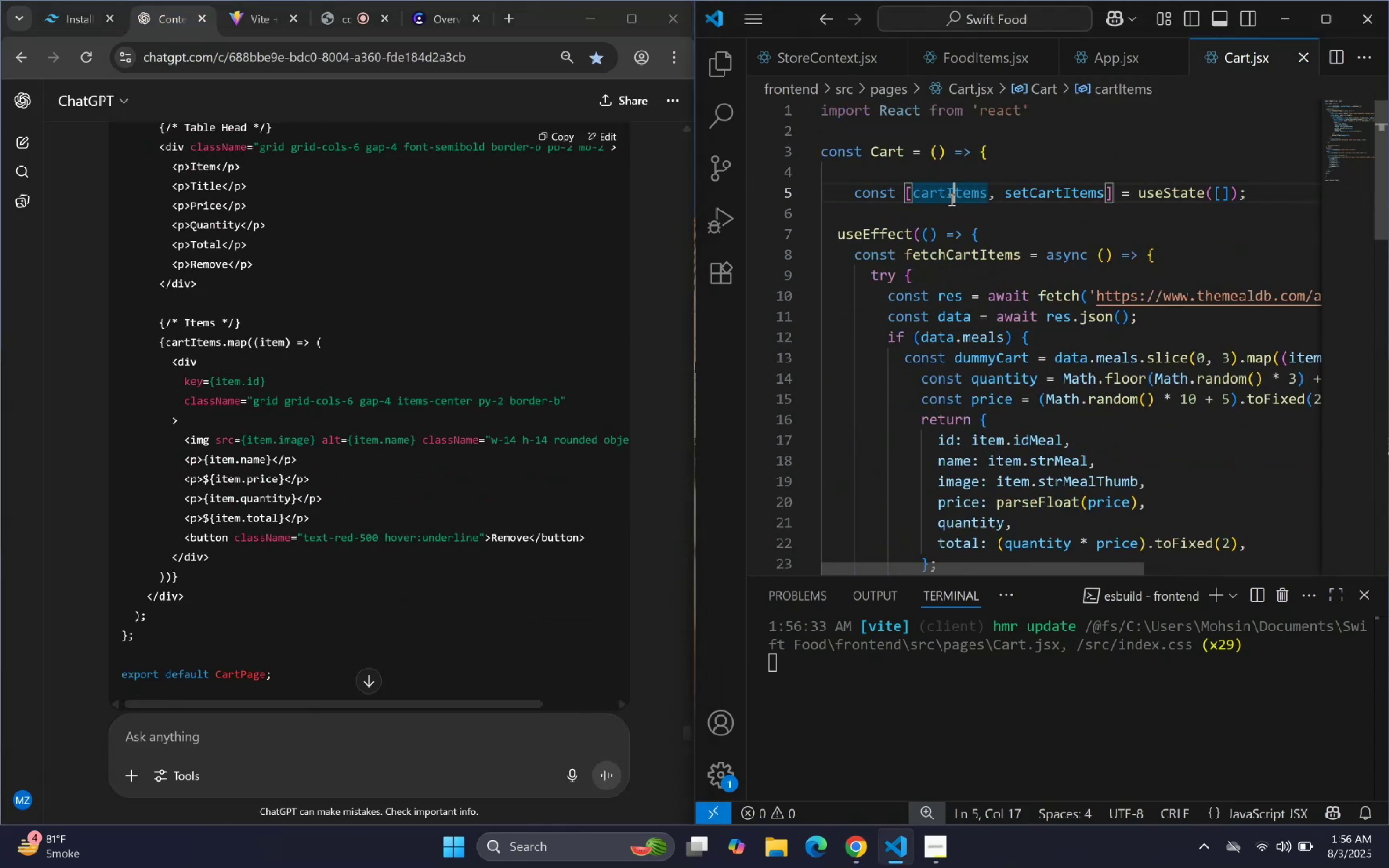 
triple_click([950, 193])
 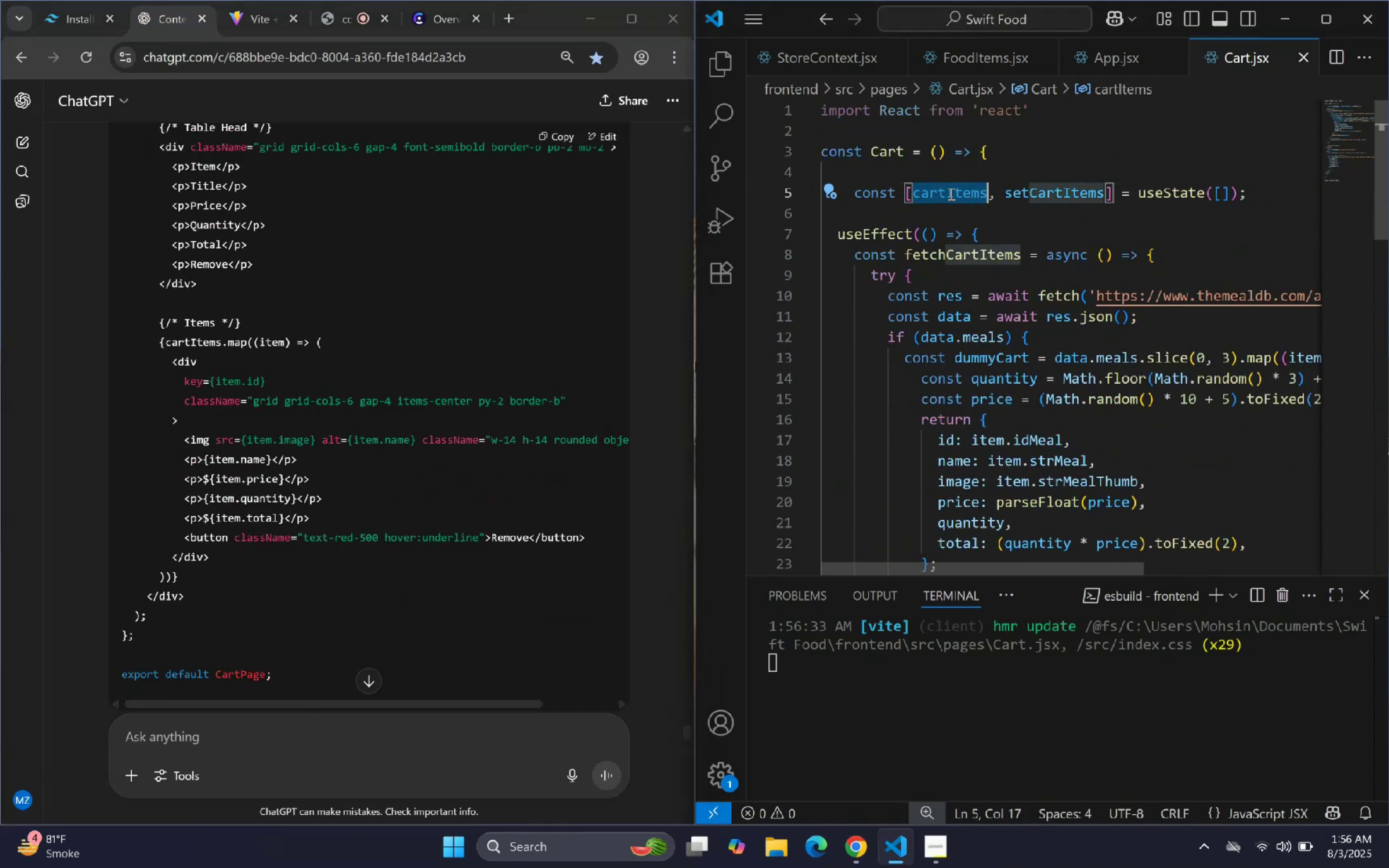 
triple_click([950, 193])
 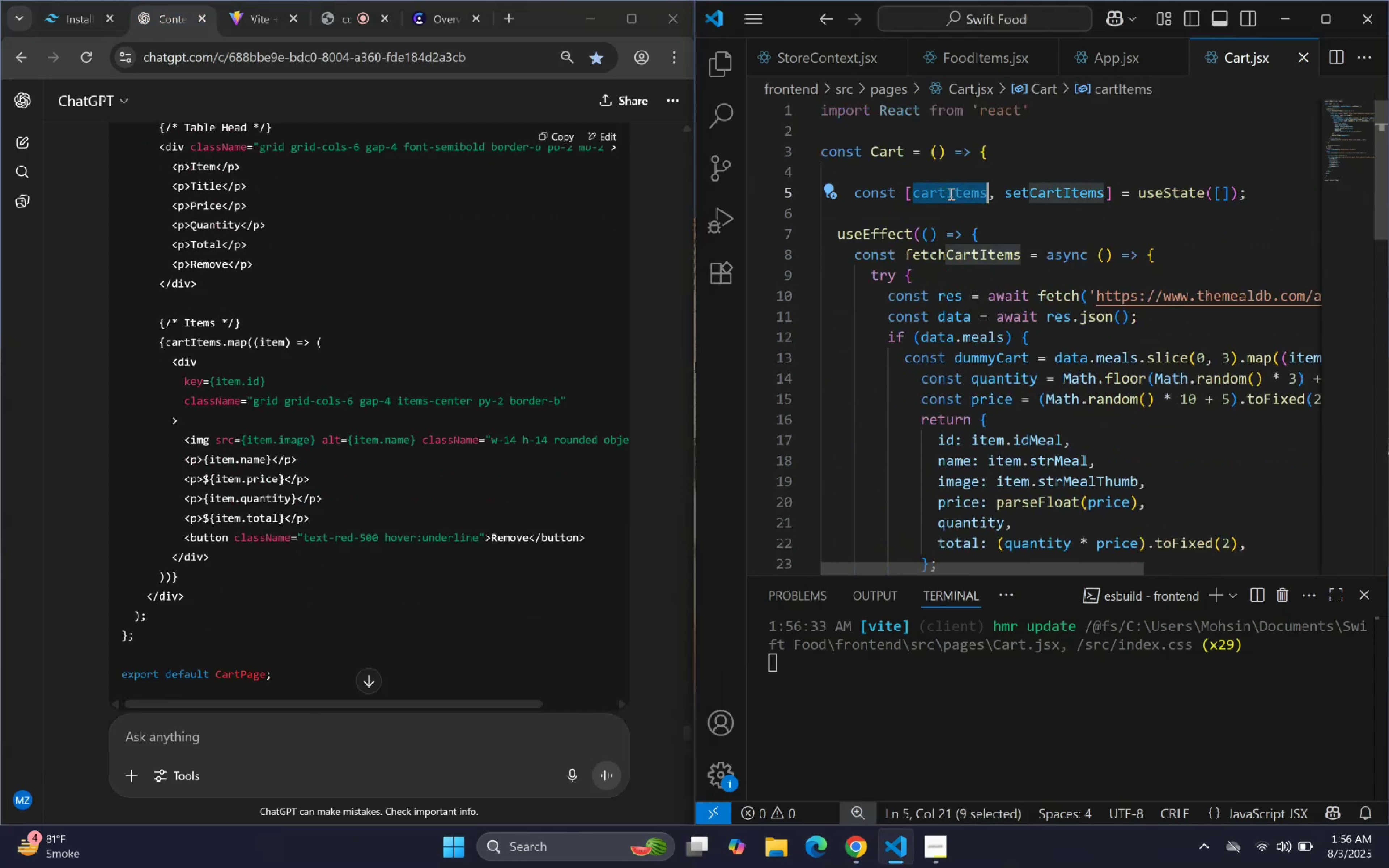 
key(Control+C)
 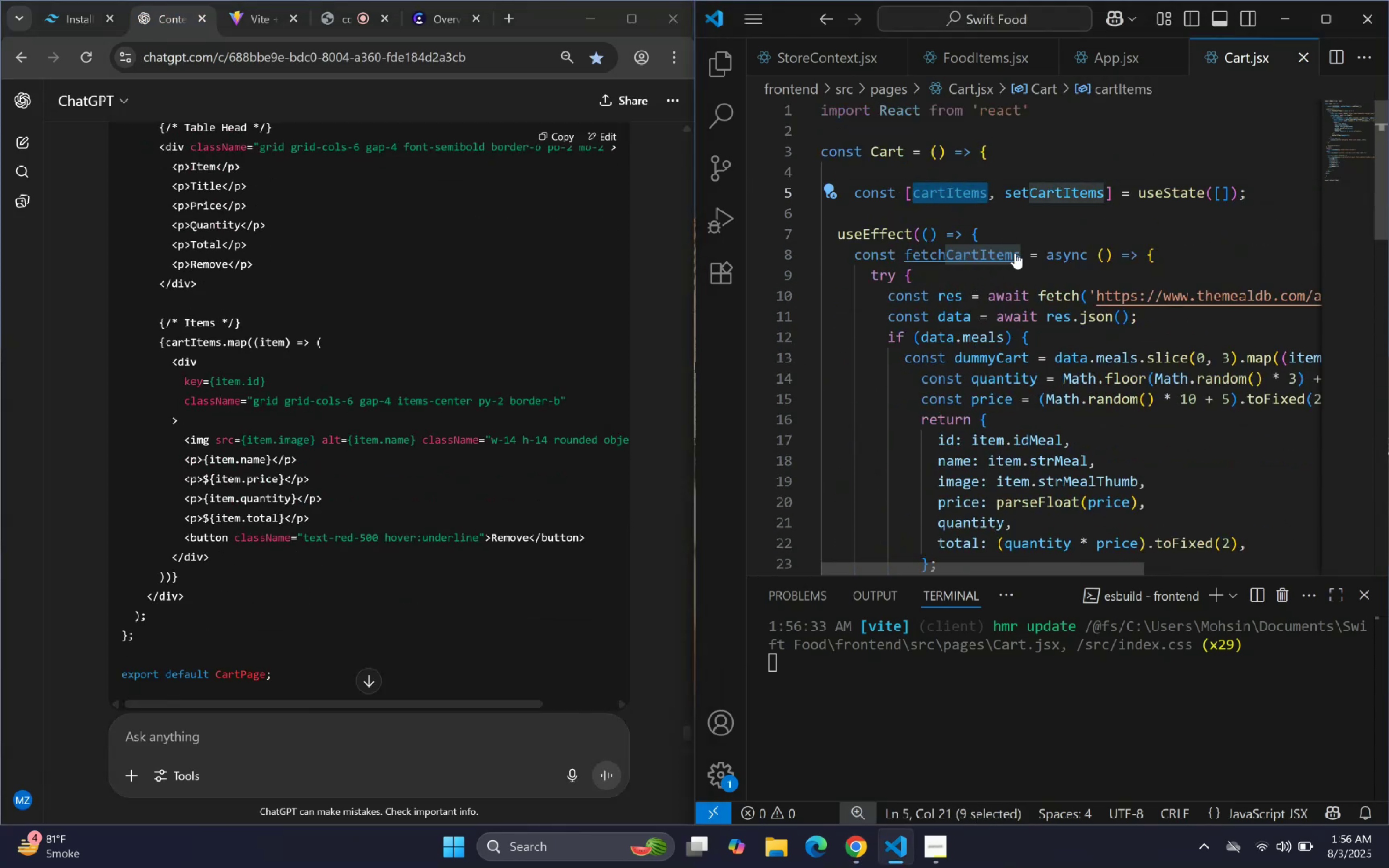 
scroll: coordinate [1045, 361], scroll_direction: down, amount: 18.0
 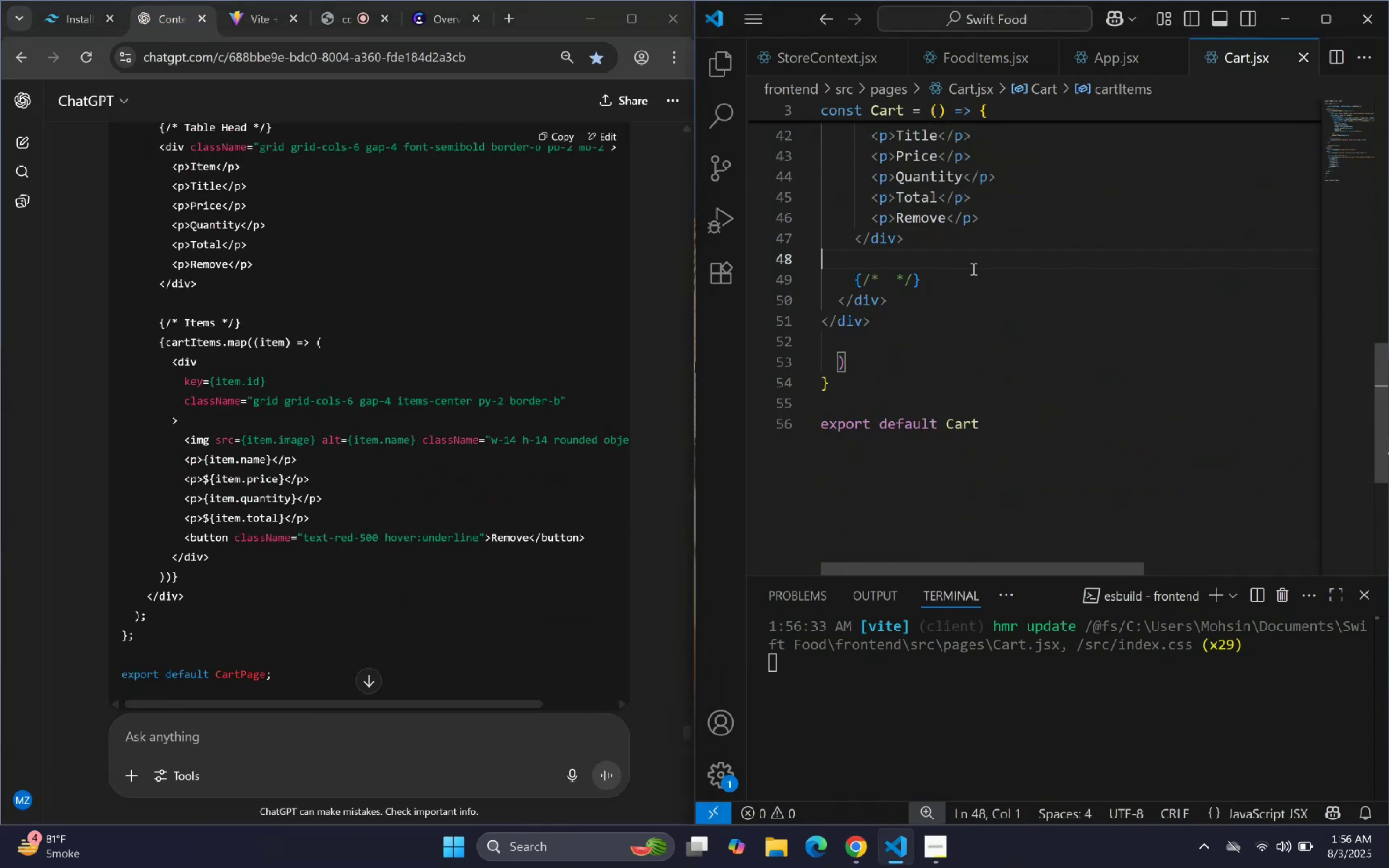 
double_click([968, 286])
 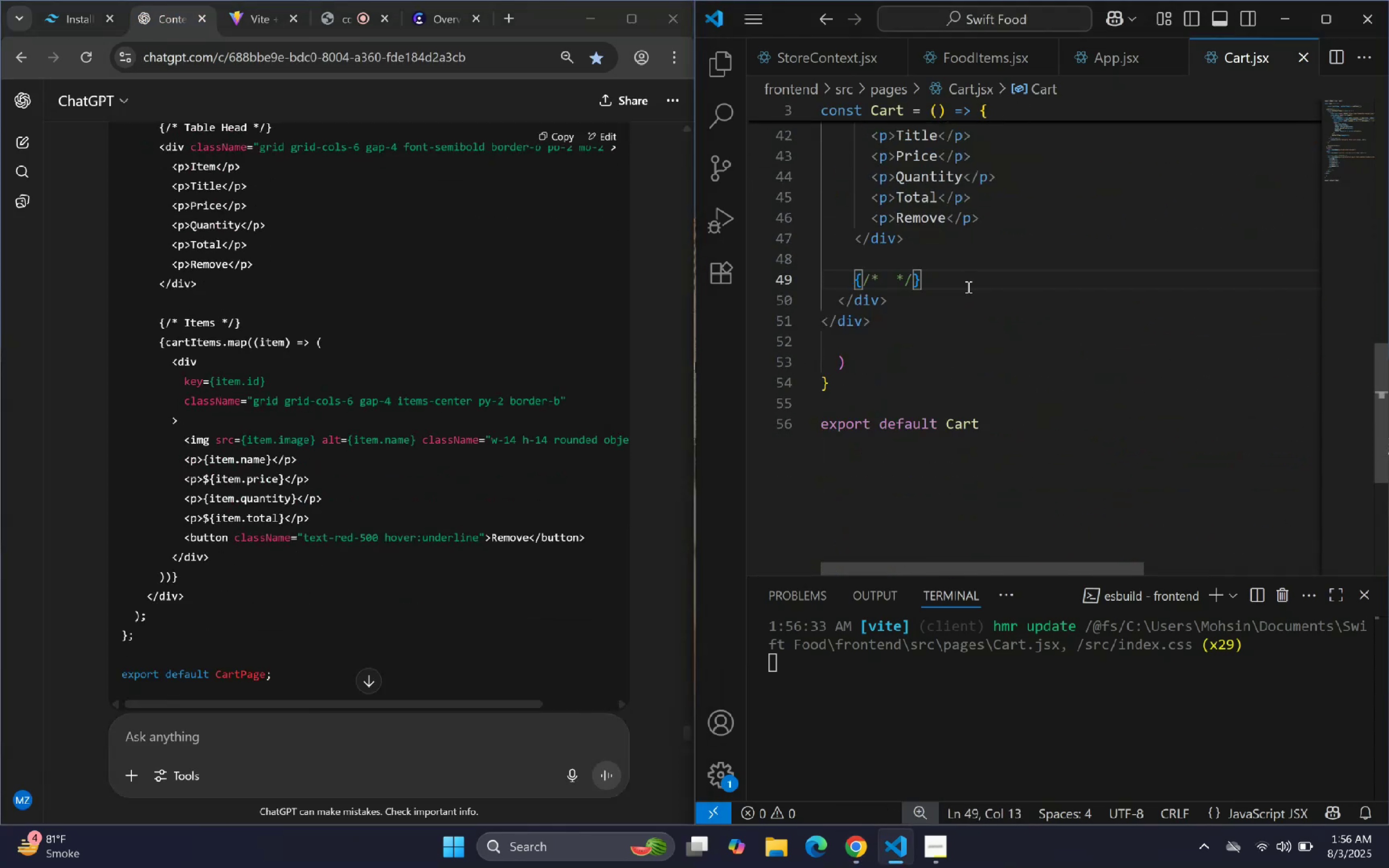 
key(Enter)
 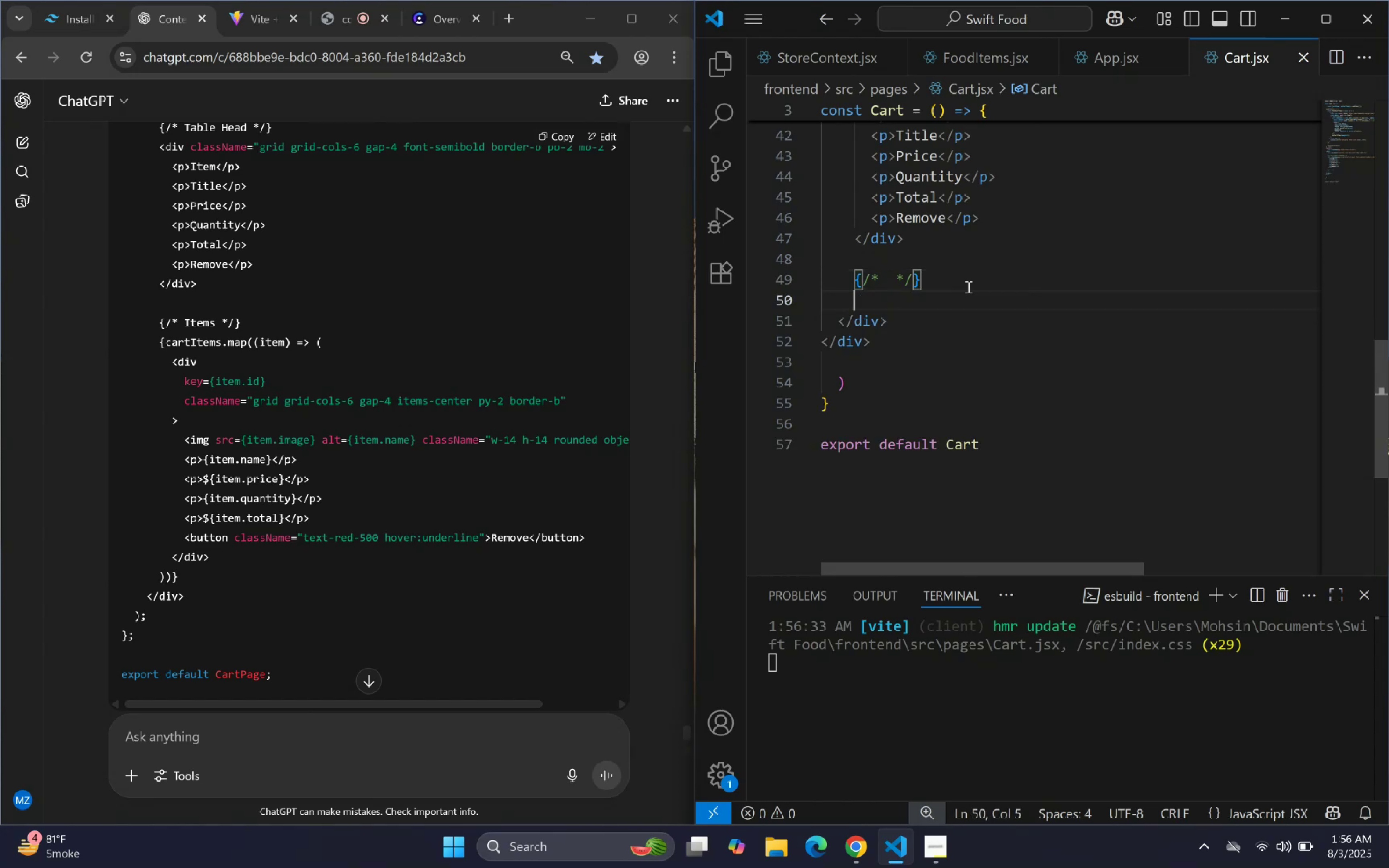 
key(Shift+BracketLeft)
 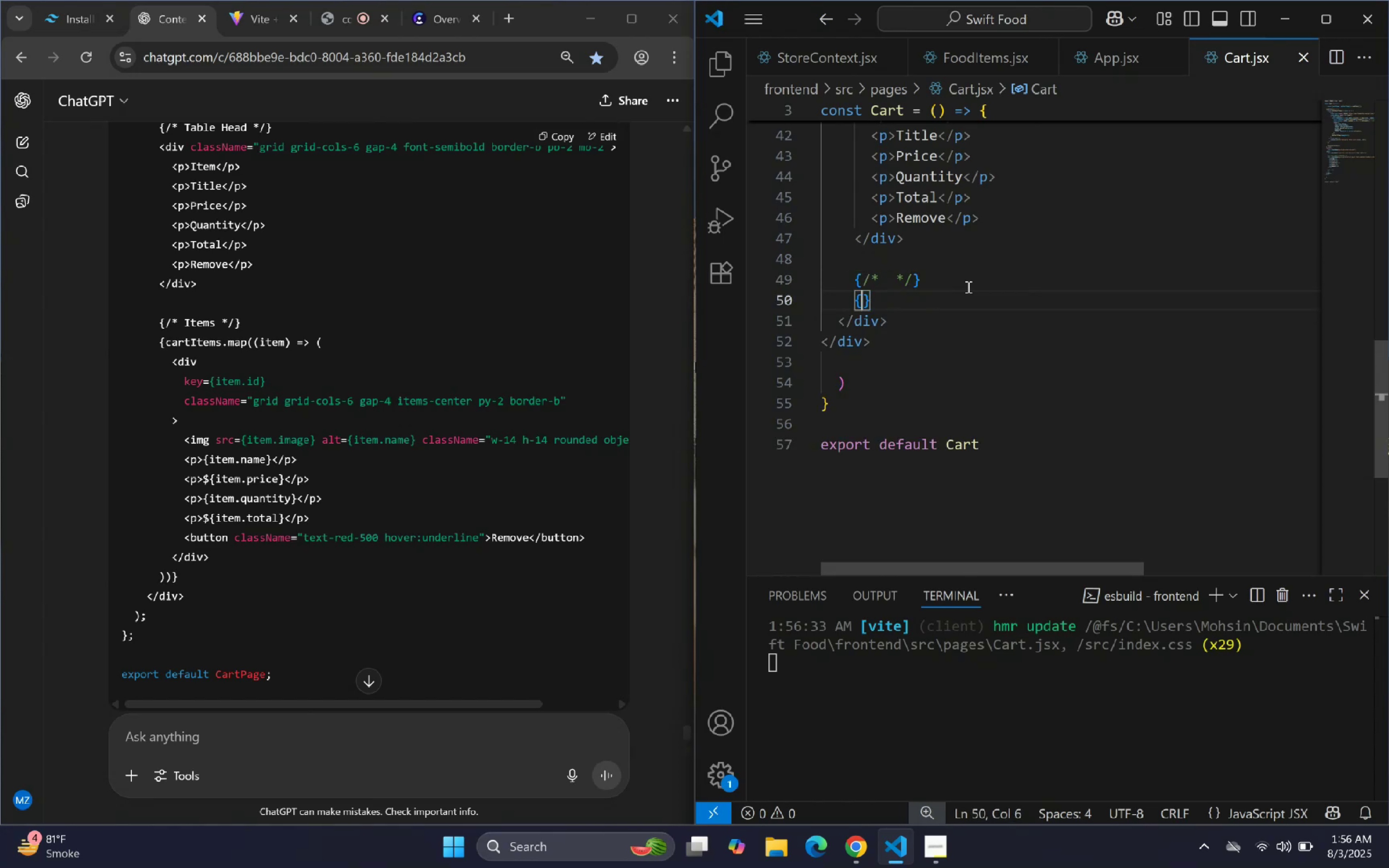 
key(Control+V)
 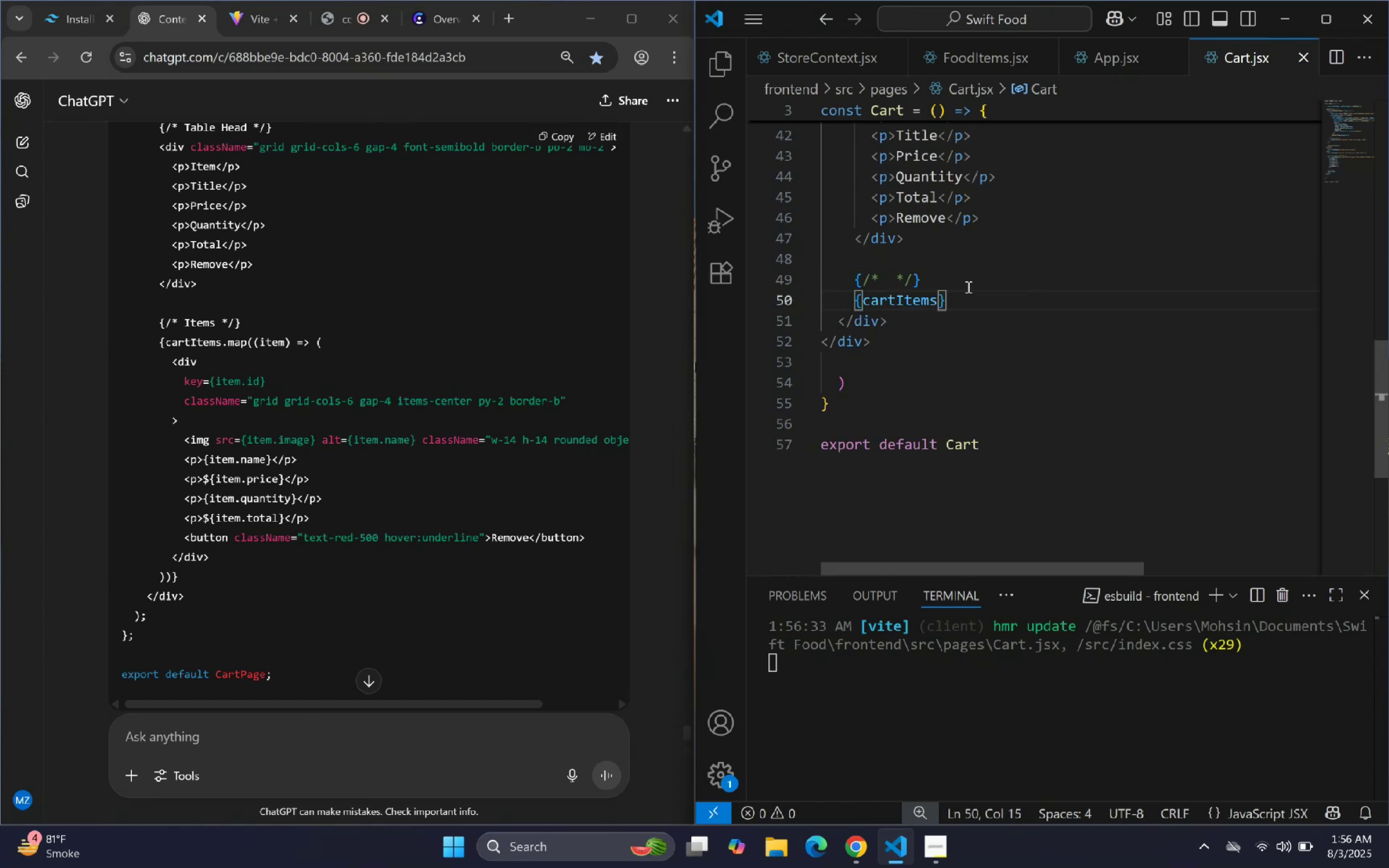 
type(.map(item)
 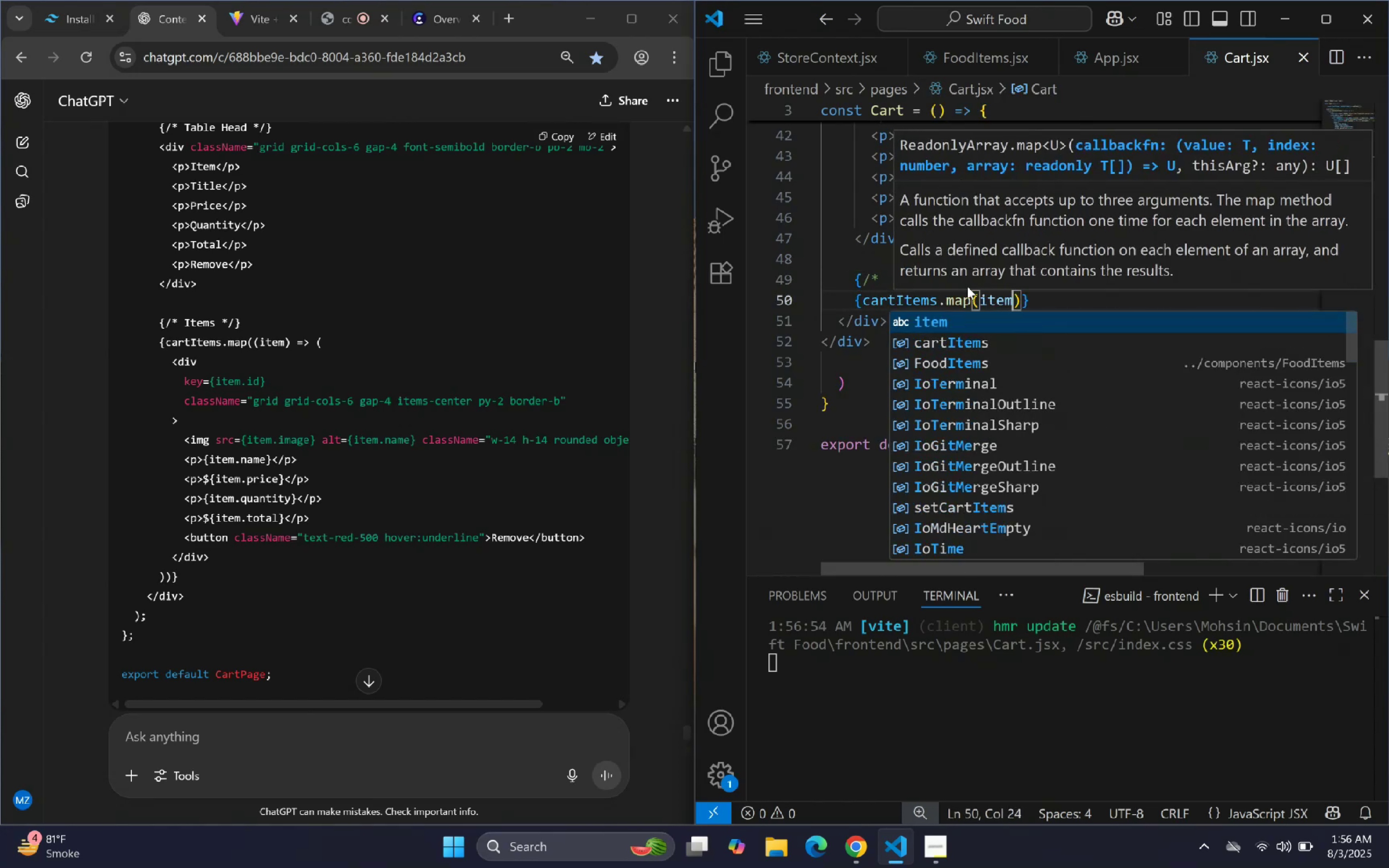 
 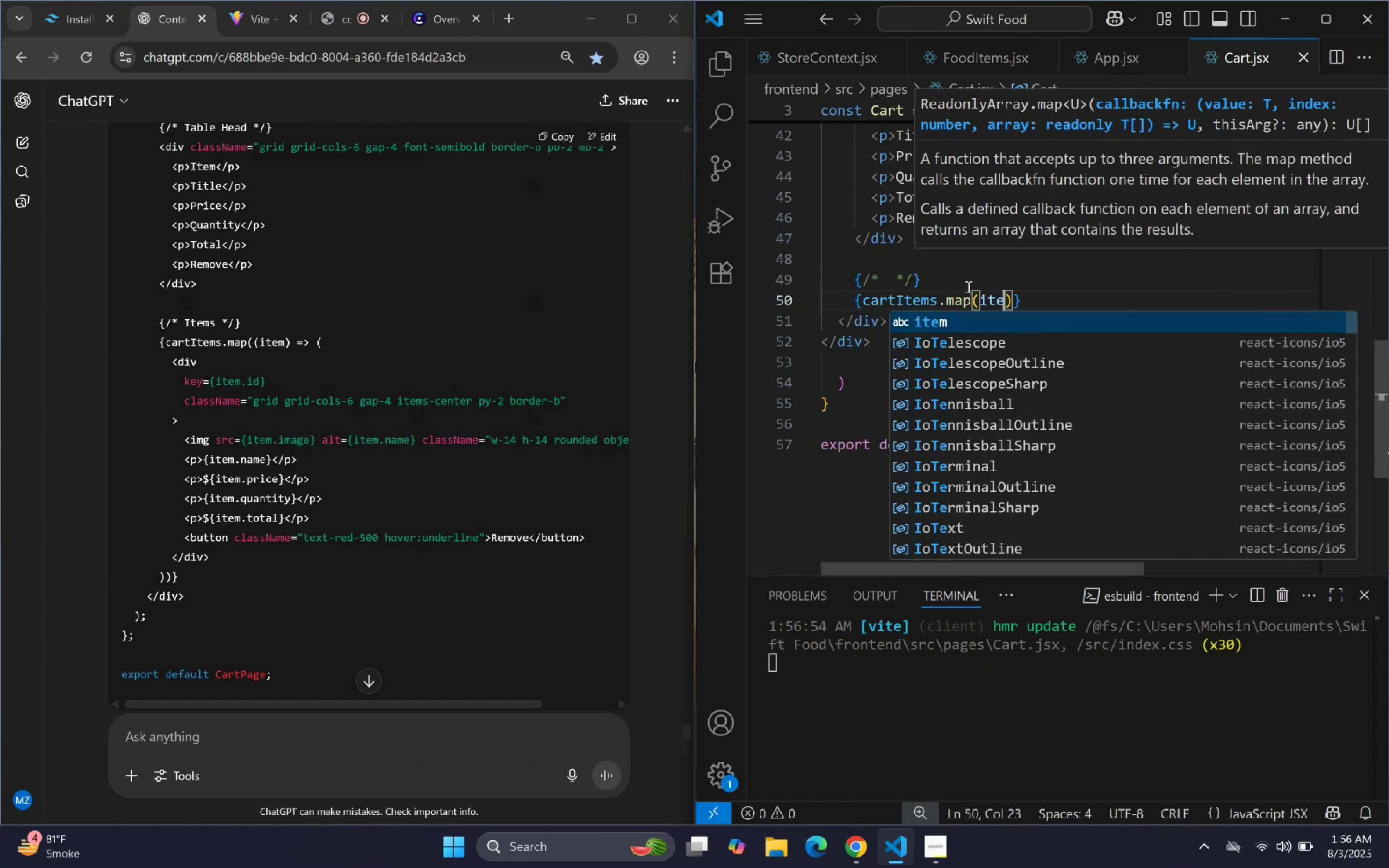 
key(ArrowRight)
 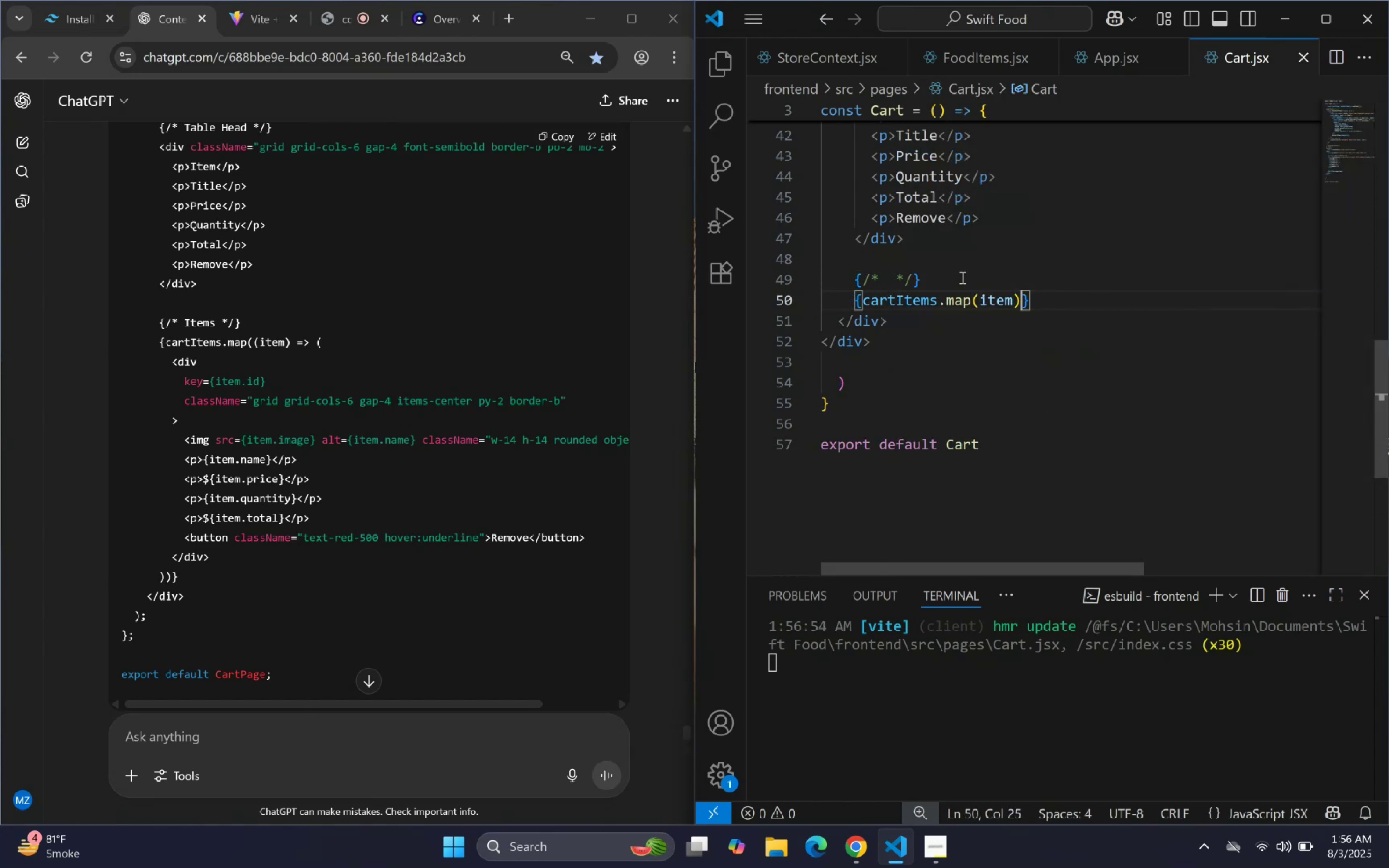 
key(Equal)
 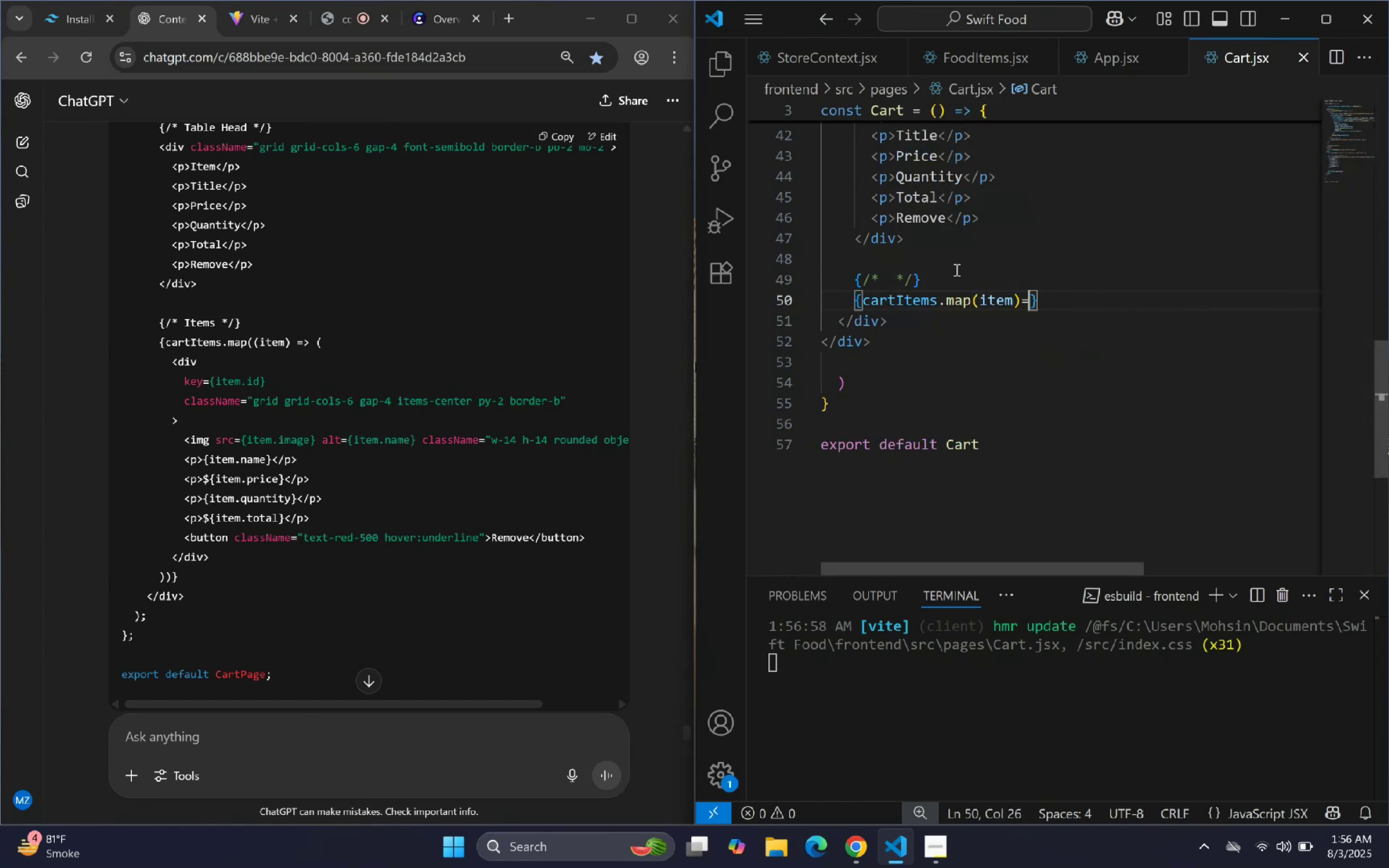 
key(Shift+Period)
 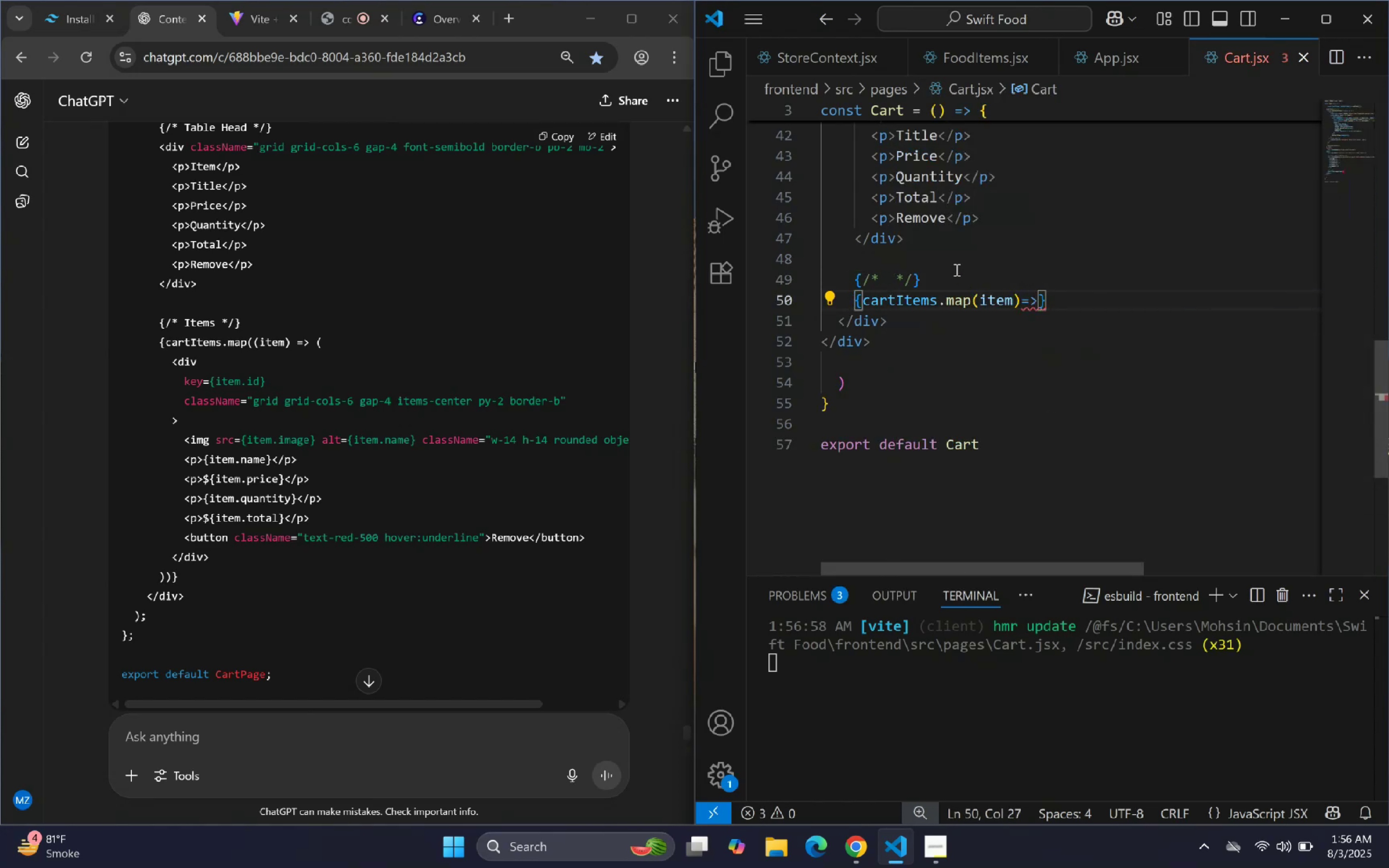 
hold_key(key=ShiftLeft, duration=0.57)
 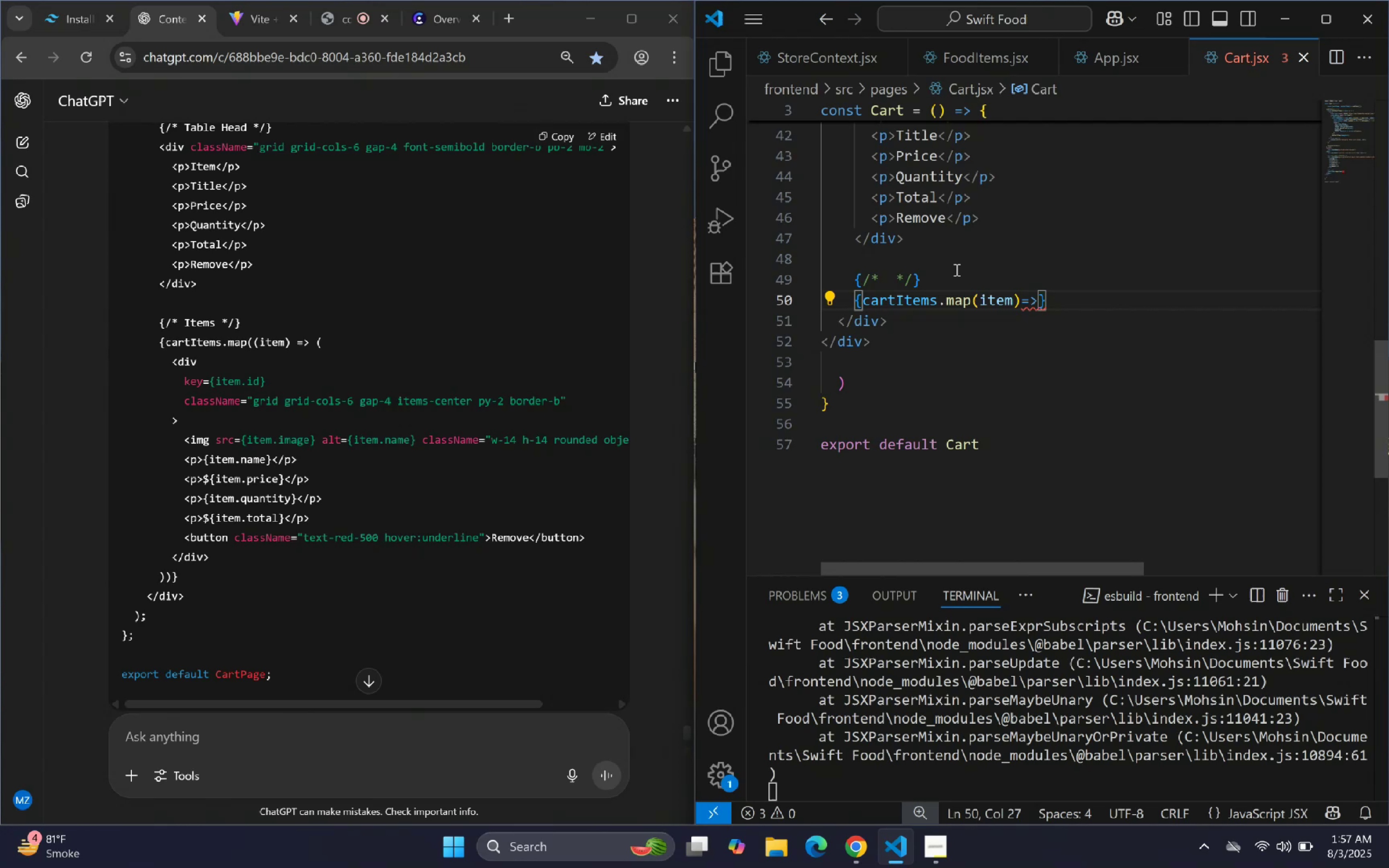 
key(Shift+ShiftLeft)
 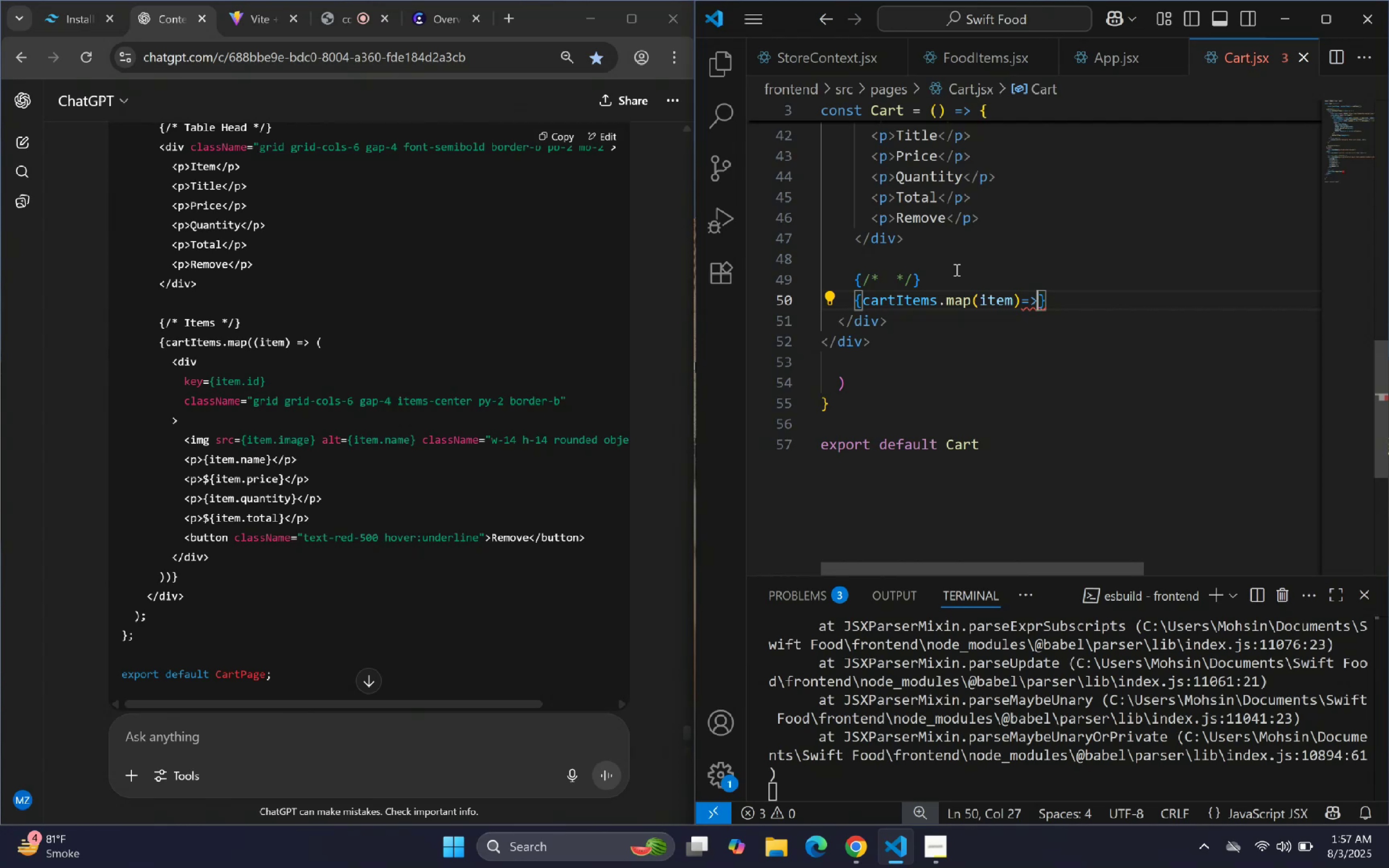 
key(Shift+9)
 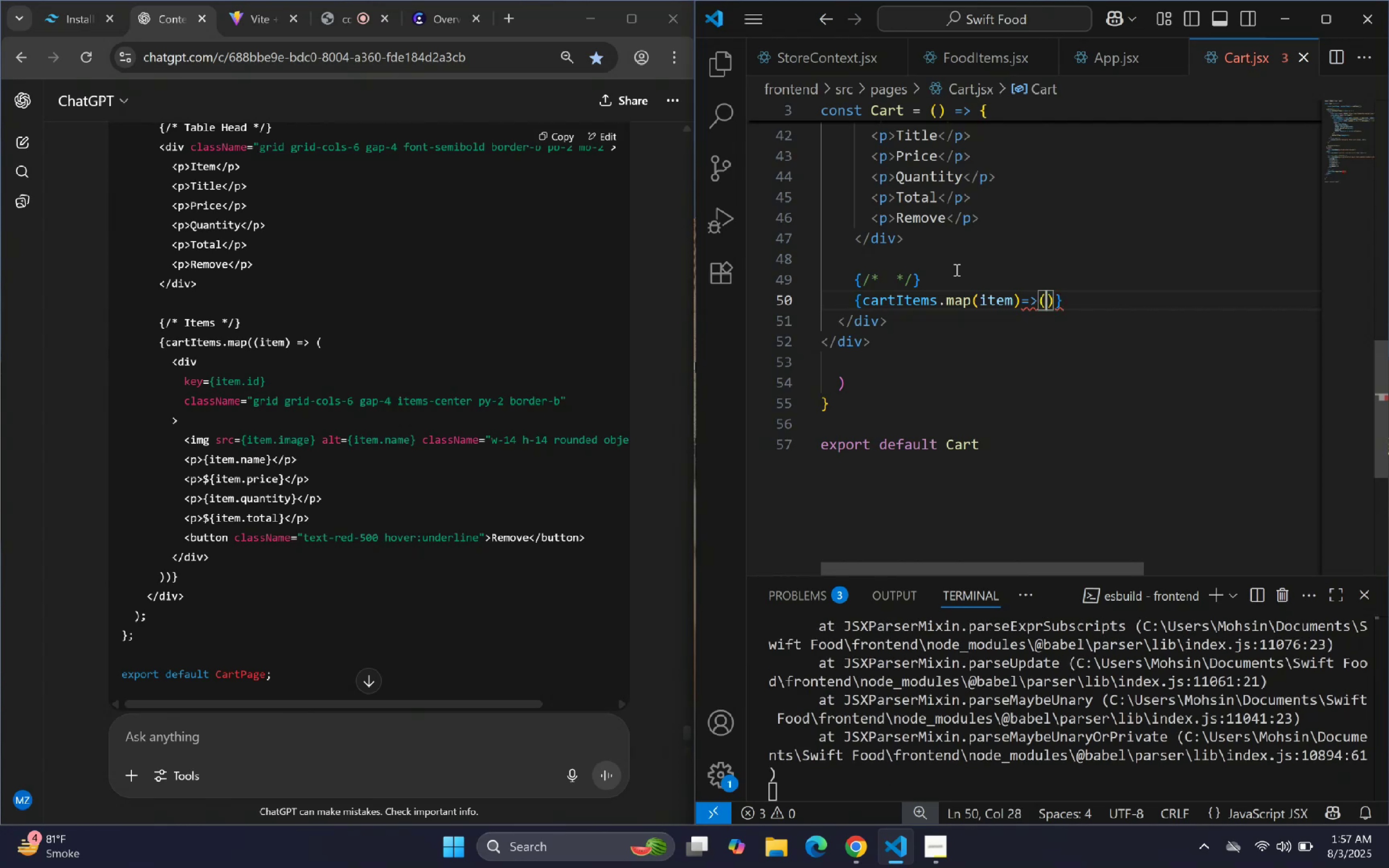 
key(Enter)
 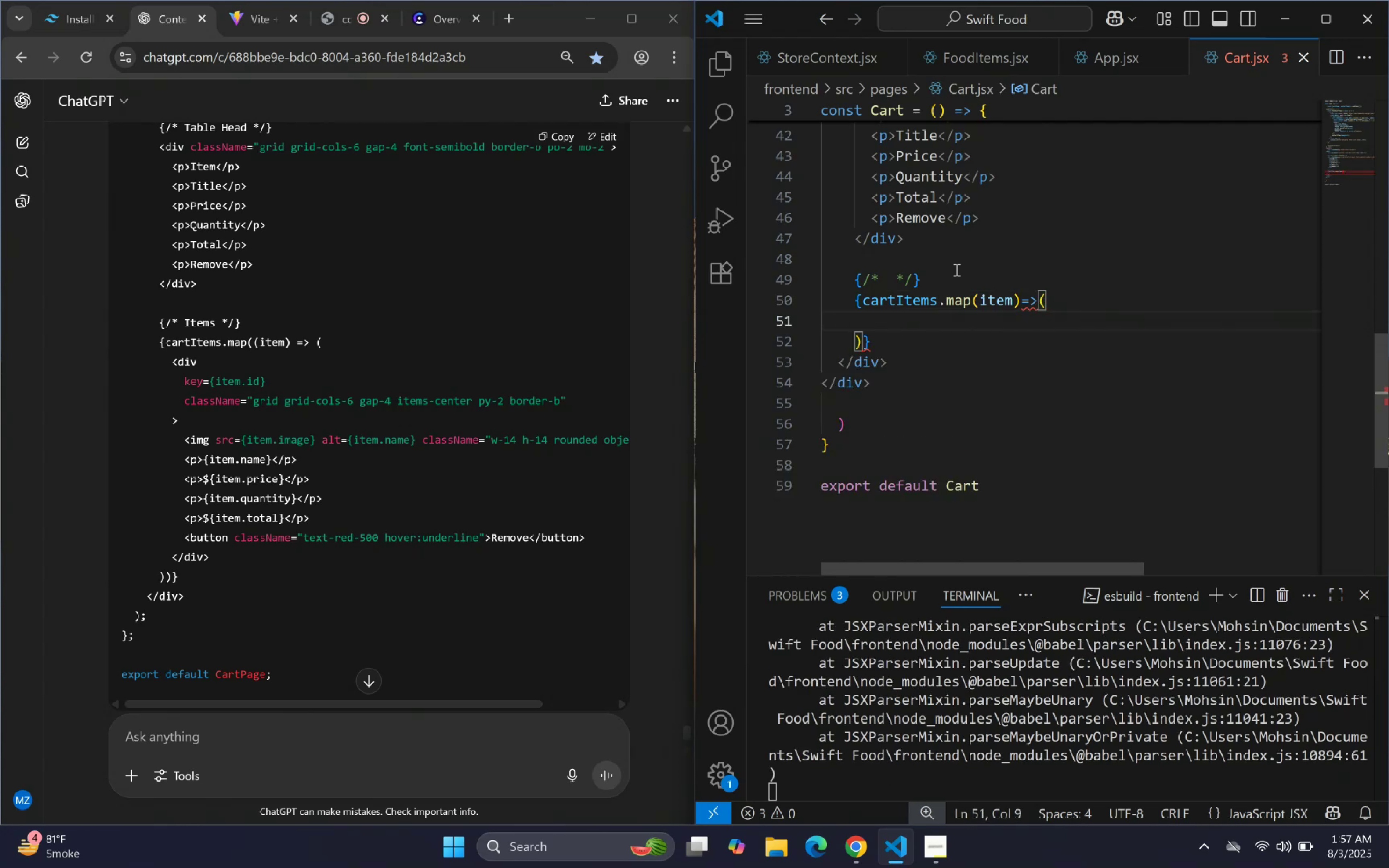 
type(<)
key(Backspace)
type(Doiv)
key(Backspace)
key(Backspace)
key(Backspace)
key(Backspace)
type(div)
 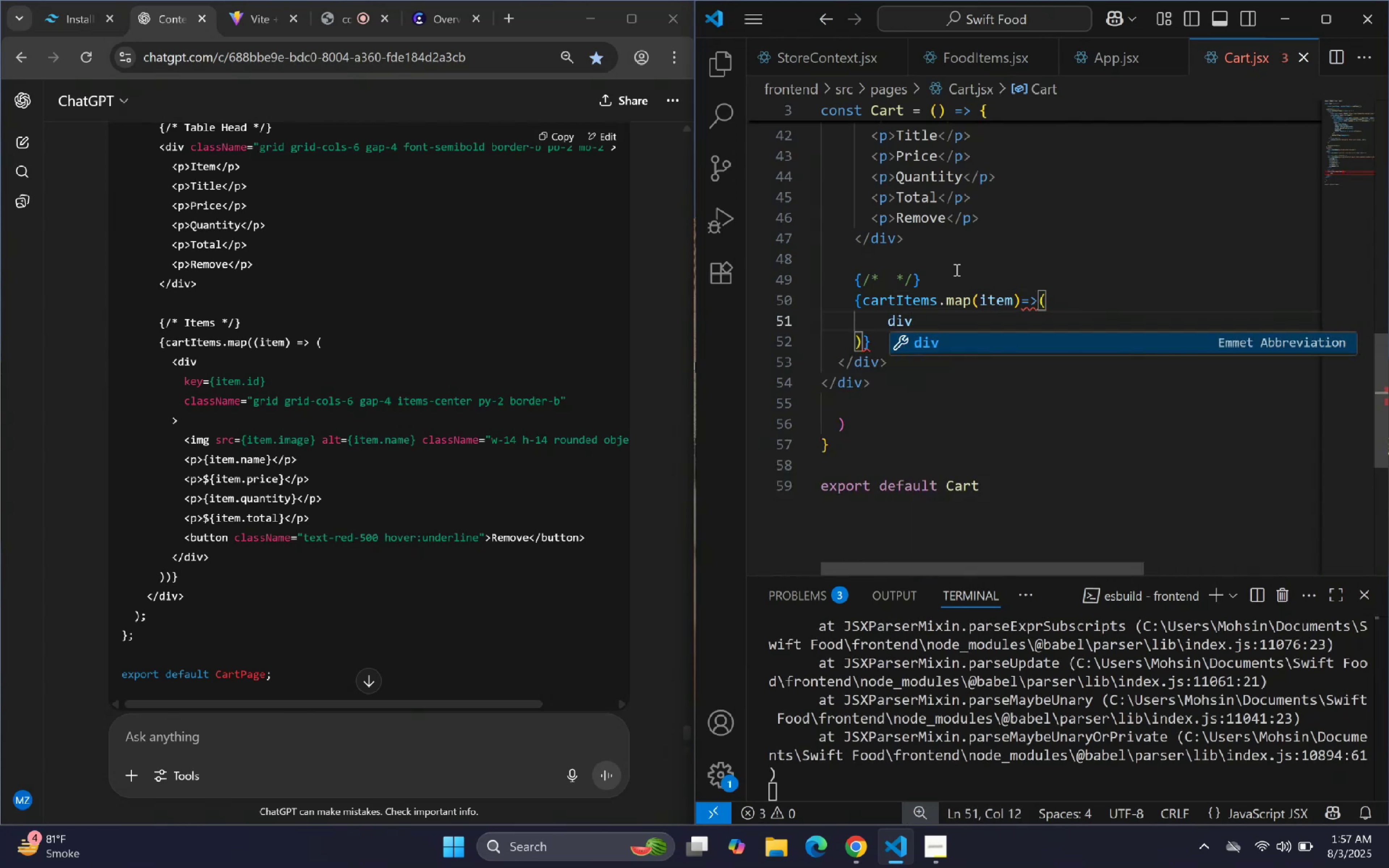 
key(Enter)
 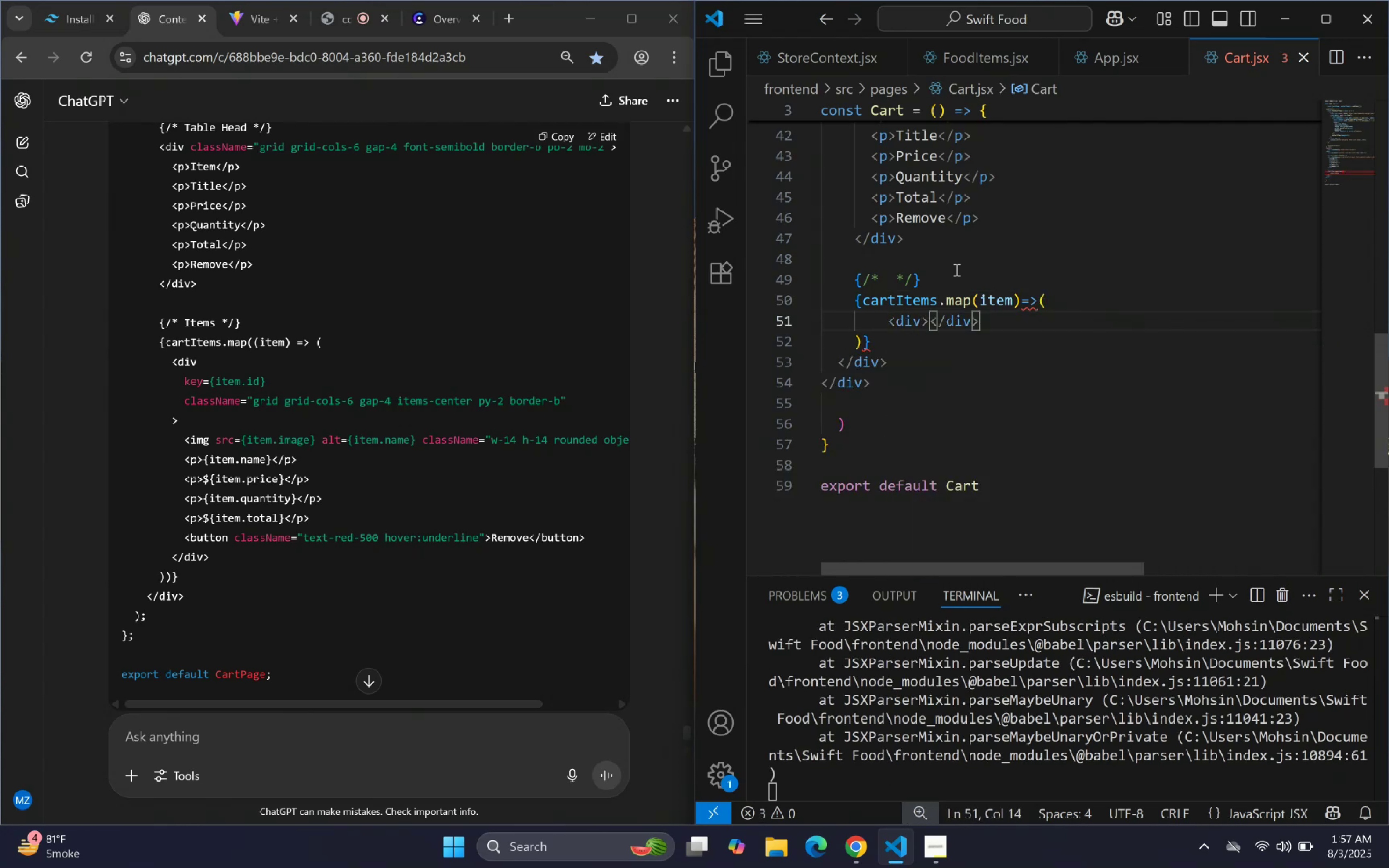 
key(Enter)
 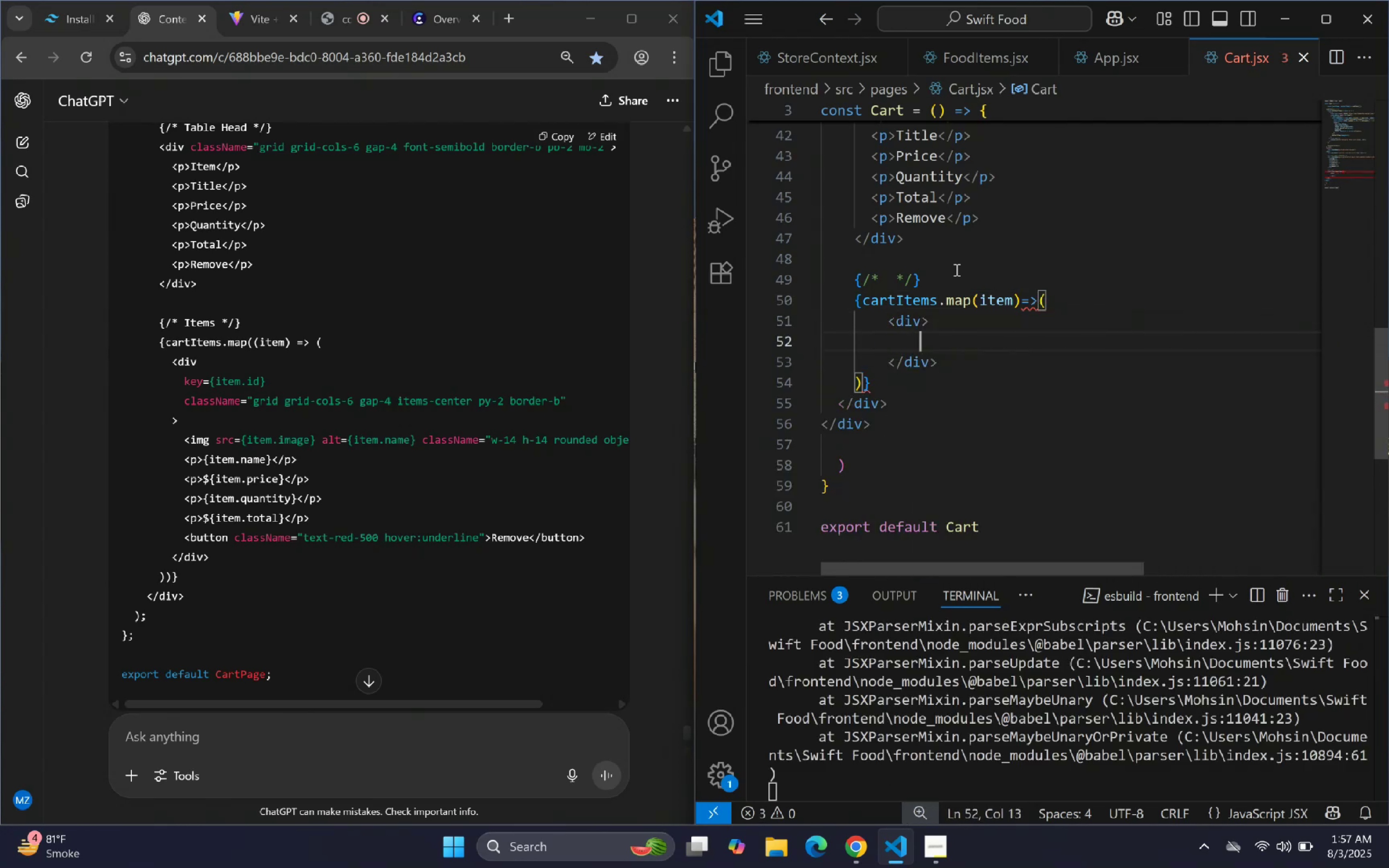 
key(ArrowUp)
 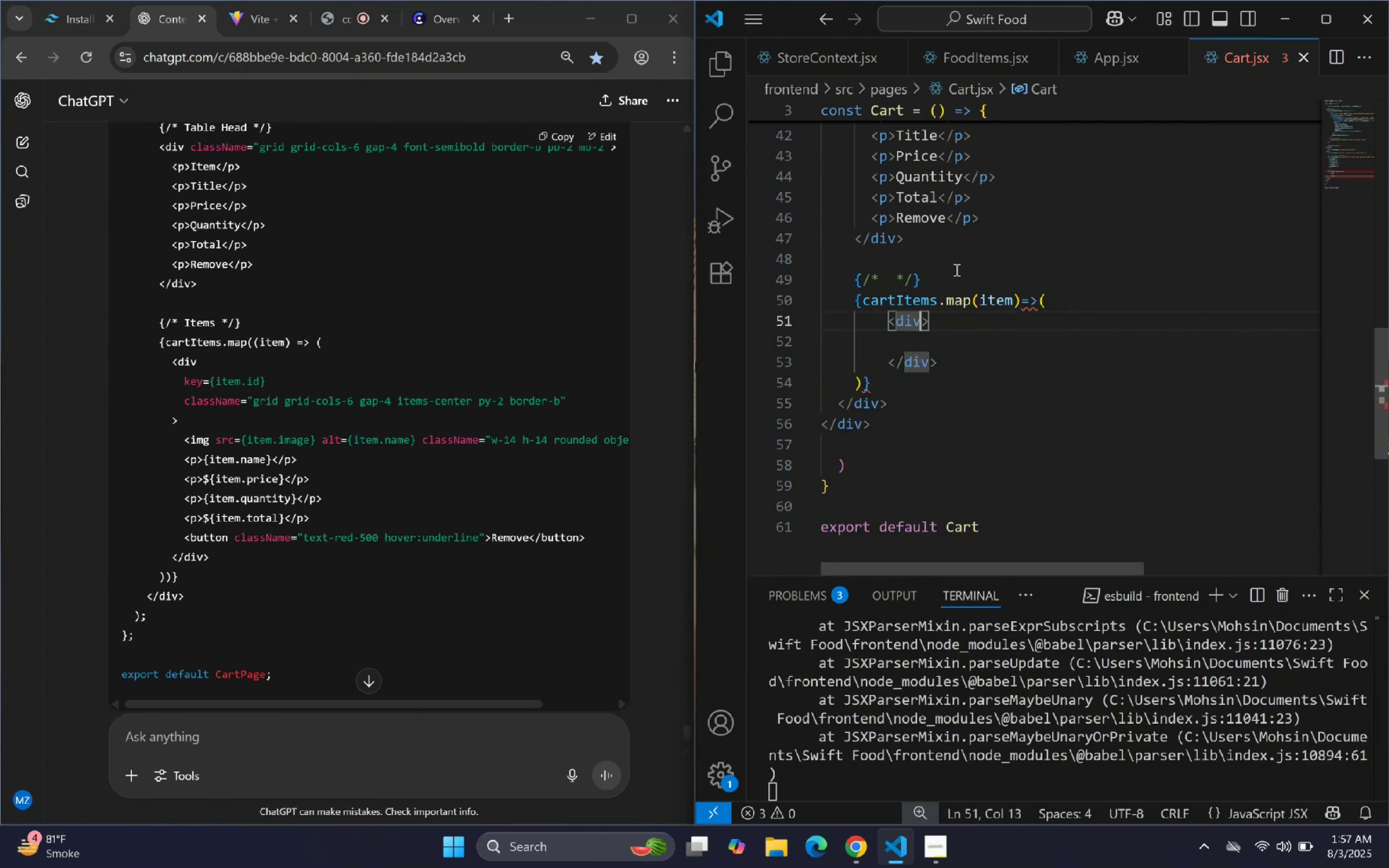 
key(Enter)
 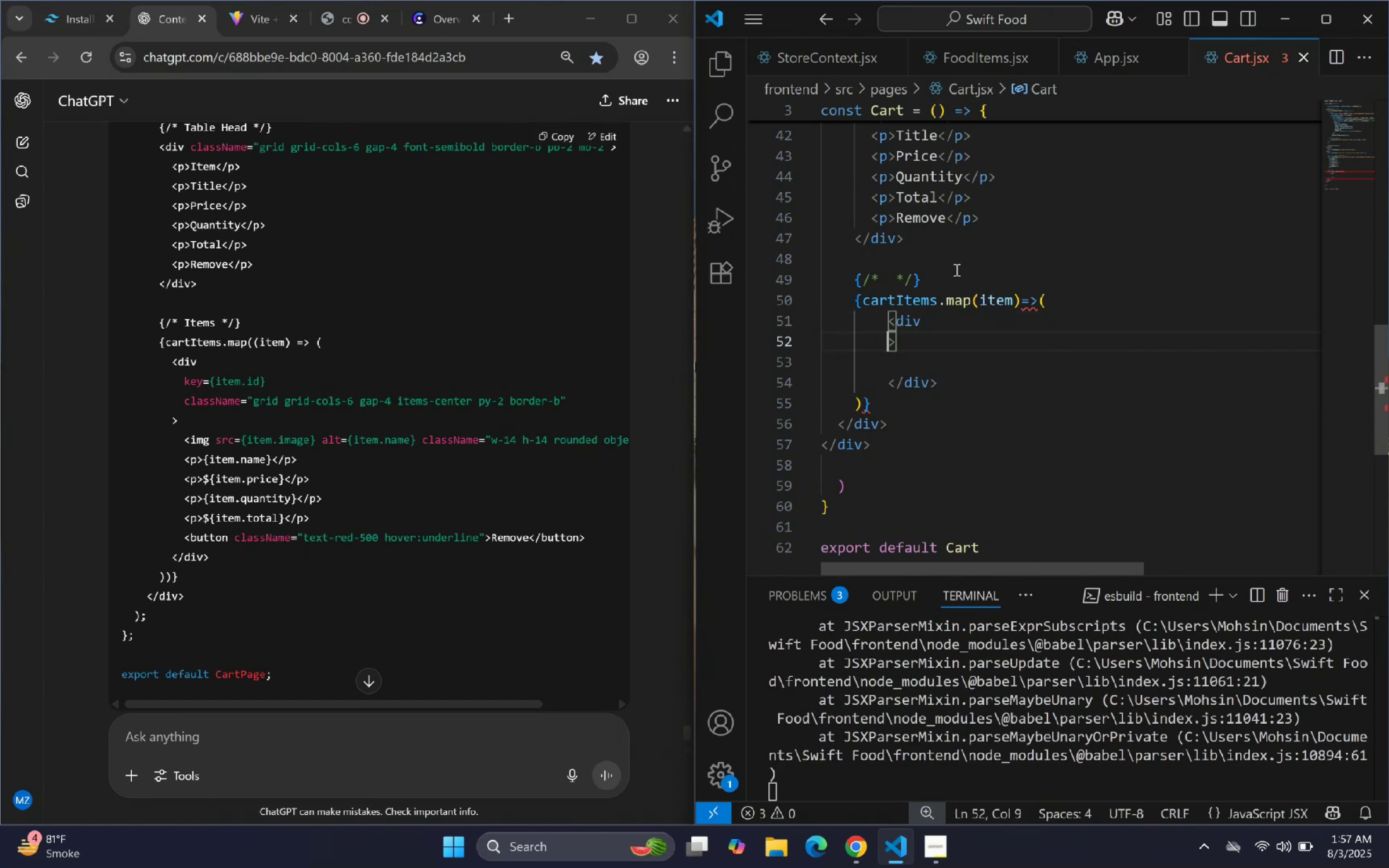 
key(Enter)
 